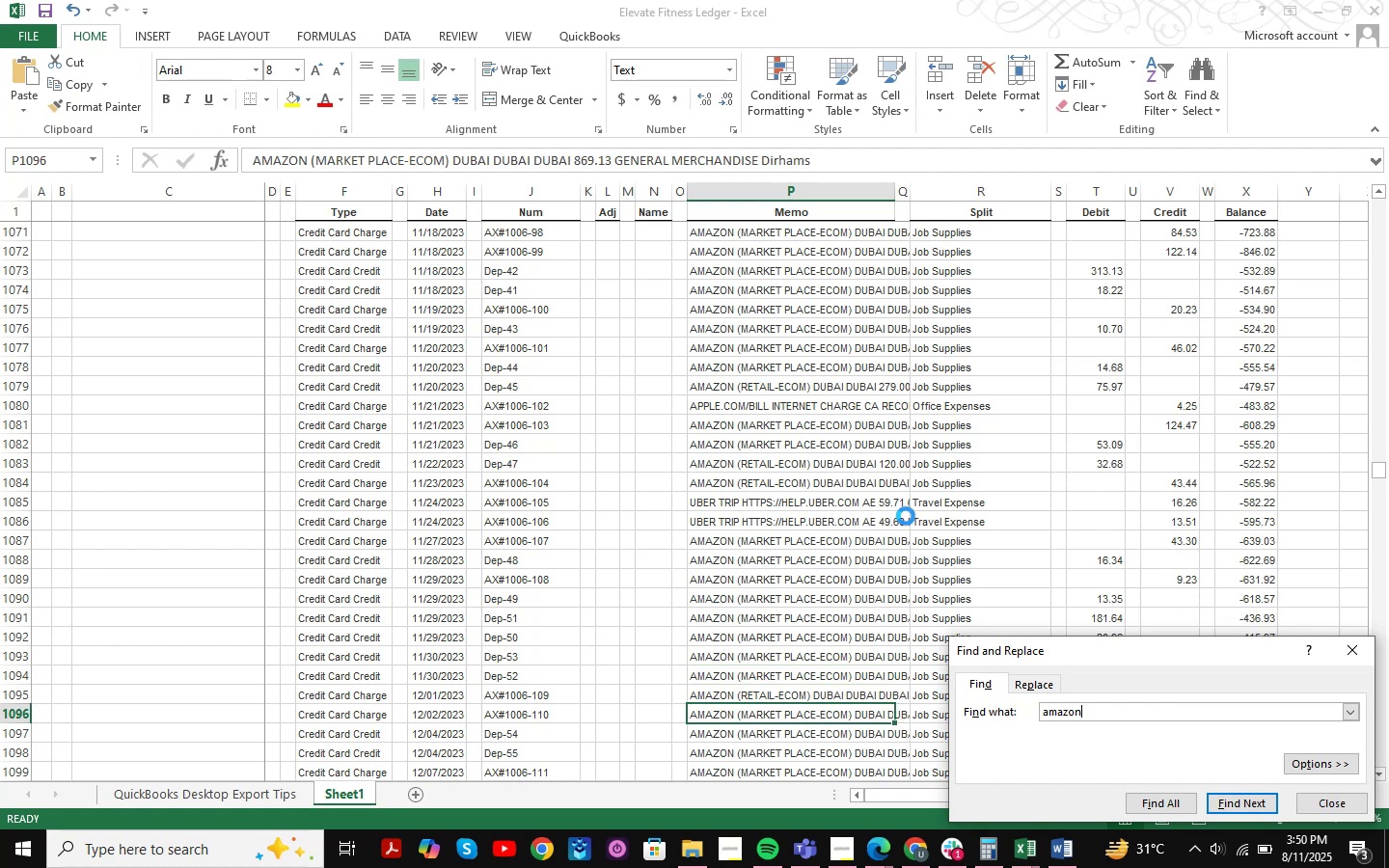 
key(Enter)
 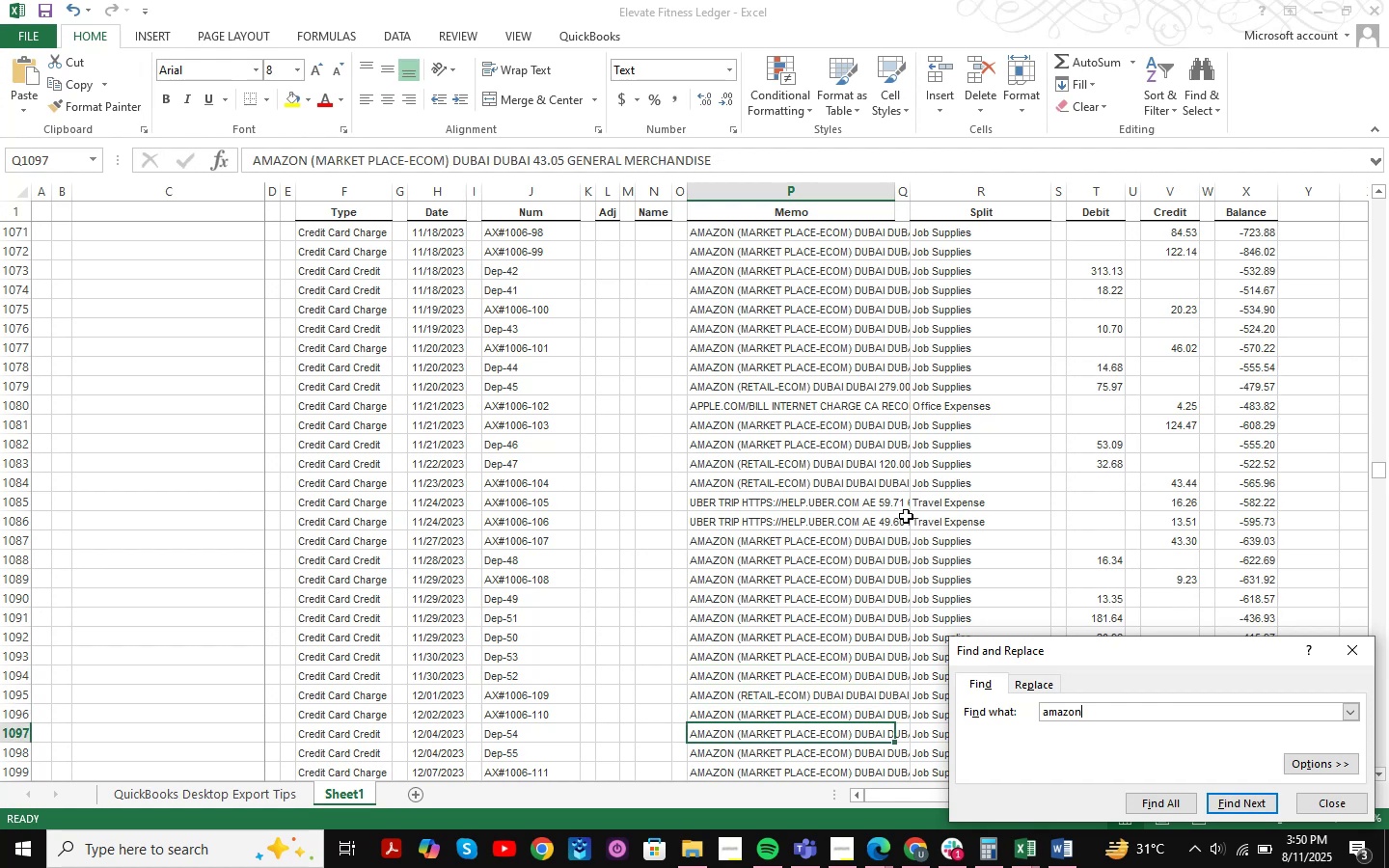 
key(Enter)
 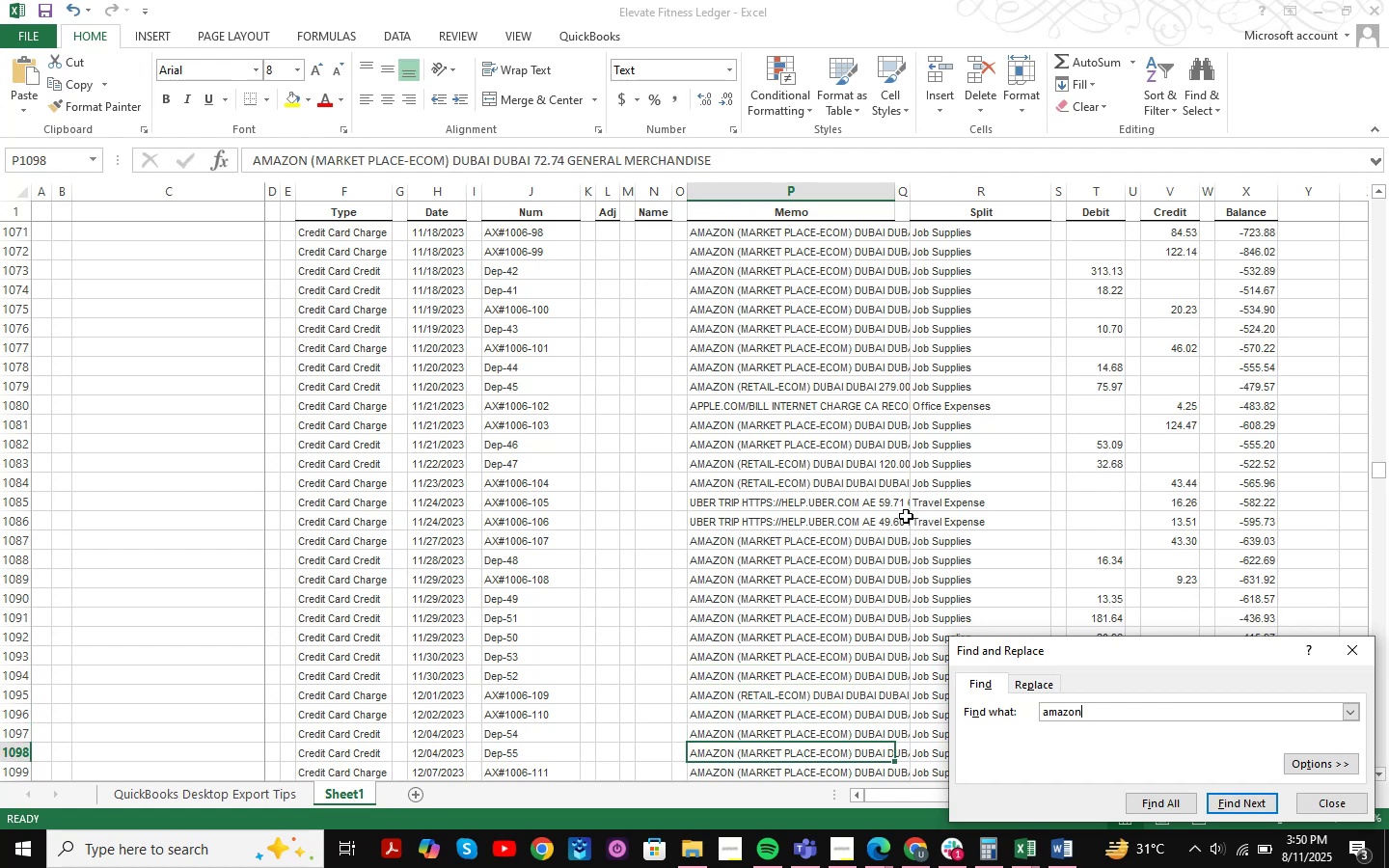 
key(Enter)
 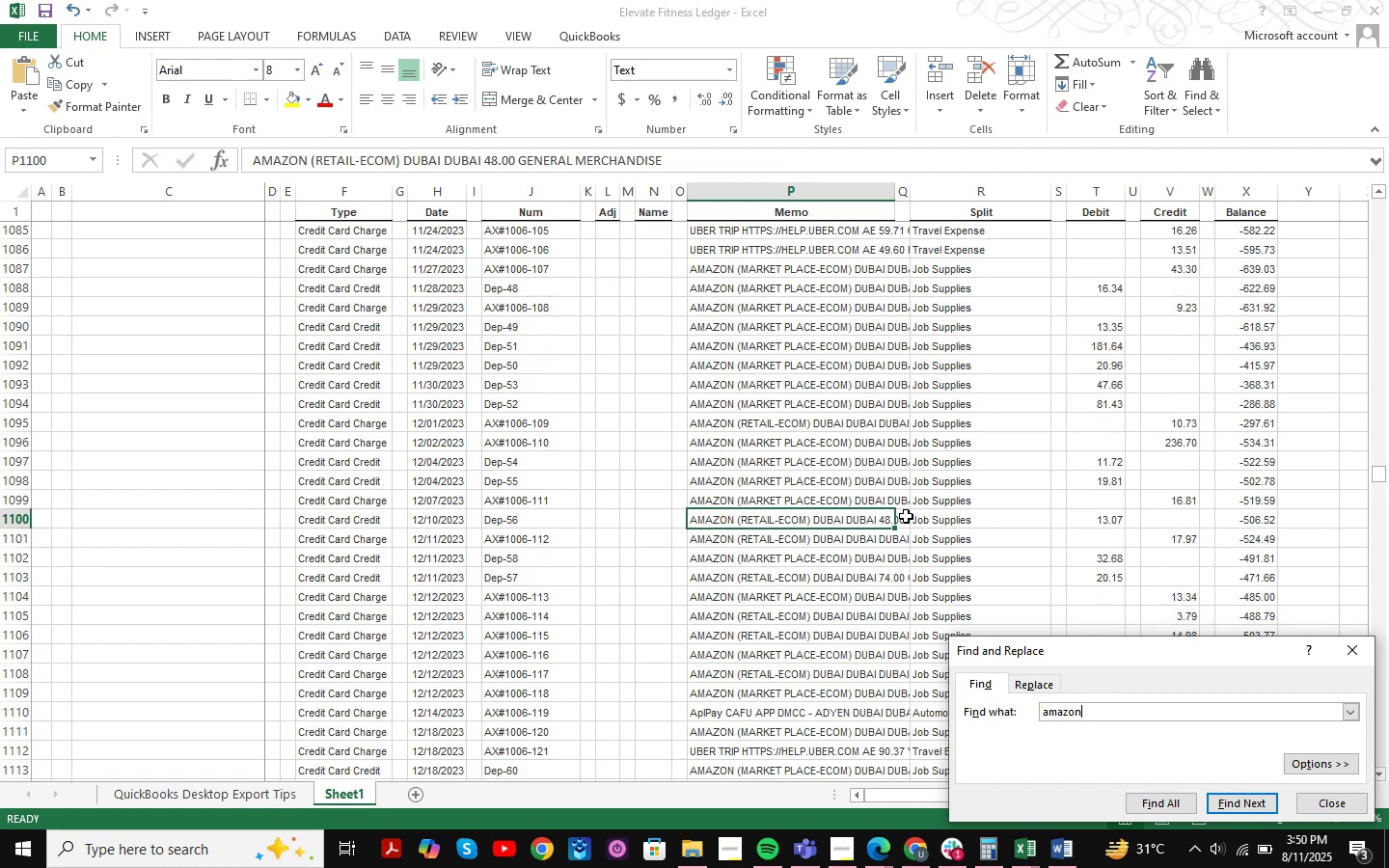 
key(Enter)
 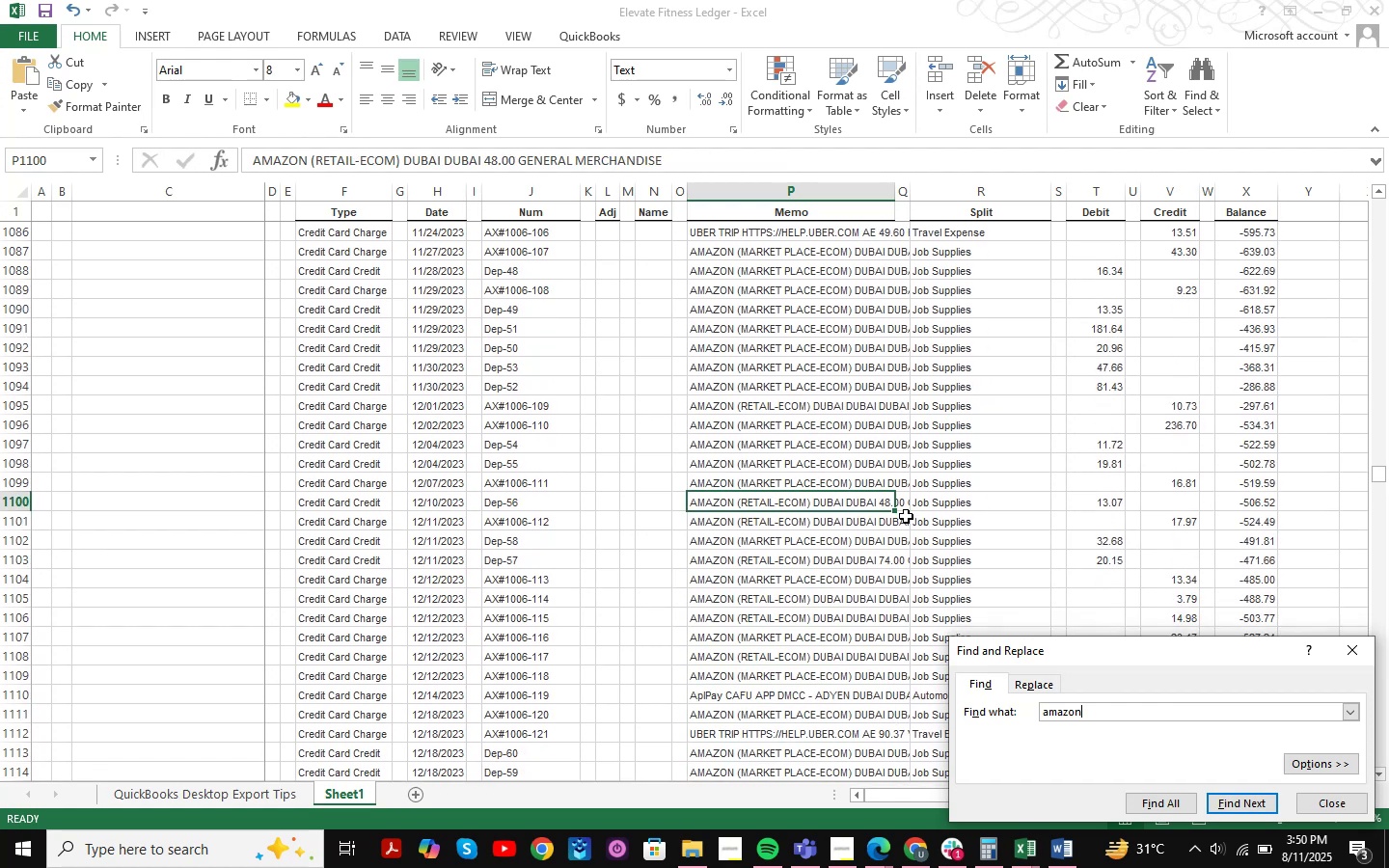 
key(Enter)
 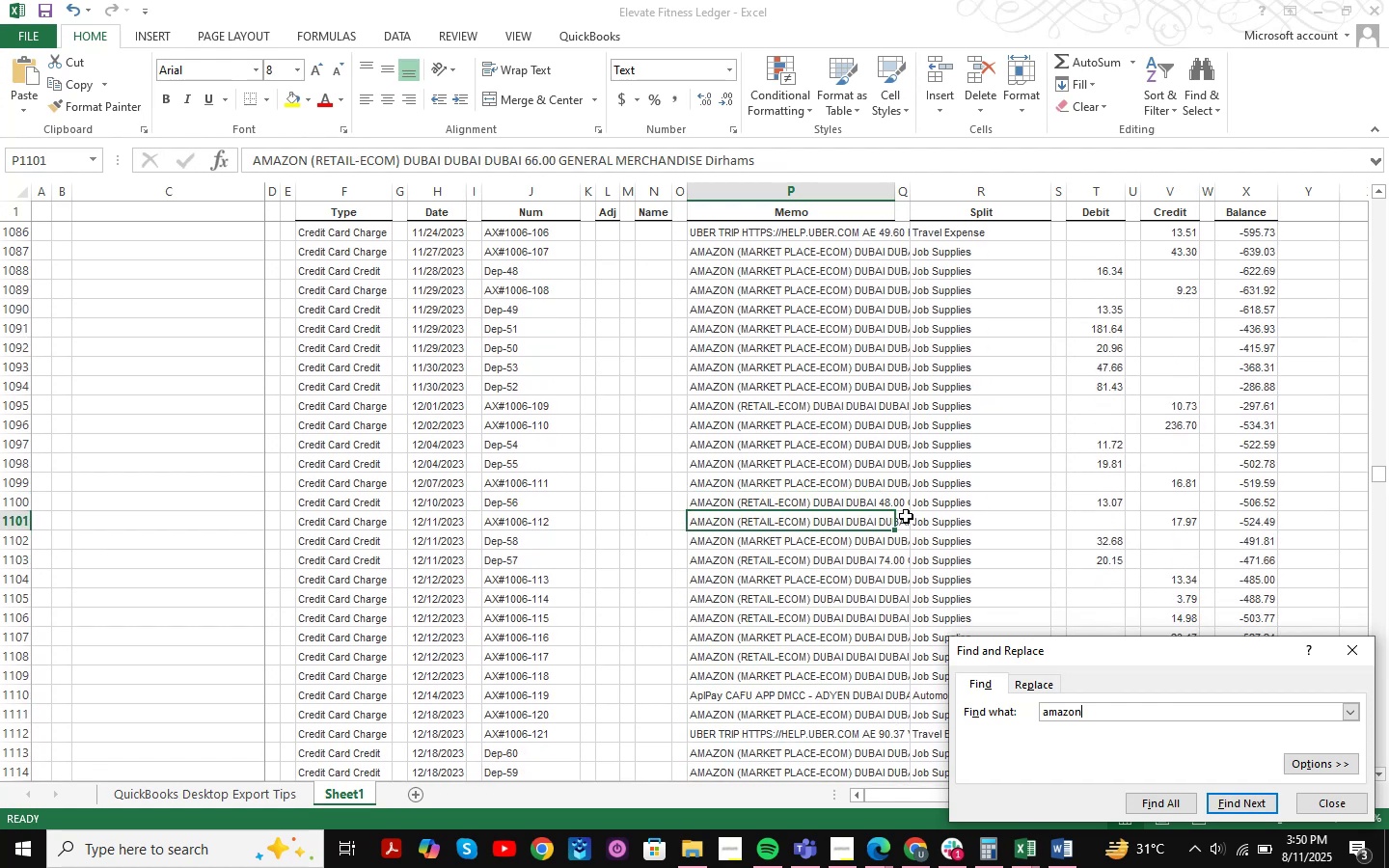 
key(Enter)
 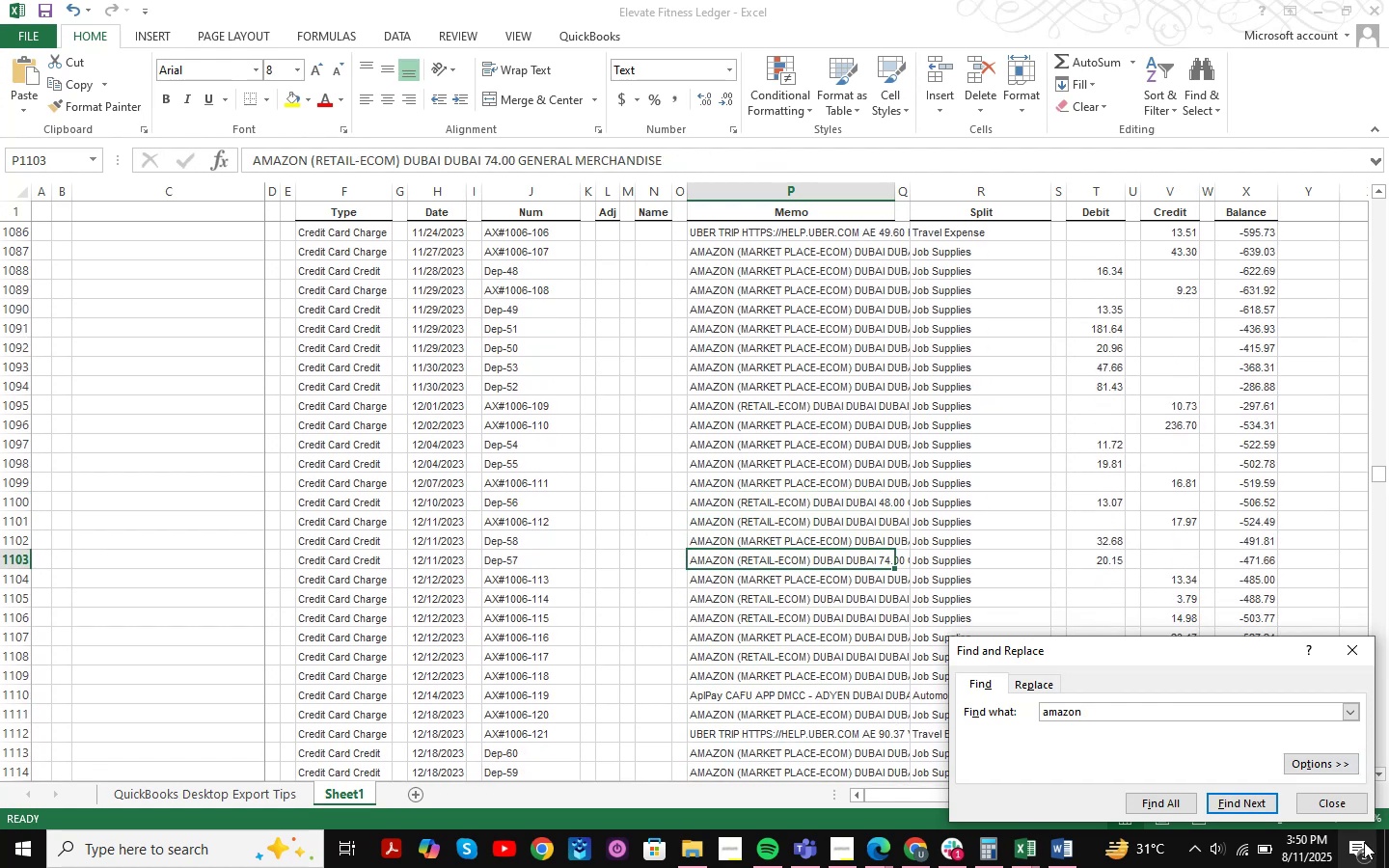 
left_click([1332, 803])
 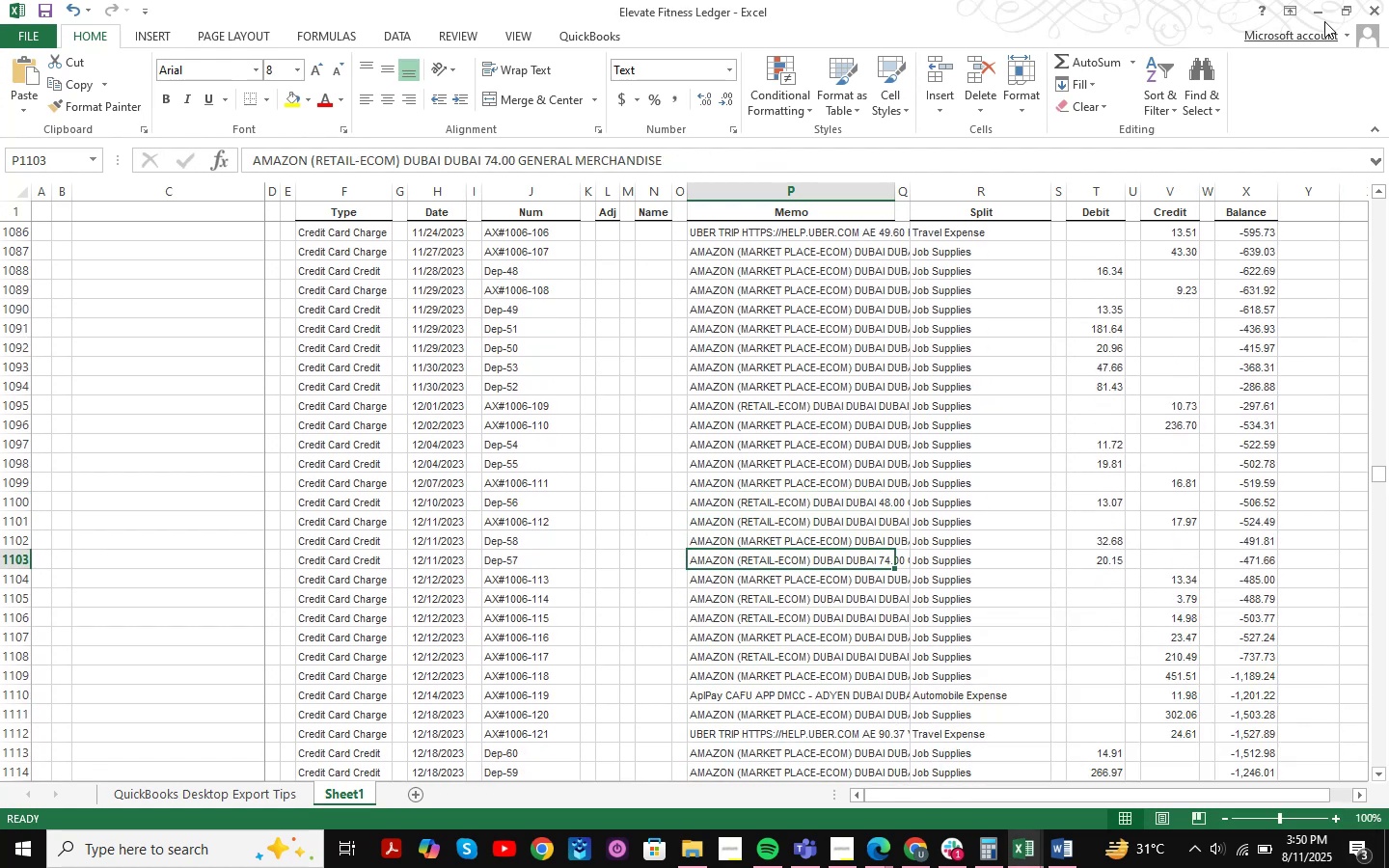 
left_click([1323, 16])
 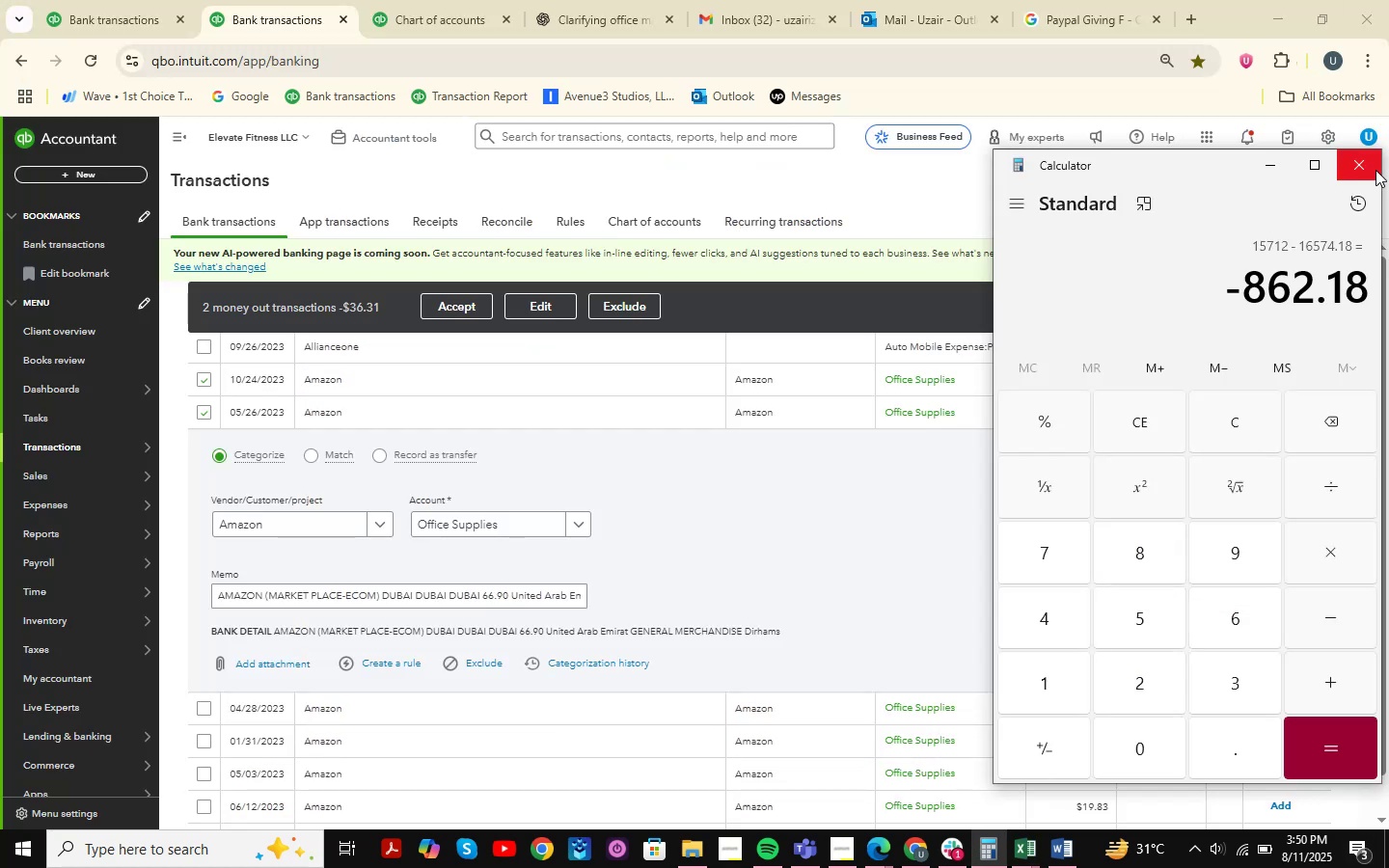 
left_click([1375, 170])
 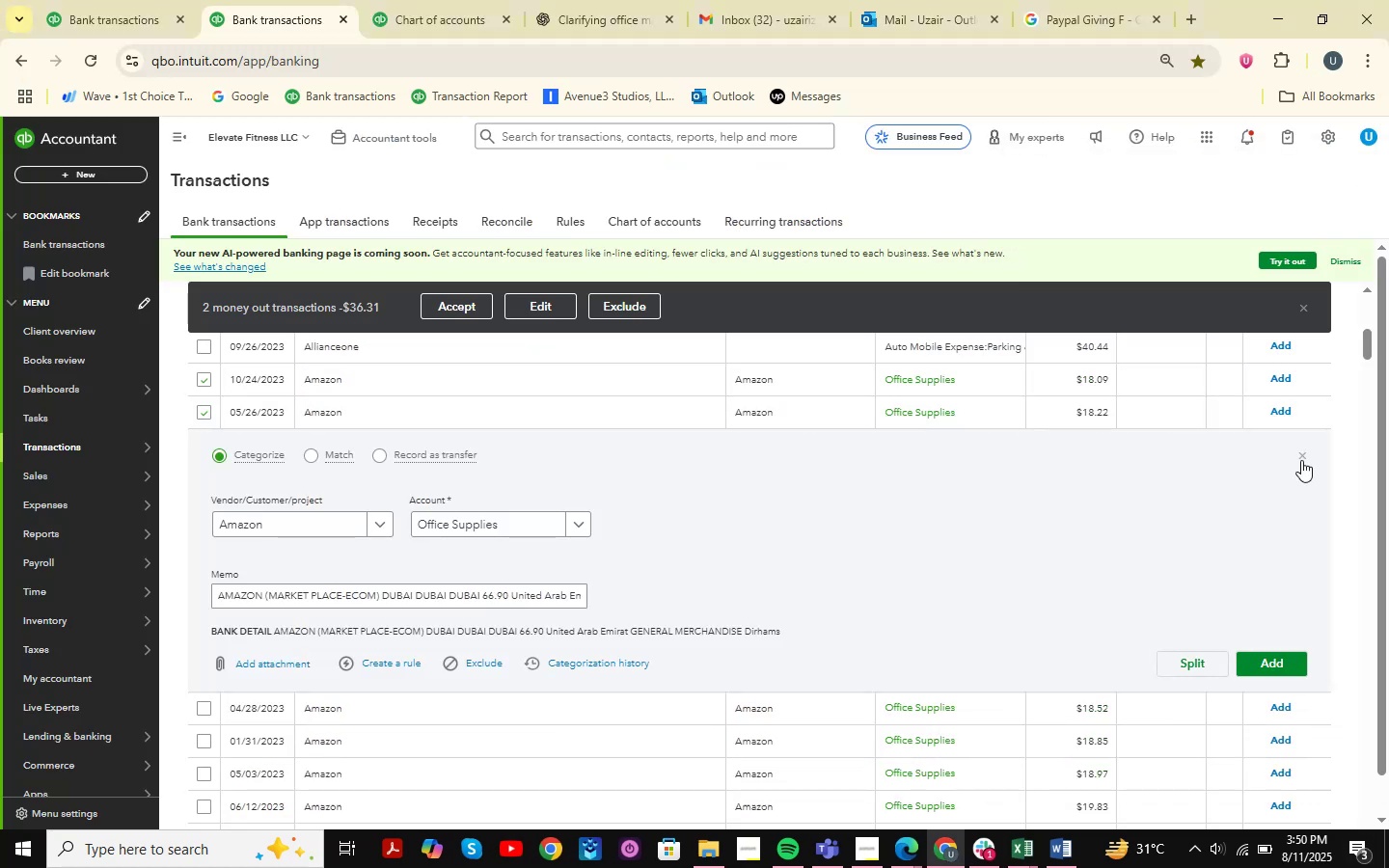 
double_click([1307, 459])
 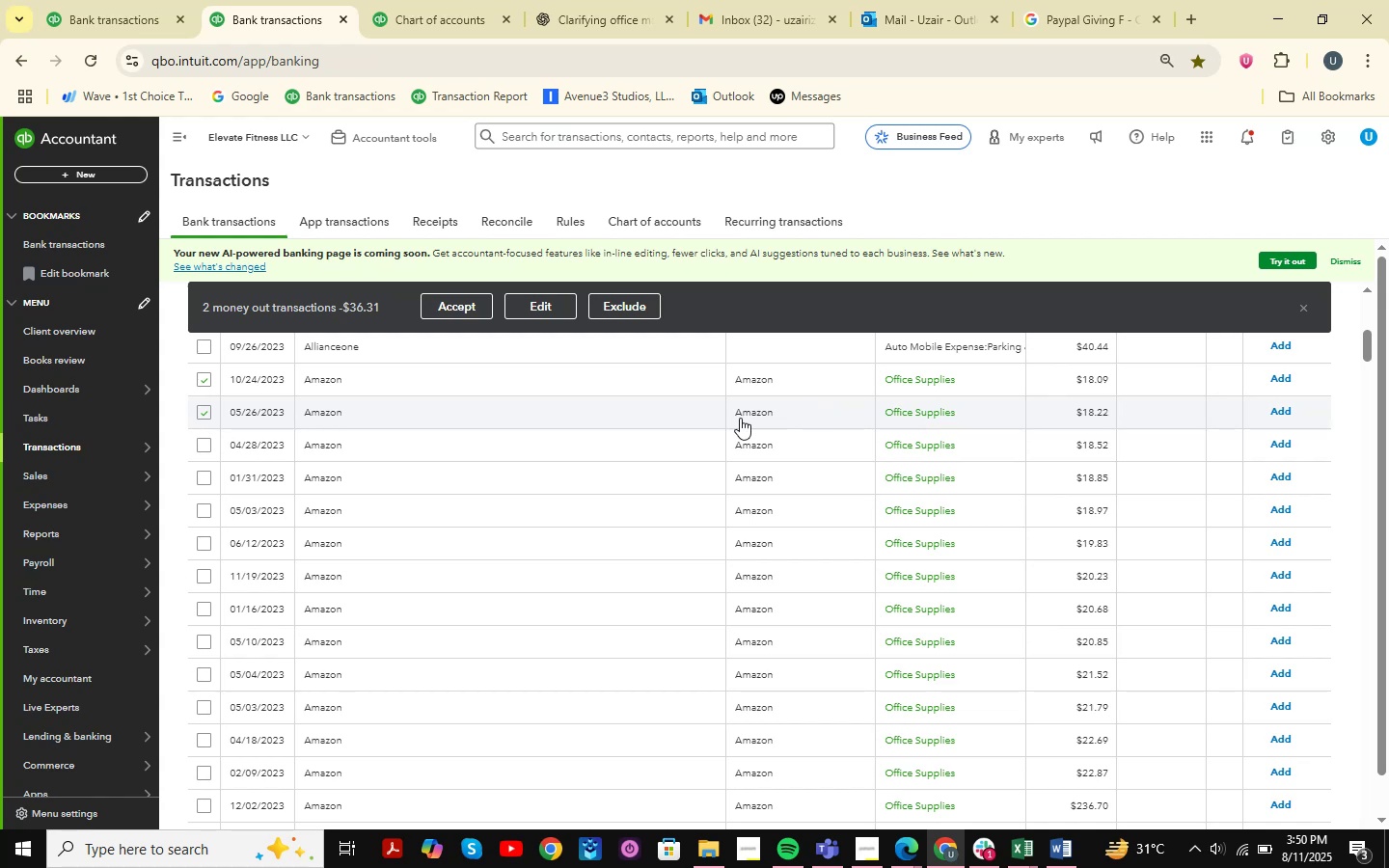 
wait(5.28)
 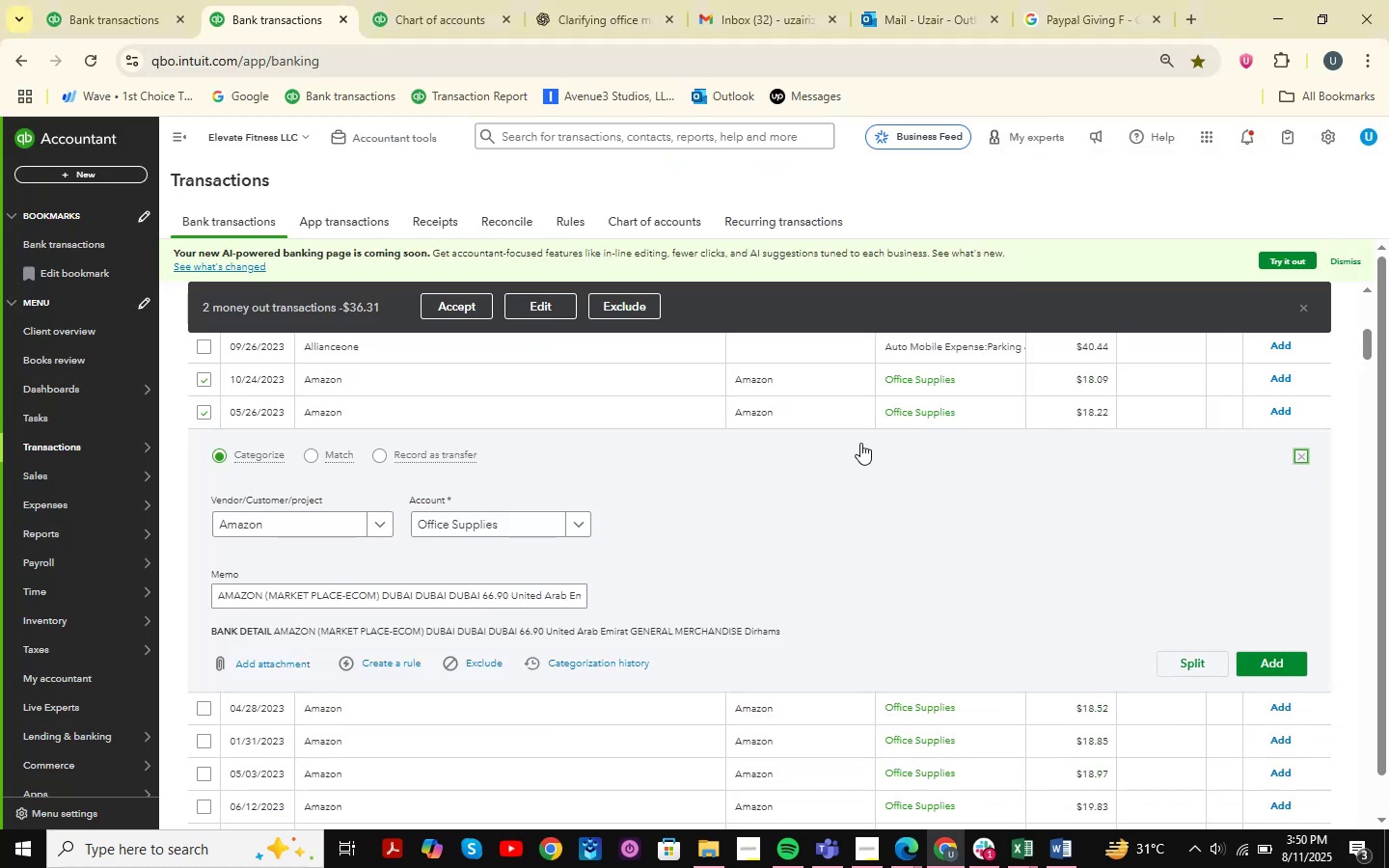 
left_click([433, 9])
 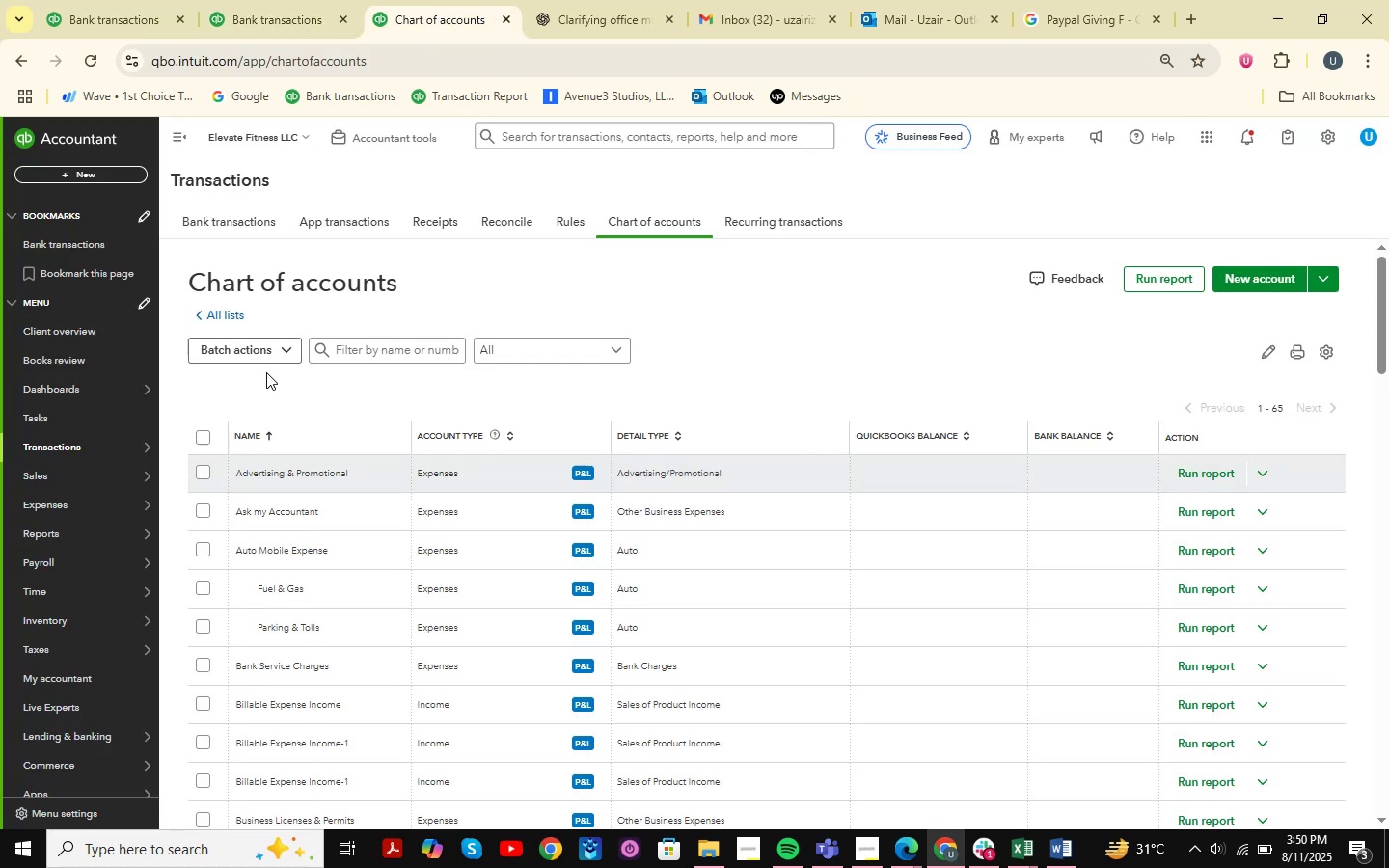 
left_click([361, 354])
 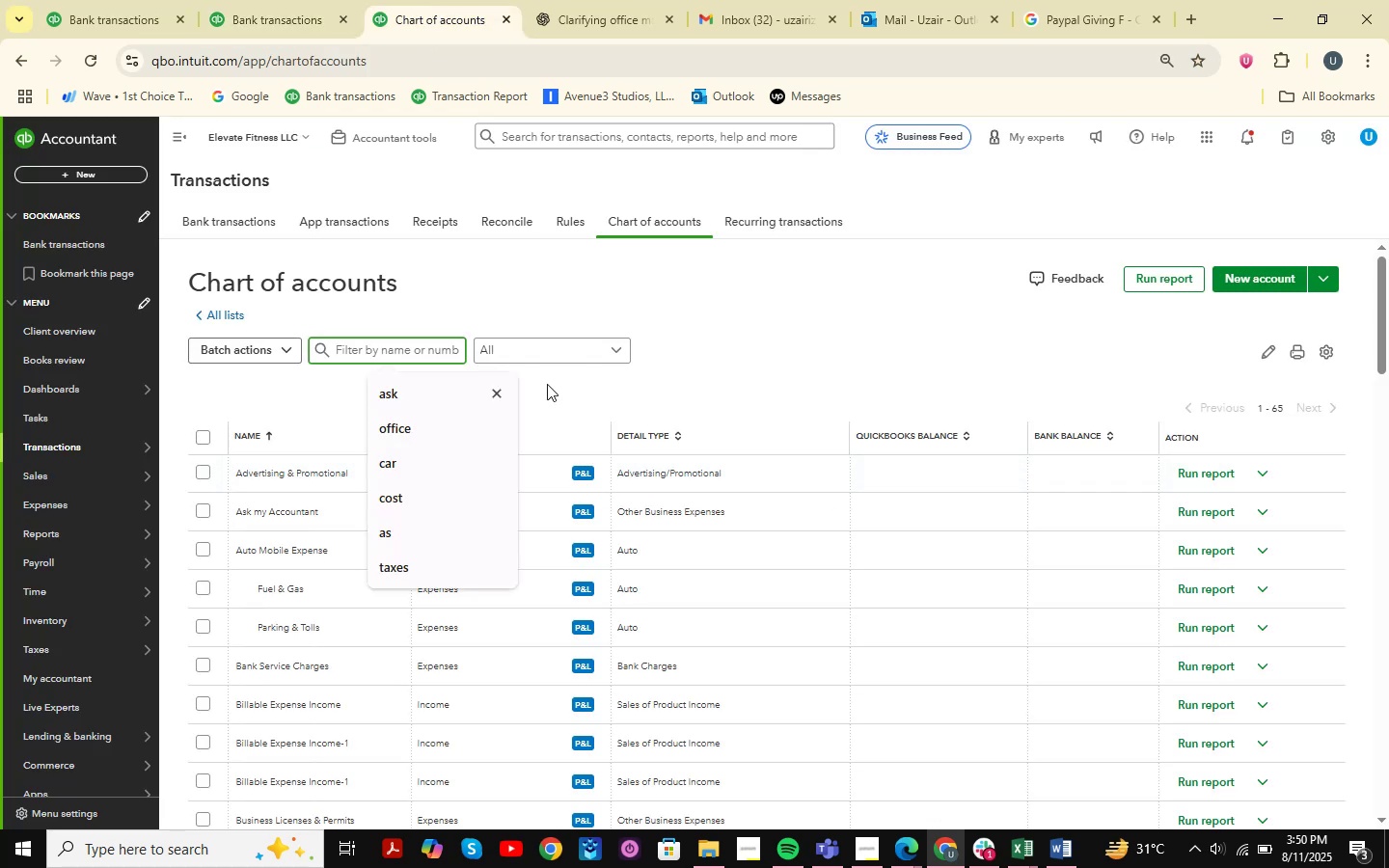 
type(office )
key(NumpadEnter)
 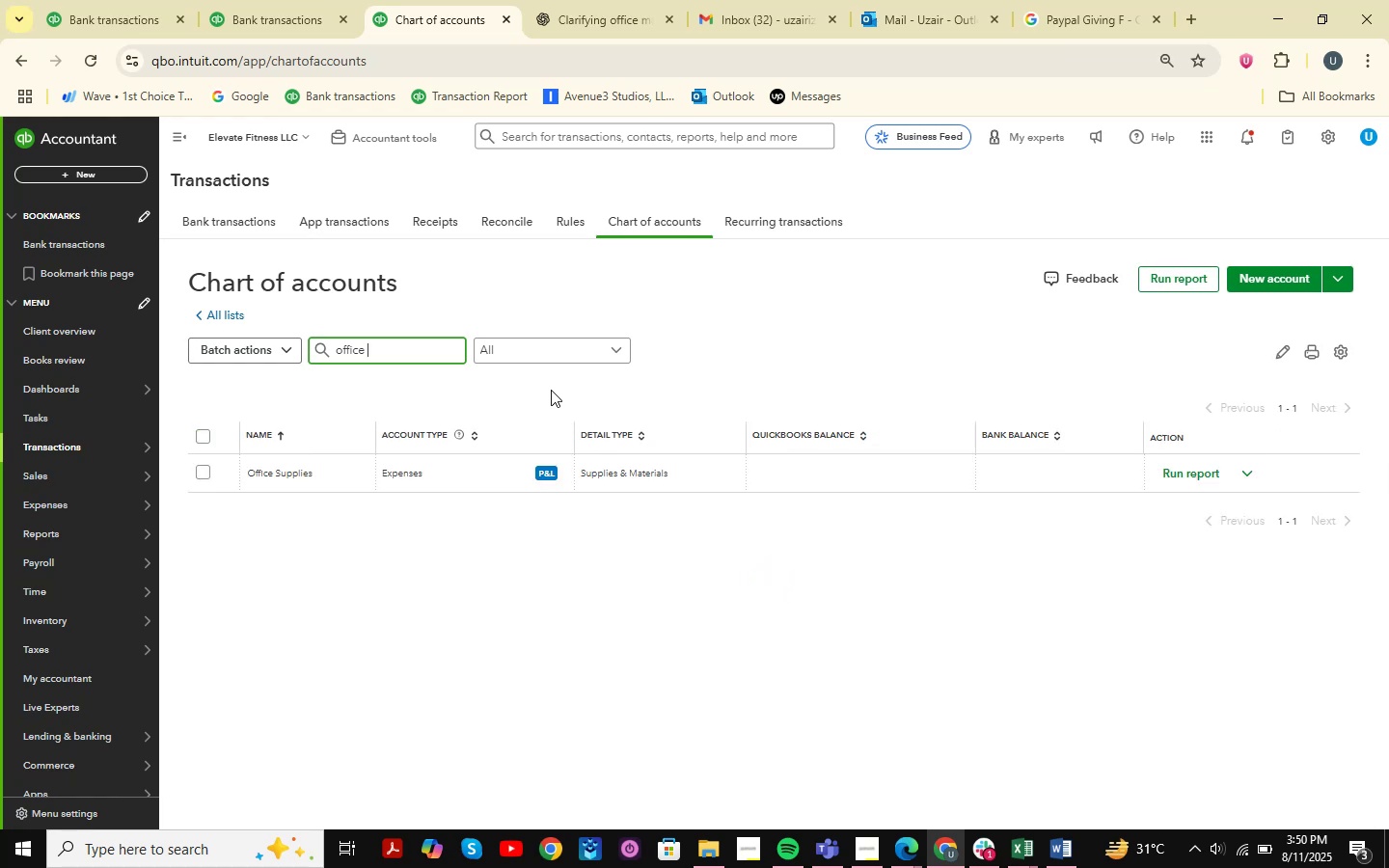 
wait(12.47)
 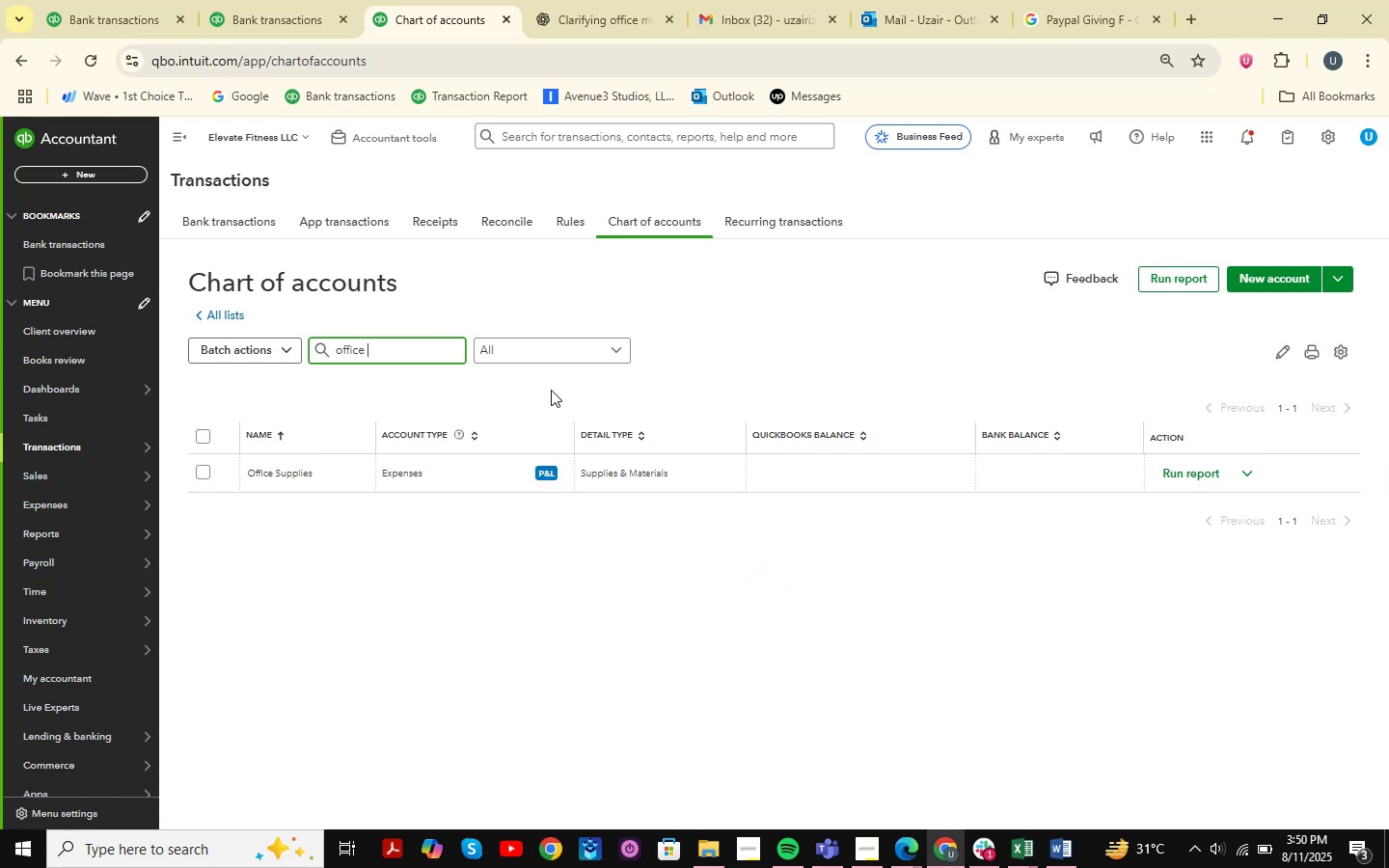 
left_click([313, 476])
 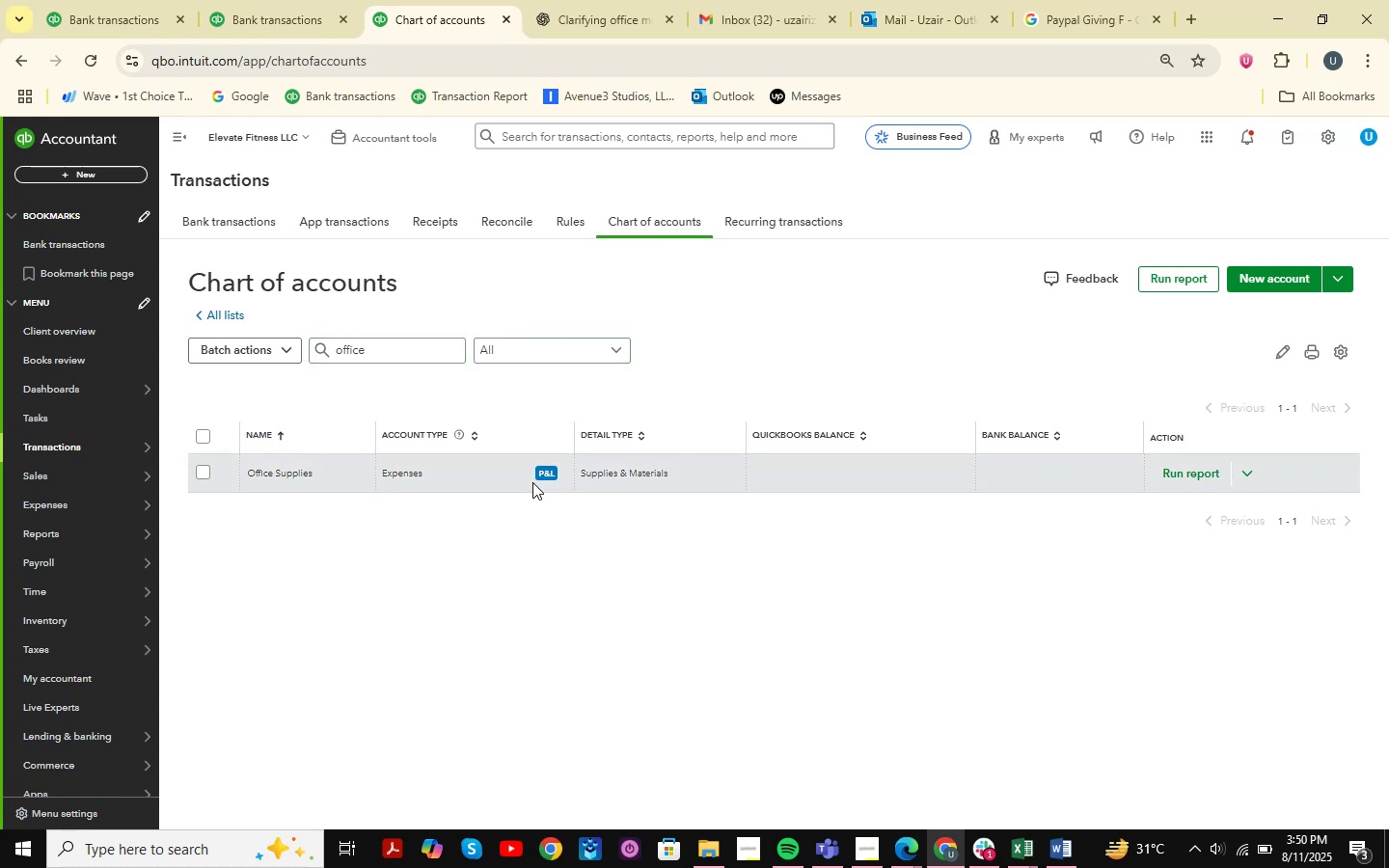 
wait(6.91)
 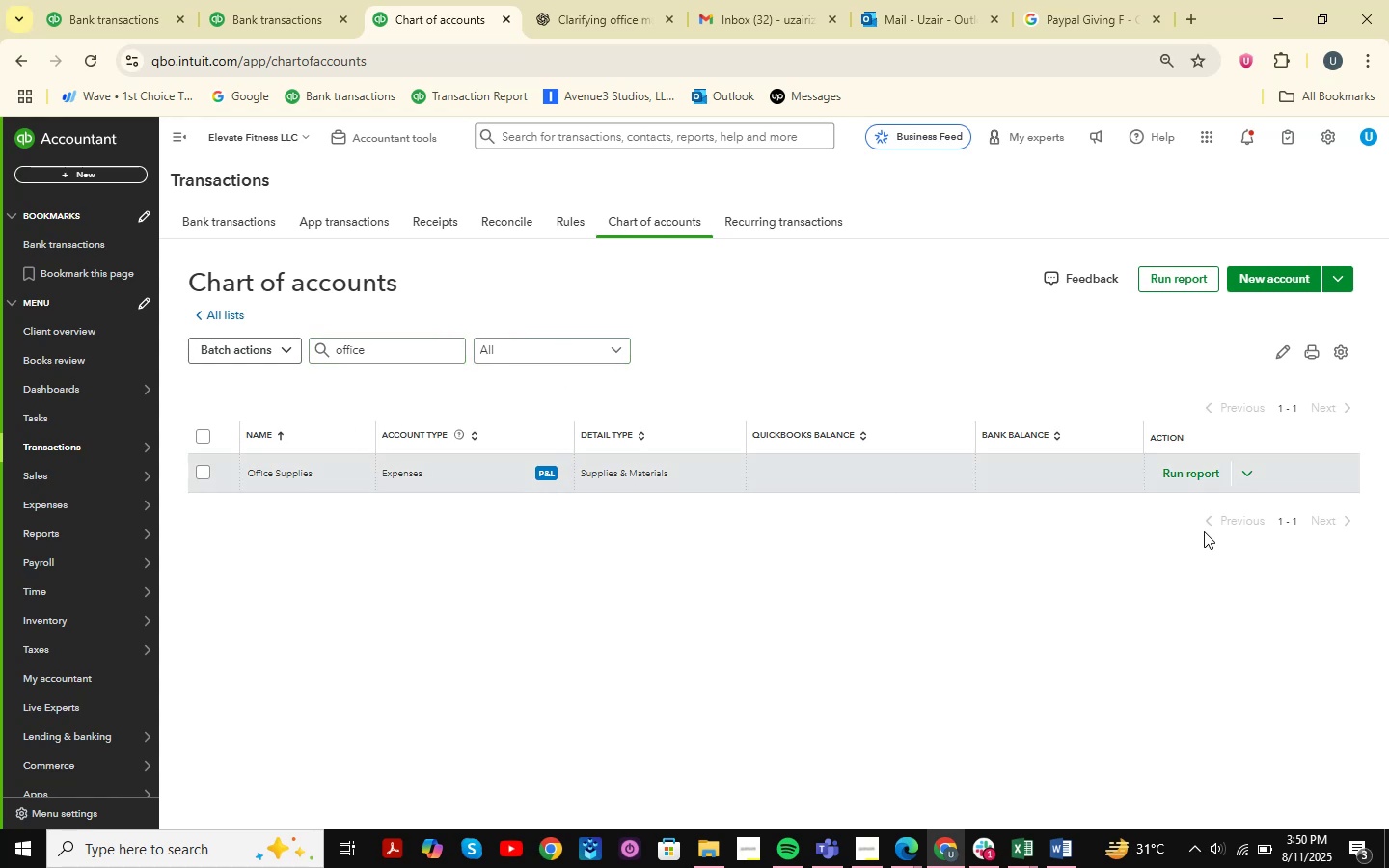 
left_click([1254, 471])
 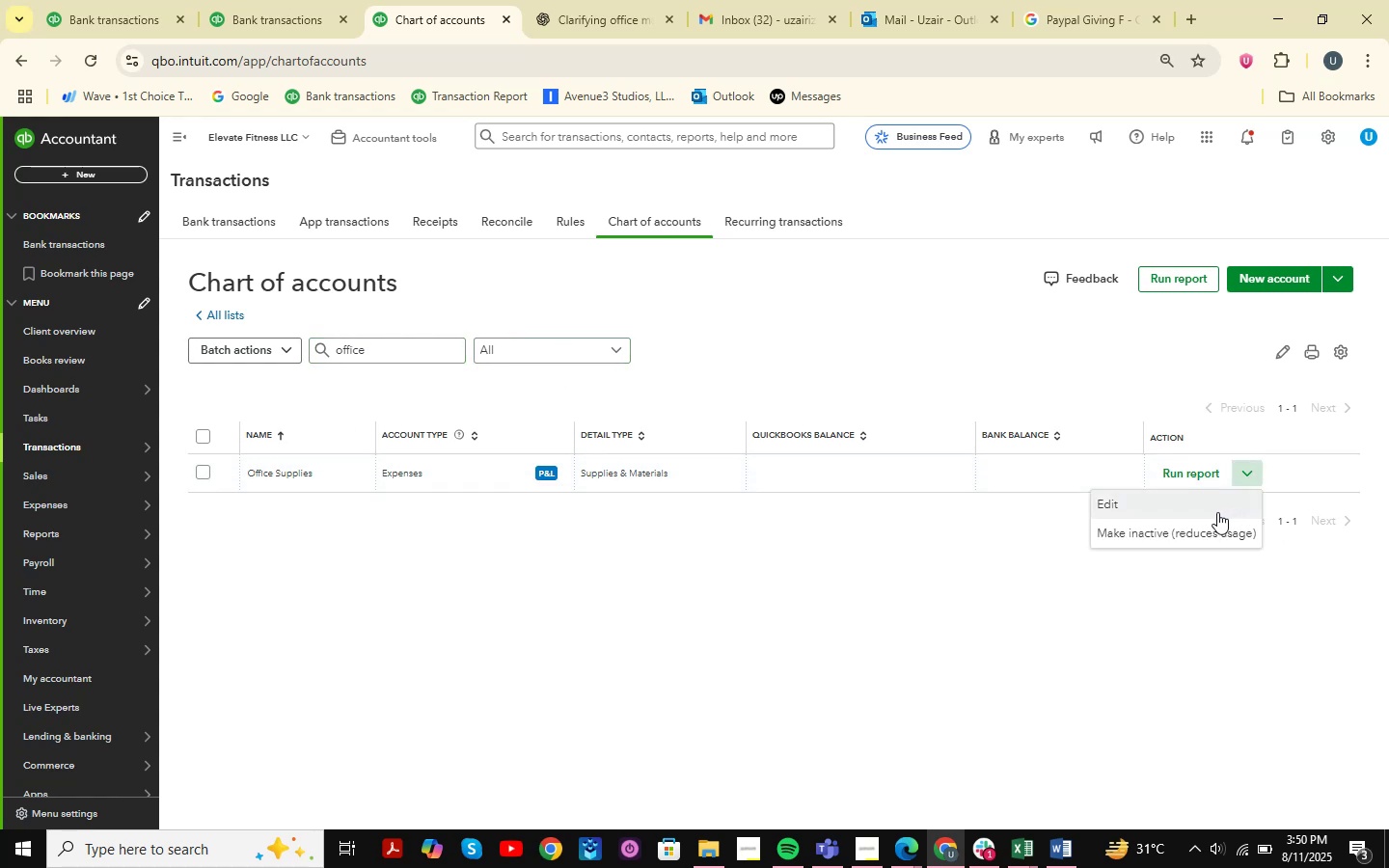 
left_click([1209, 511])
 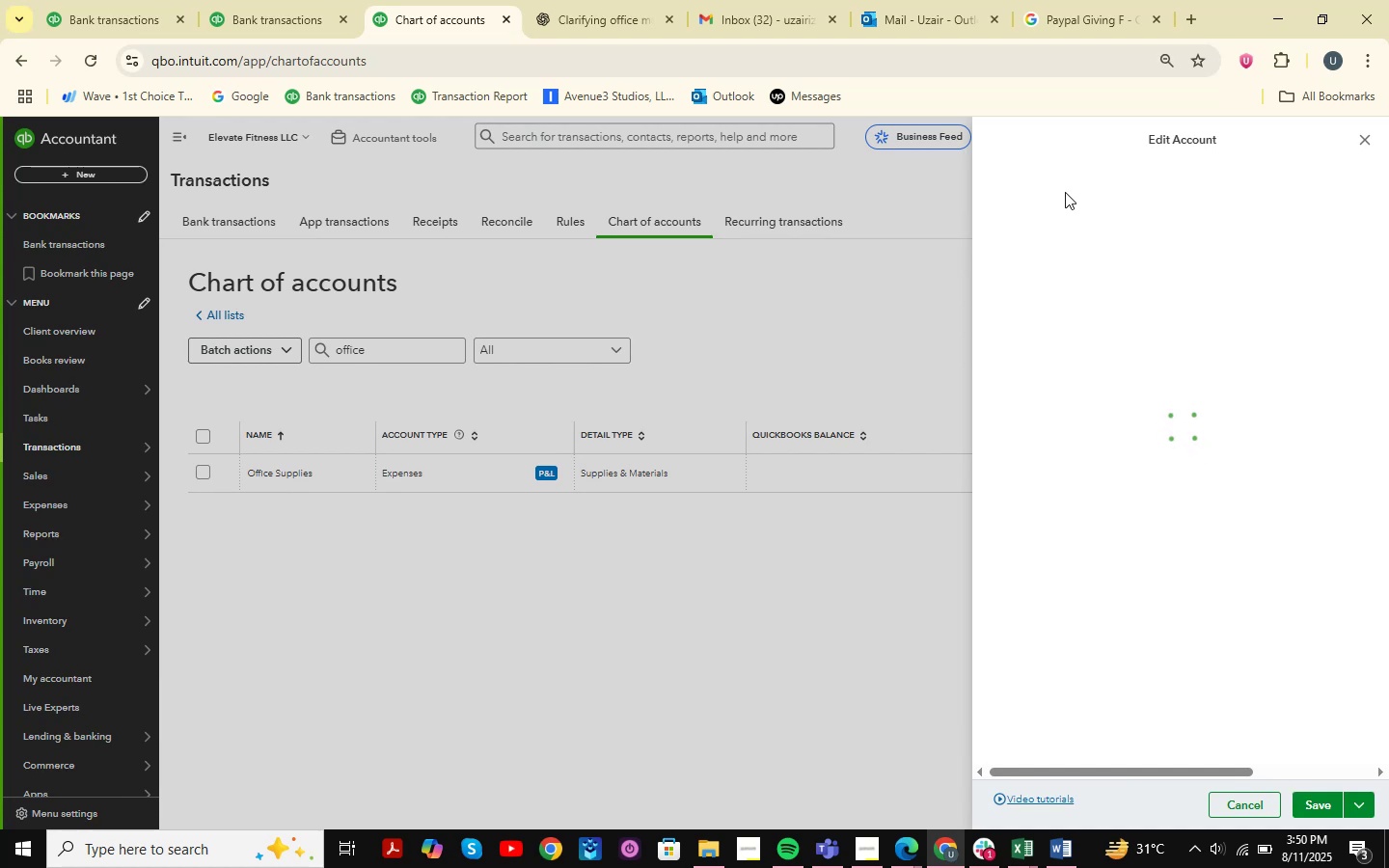 
wait(13.04)
 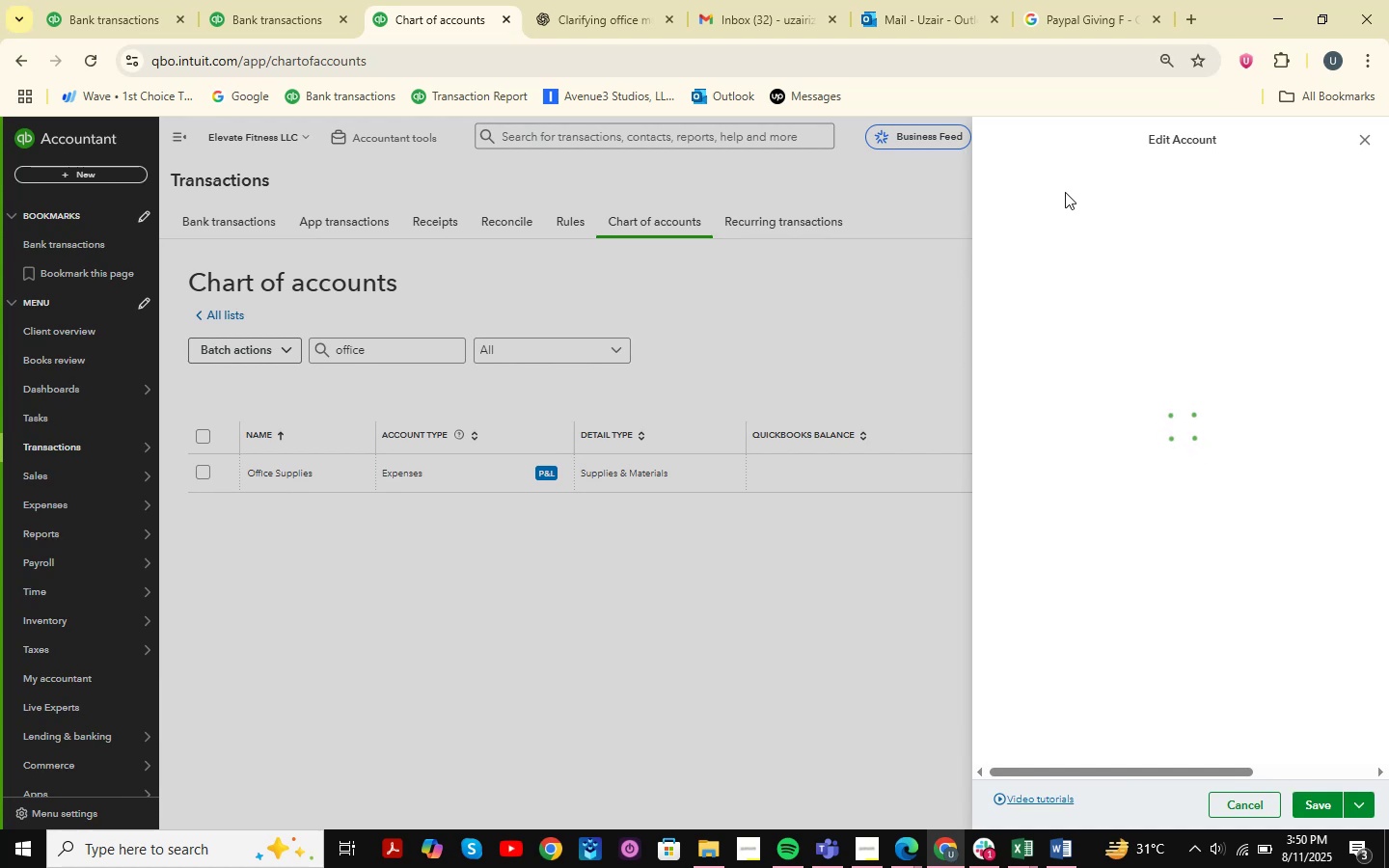 
left_click_drag(start_coordinate=[1030, 203], to_coordinate=[934, 209])
 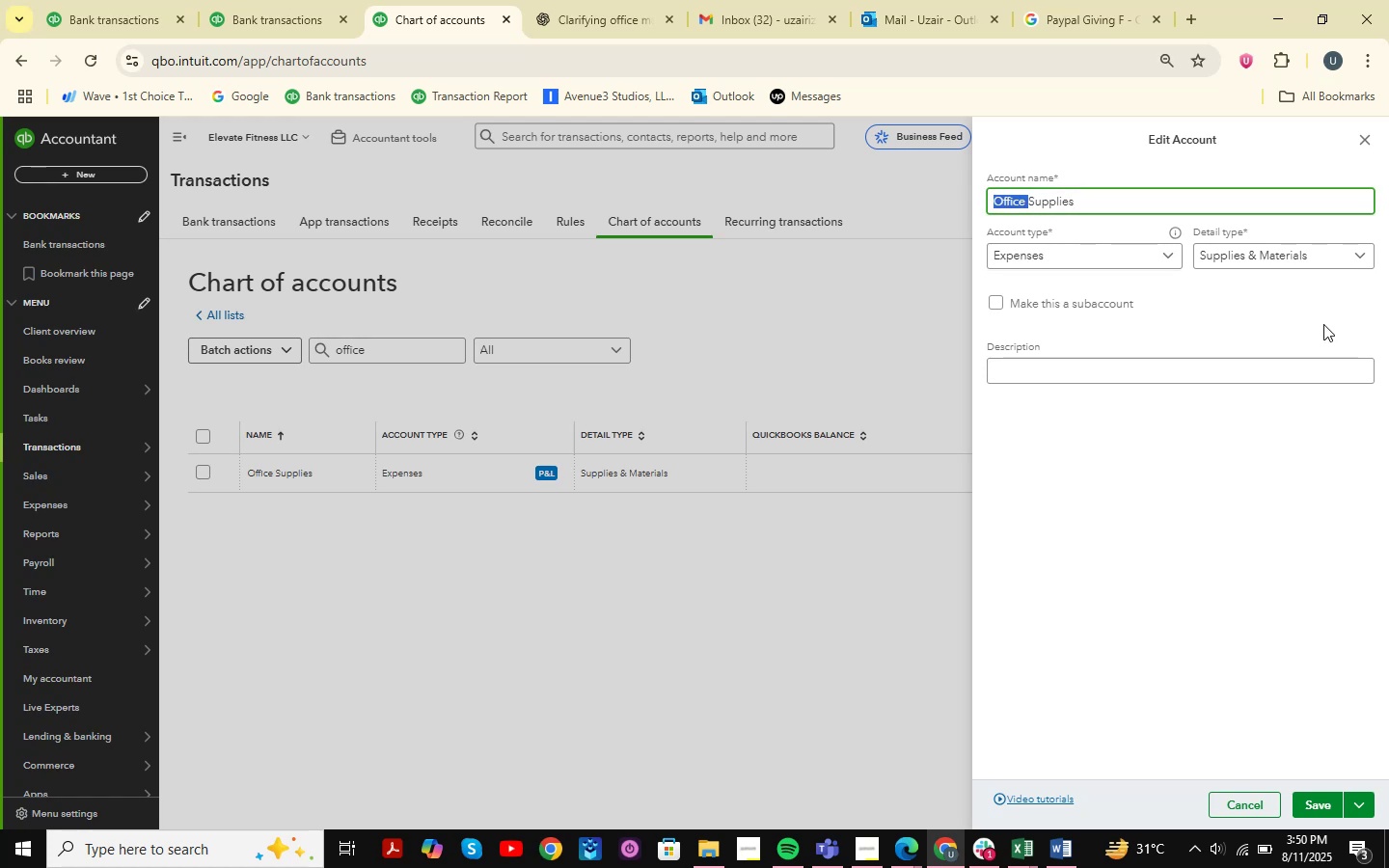 
type(Job )
 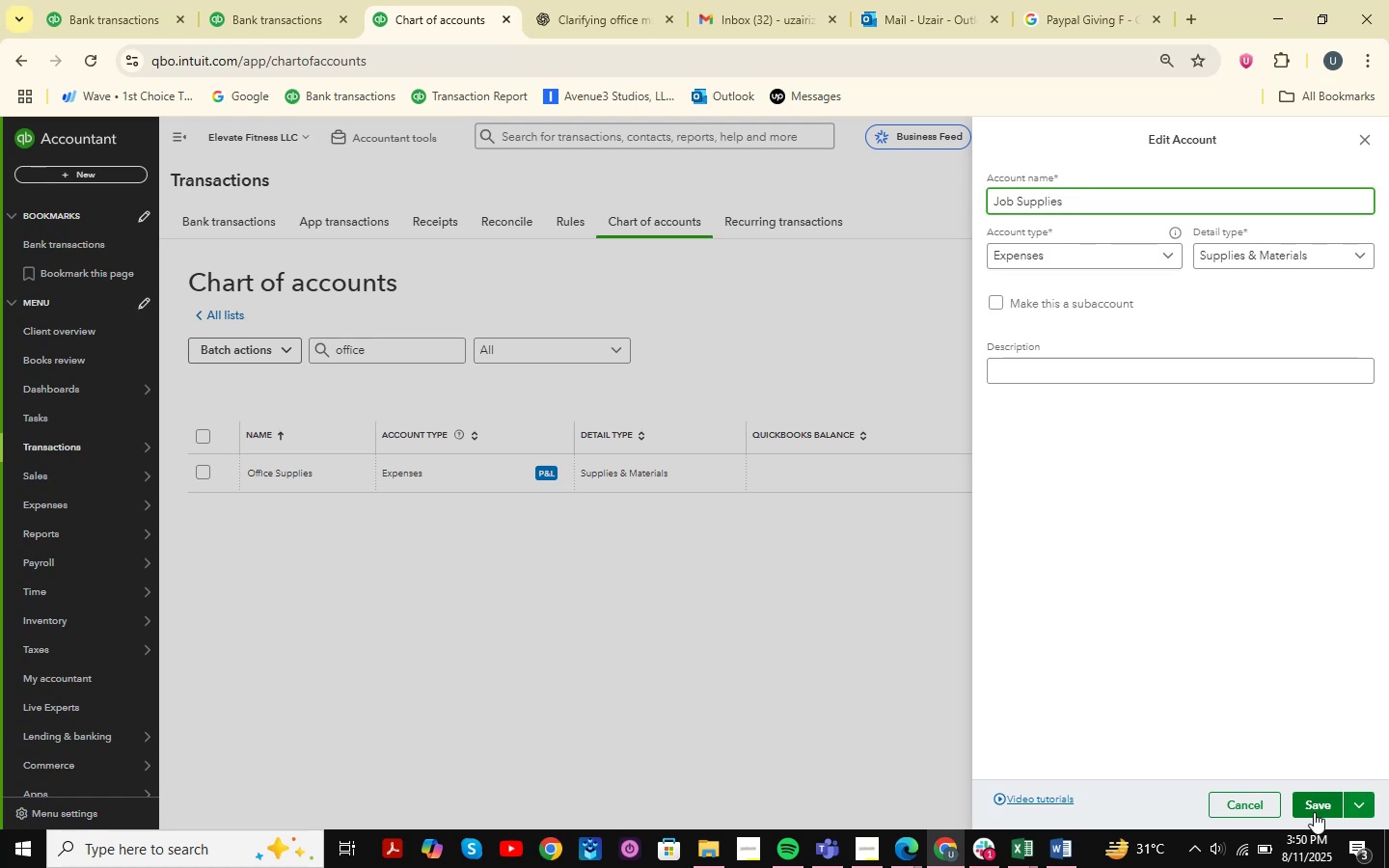 
left_click([1315, 804])
 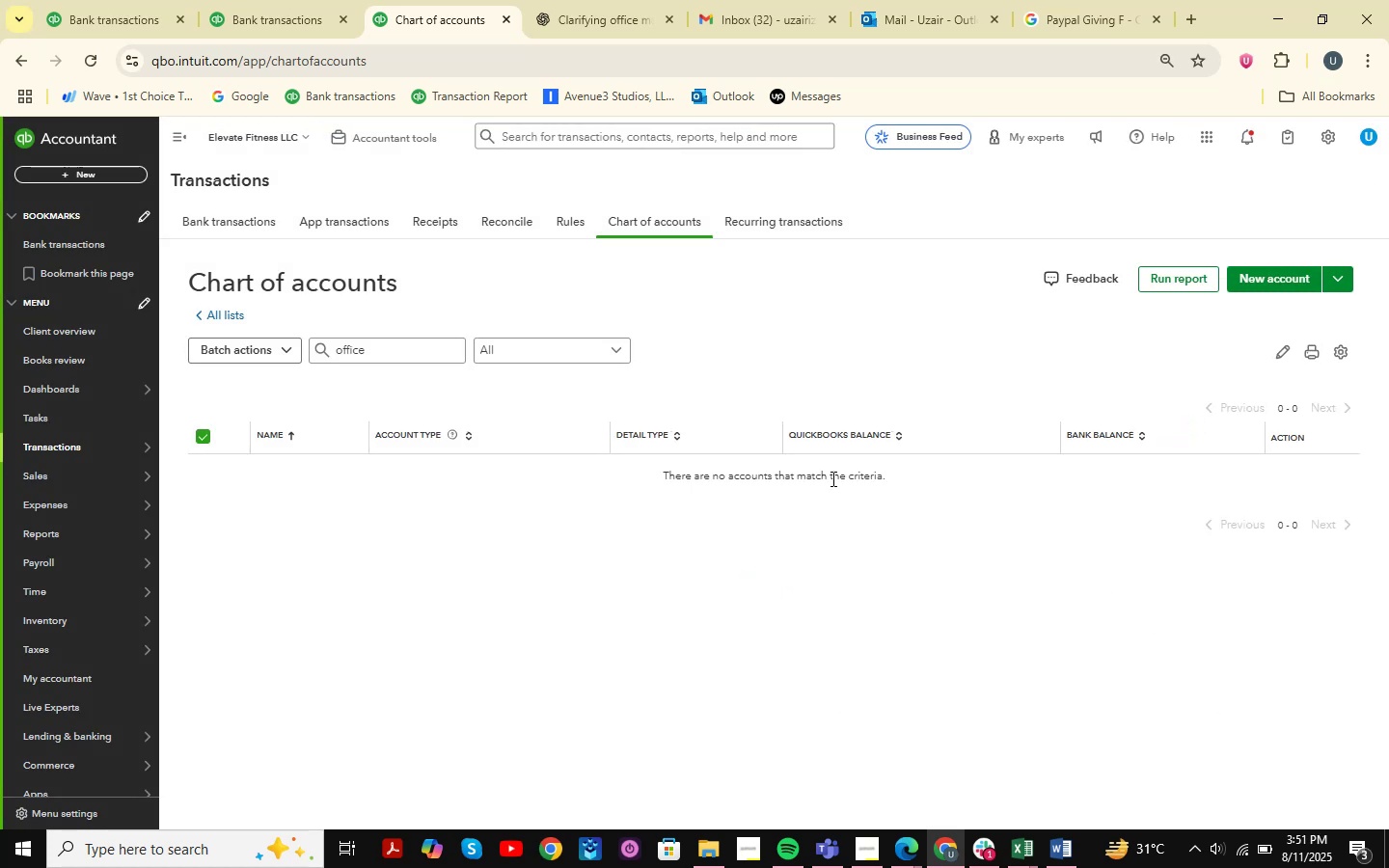 
left_click_drag(start_coordinate=[409, 347], to_coordinate=[278, 343])
 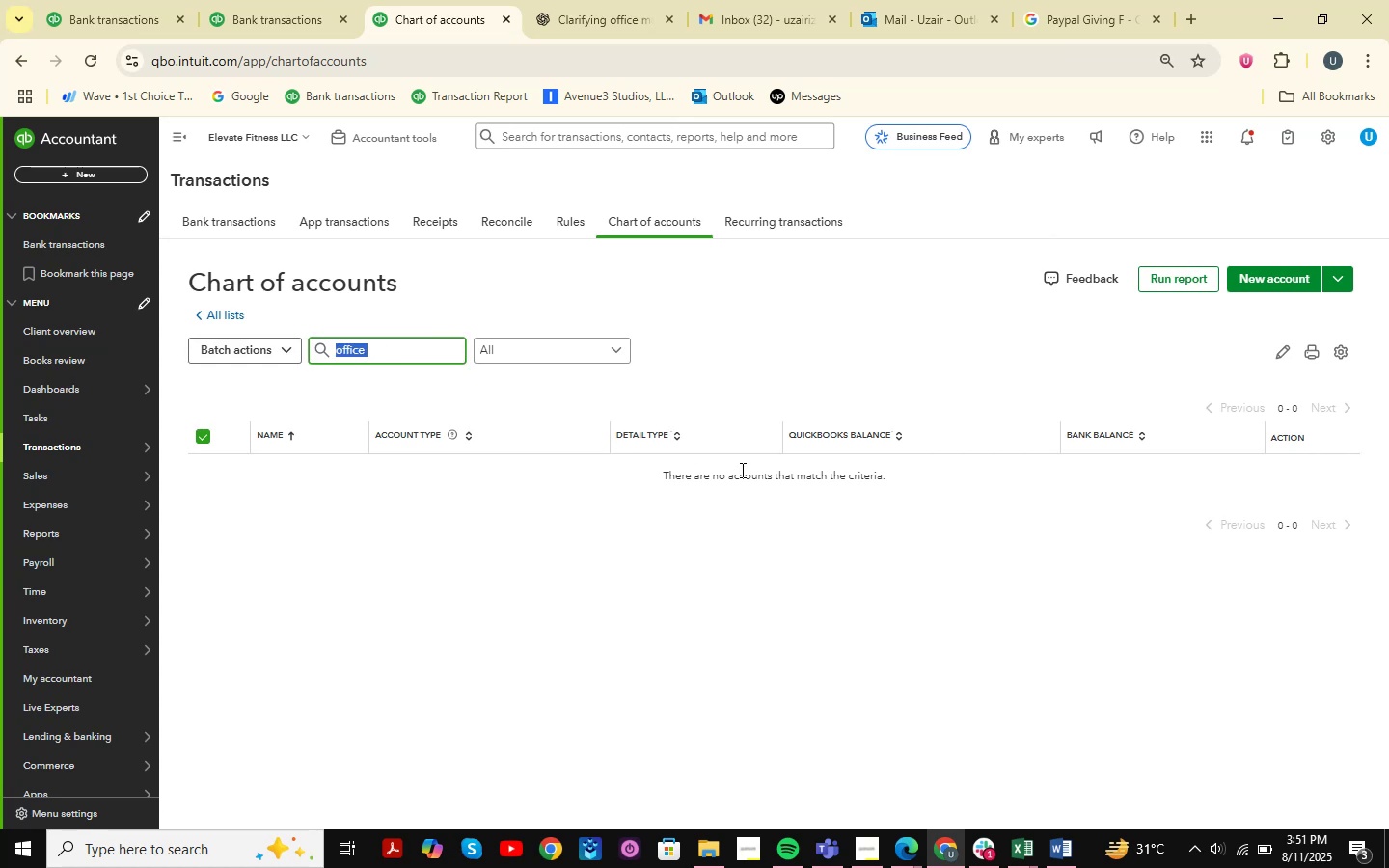 
key(Backspace)
 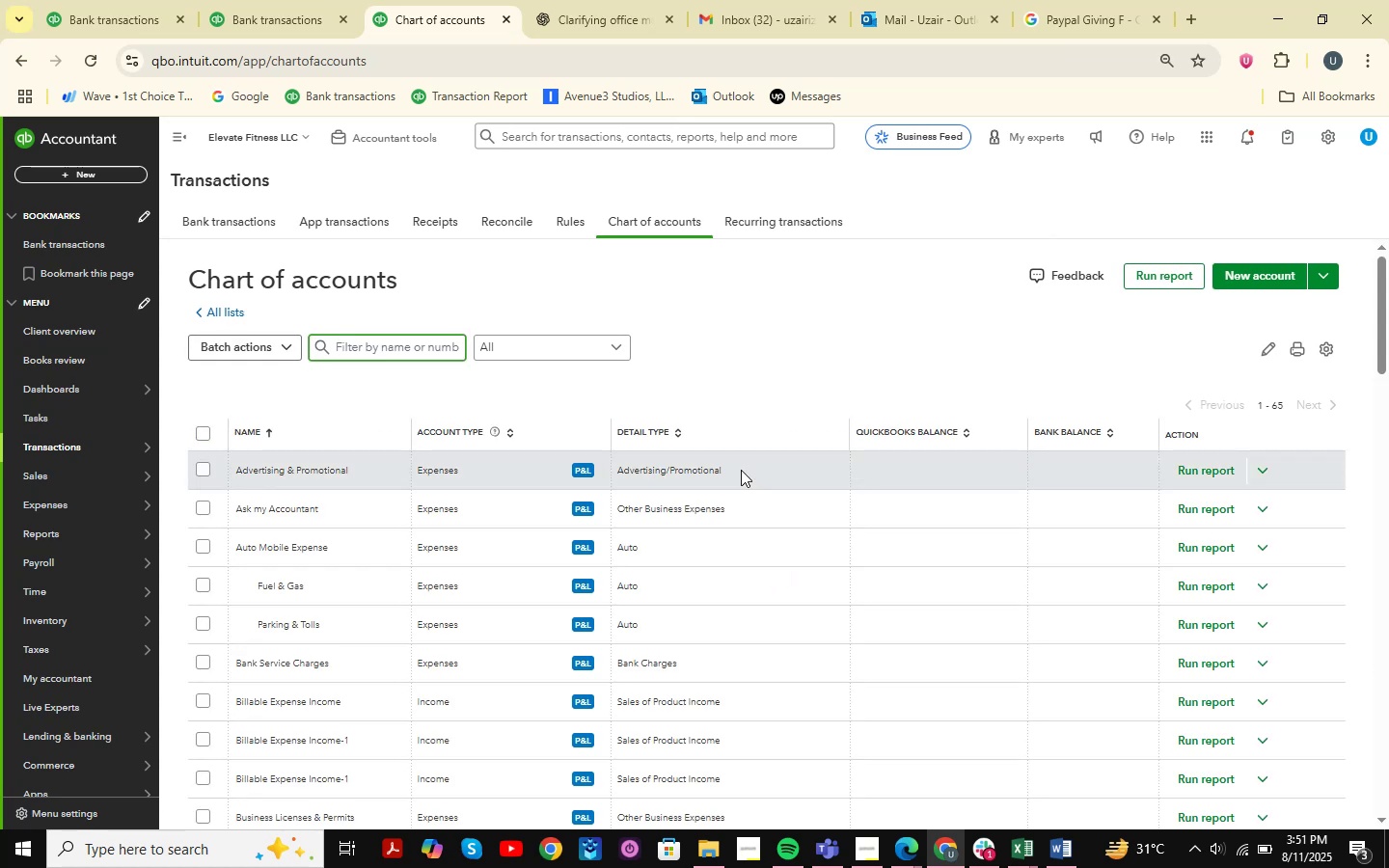 
wait(9.61)
 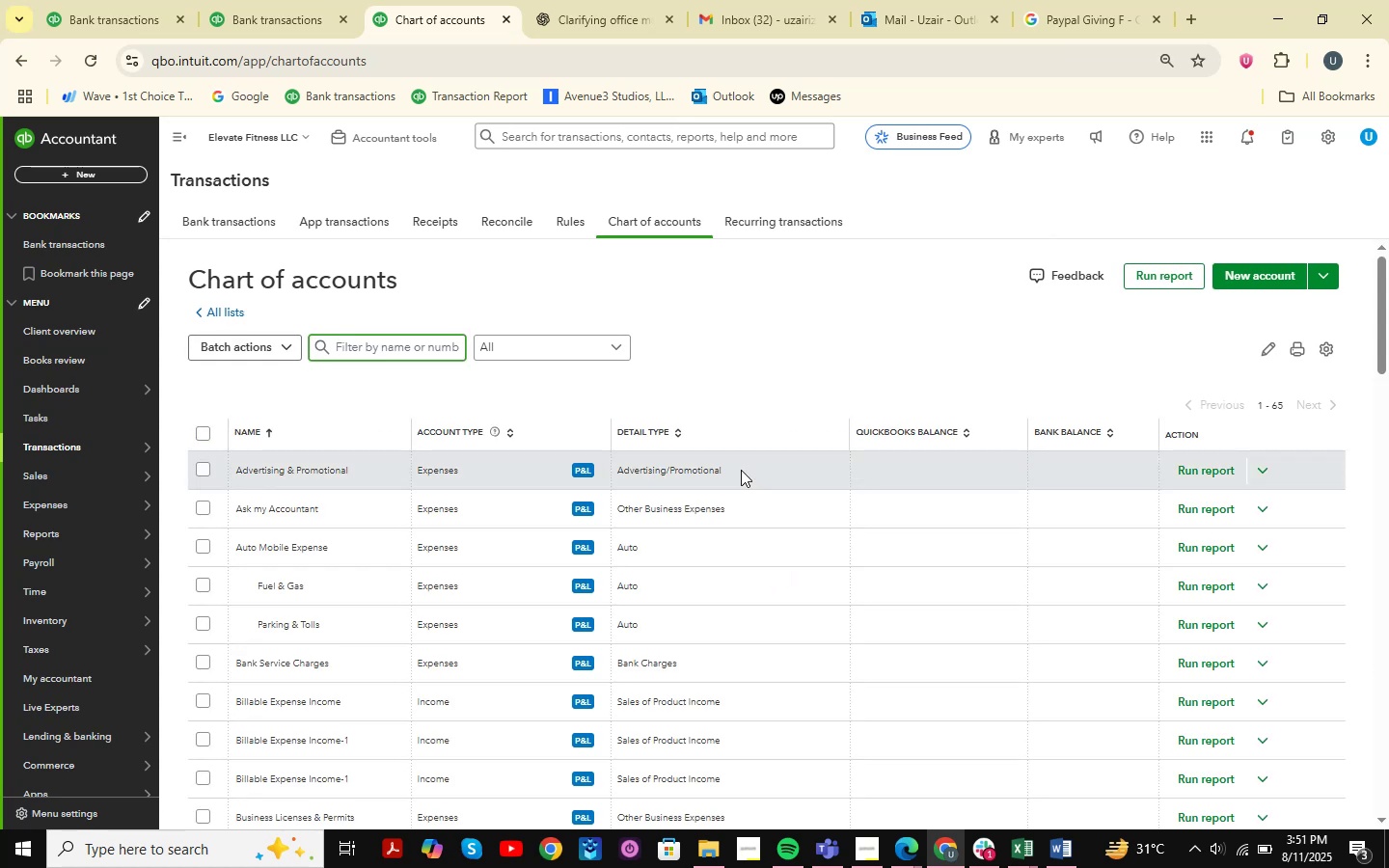 
scroll: coordinate [699, 415], scroll_direction: down, amount: 2.0
 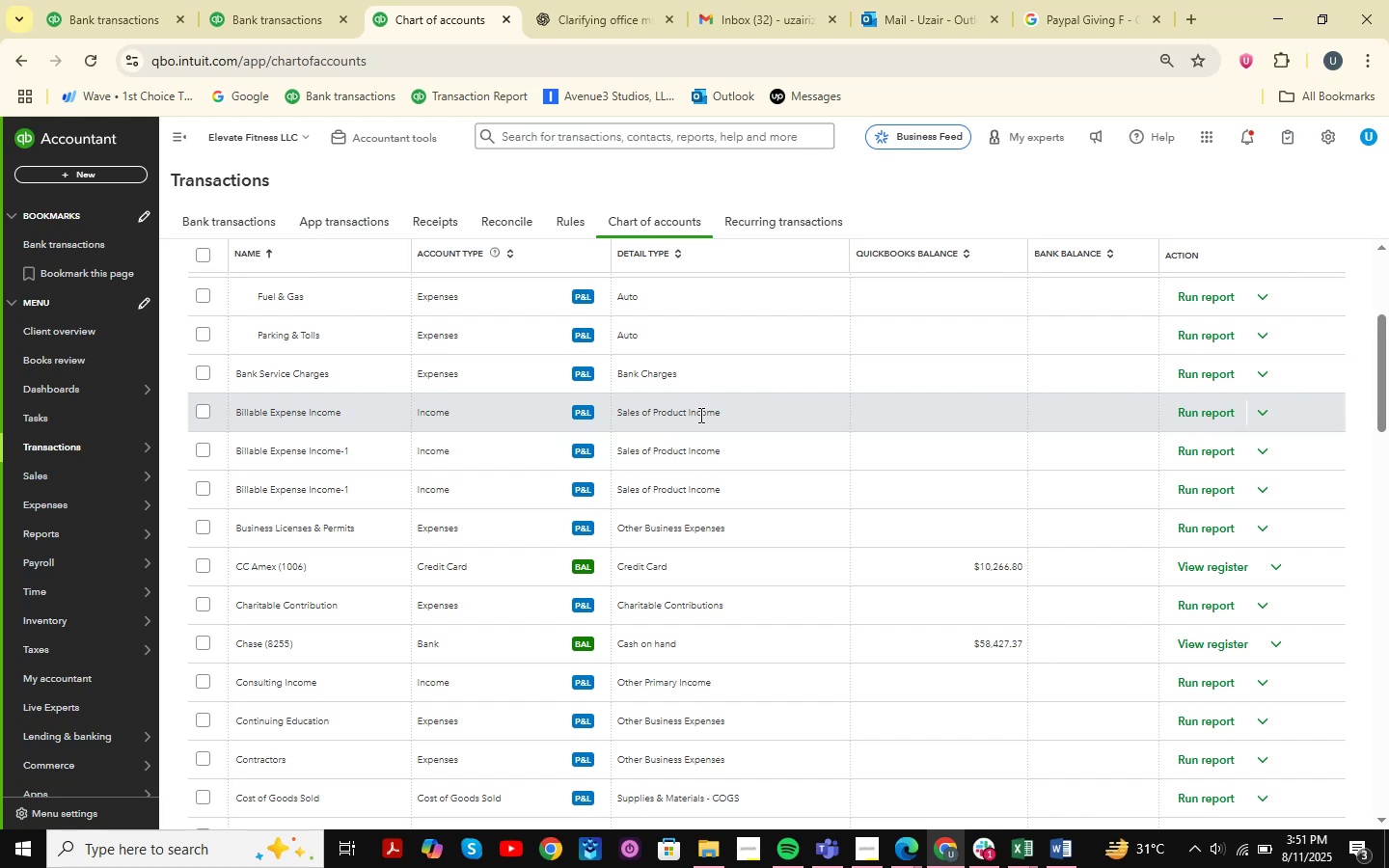 
wait(10.24)
 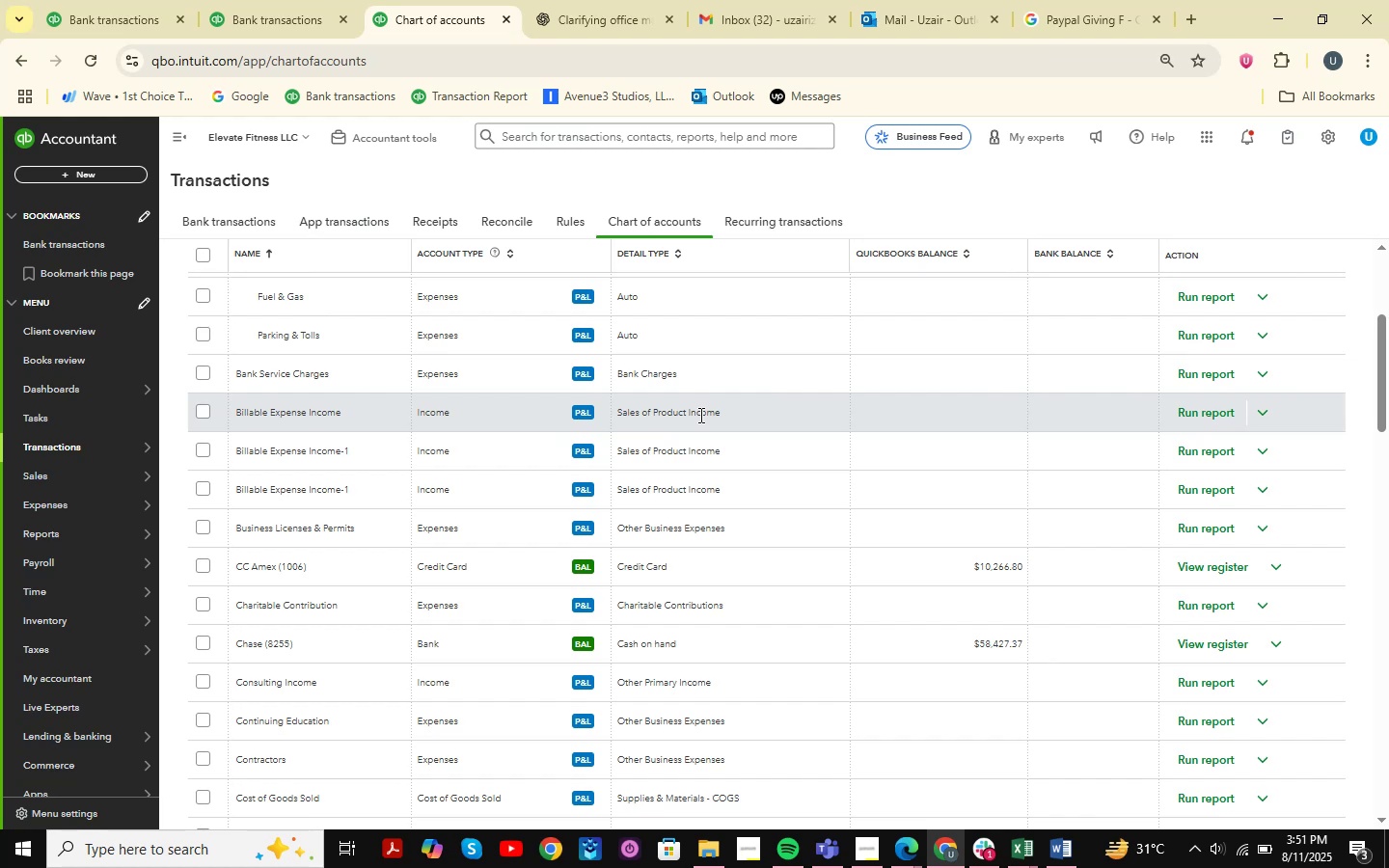 
scroll: coordinate [857, 435], scroll_direction: up, amount: 7.0
 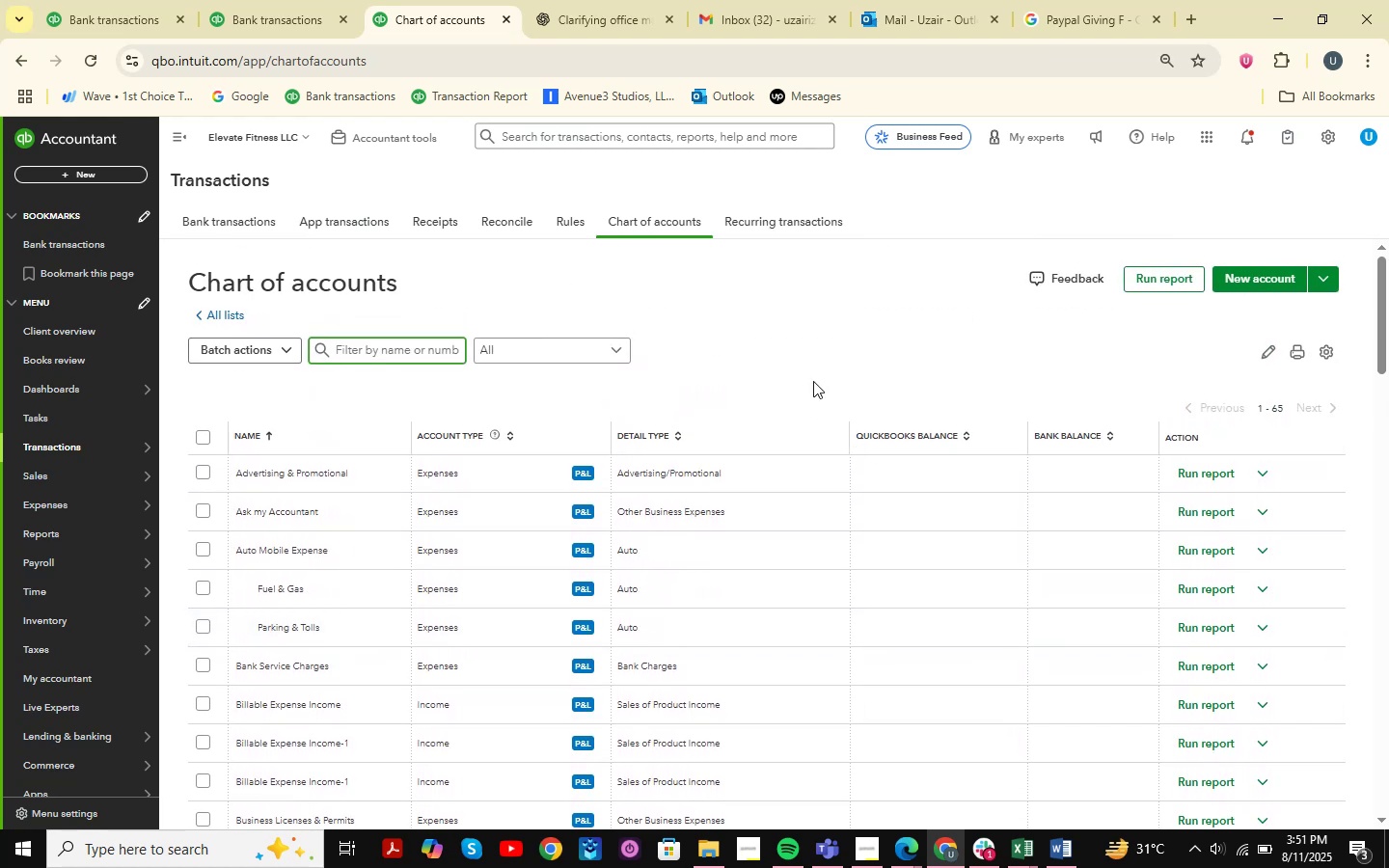 
scroll: coordinate [769, 457], scroll_direction: down, amount: 3.0
 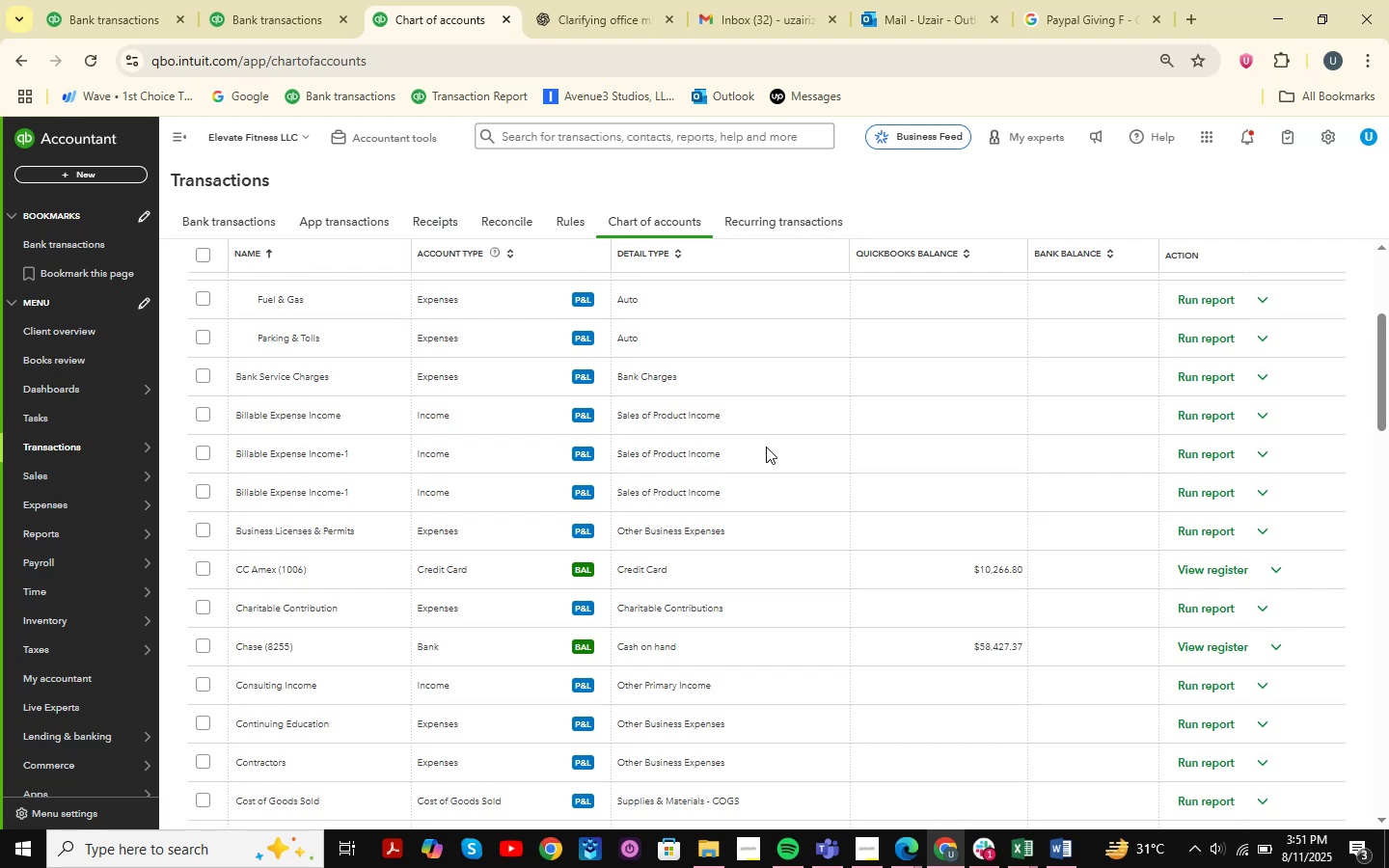 
scroll: coordinate [767, 436], scroll_direction: up, amount: 9.0
 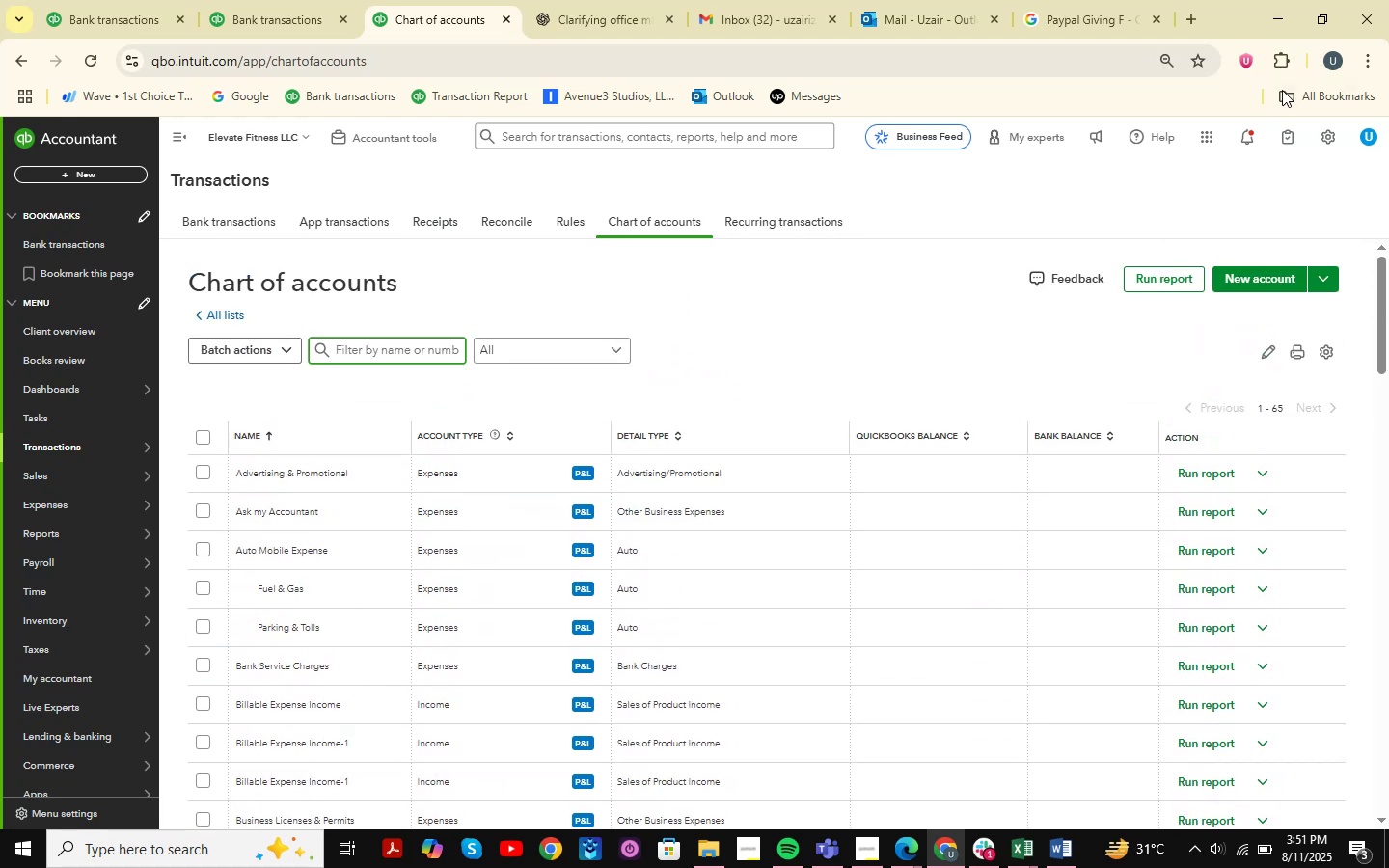 
left_click([1248, 60])
 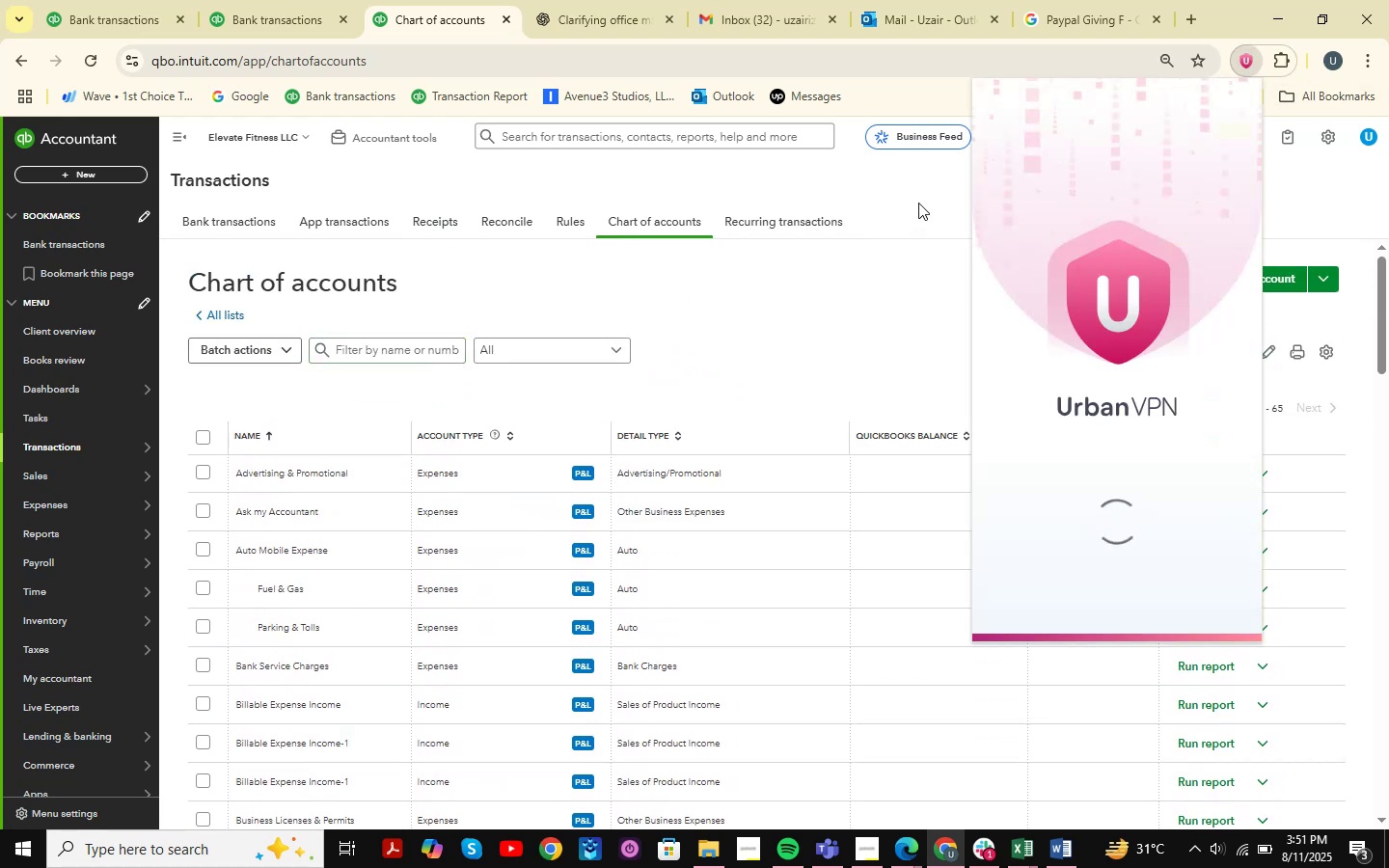 
wait(5.39)
 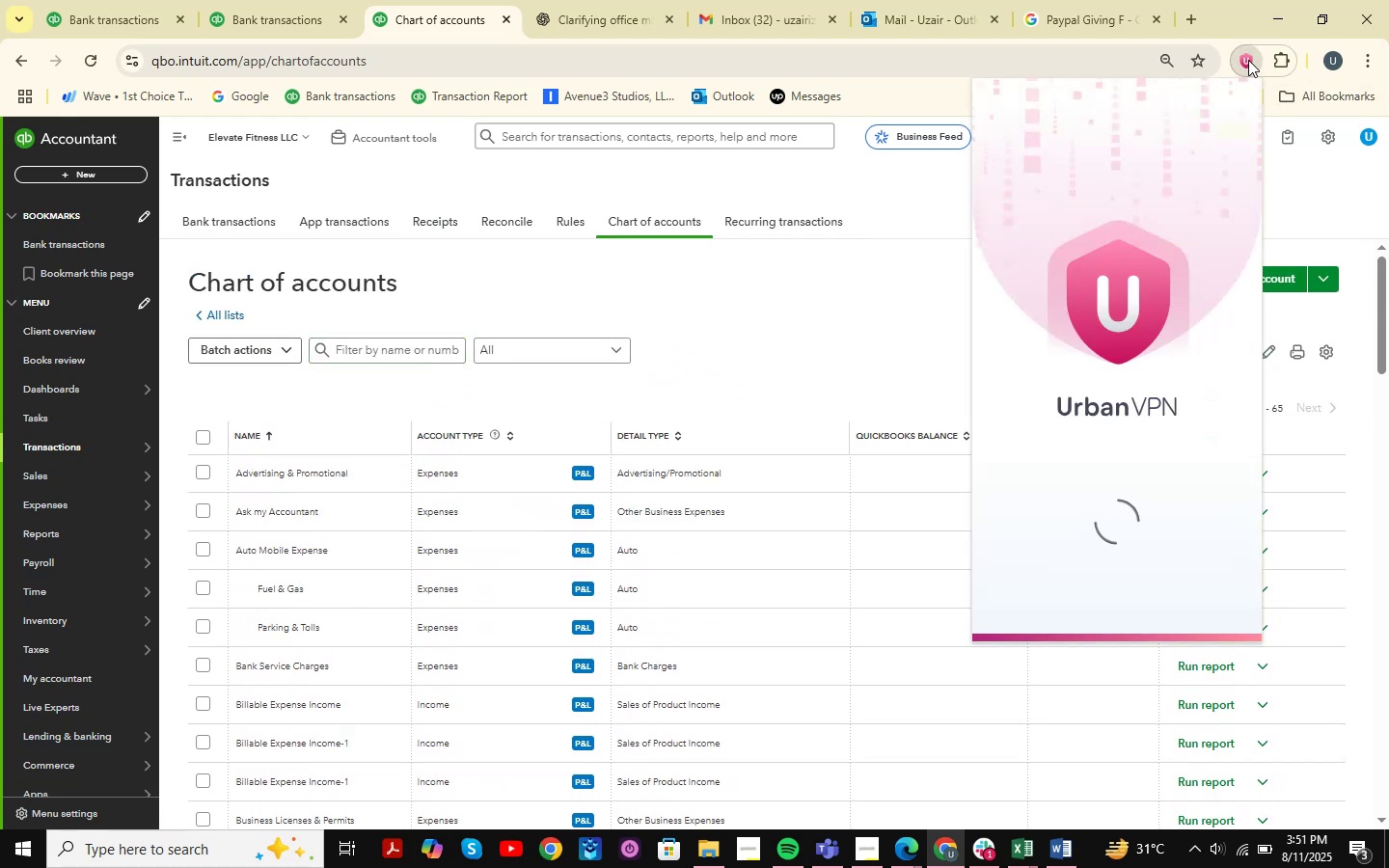 
left_click([918, 203])
 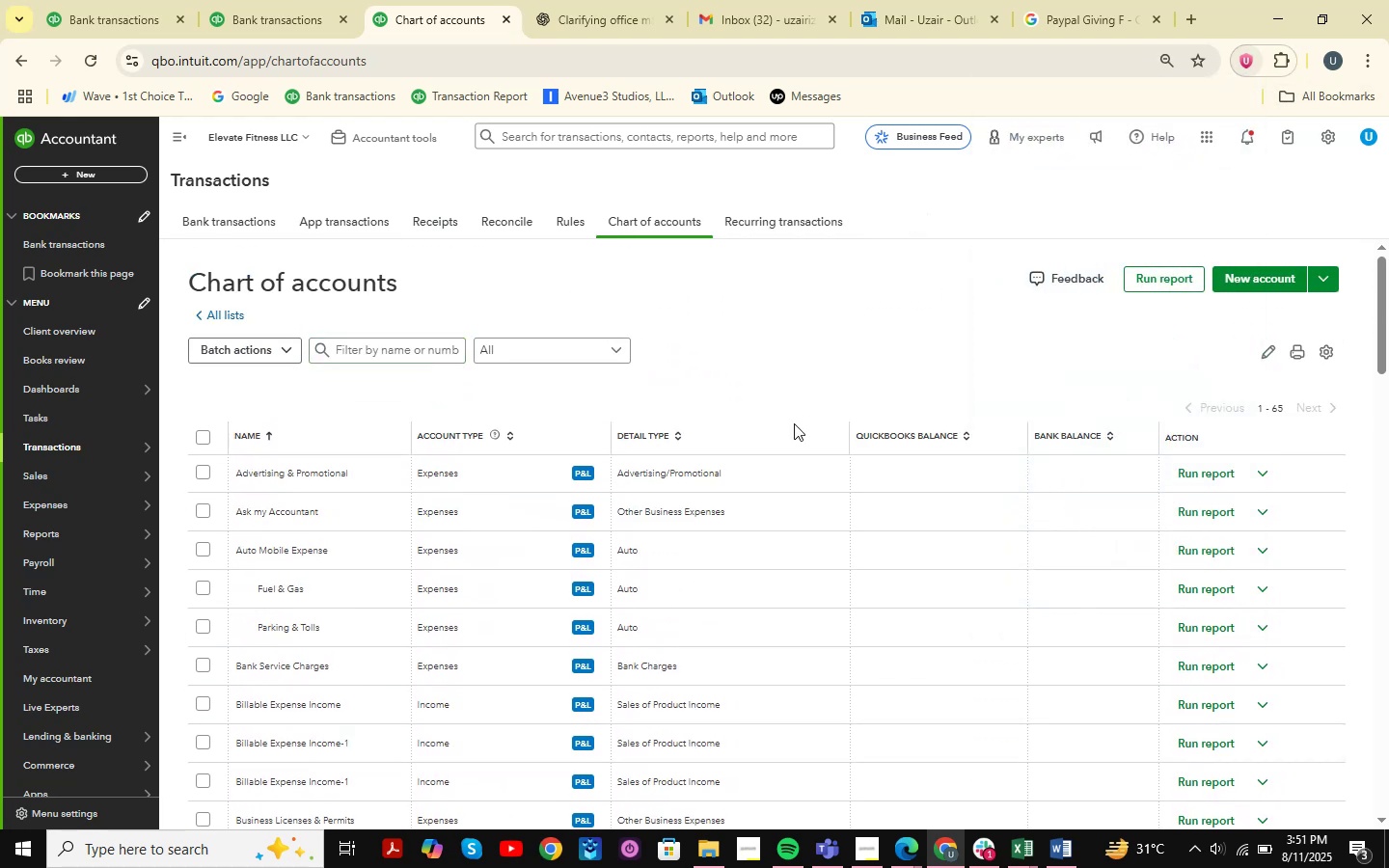 
scroll: coordinate [740, 448], scroll_direction: down, amount: 4.0
 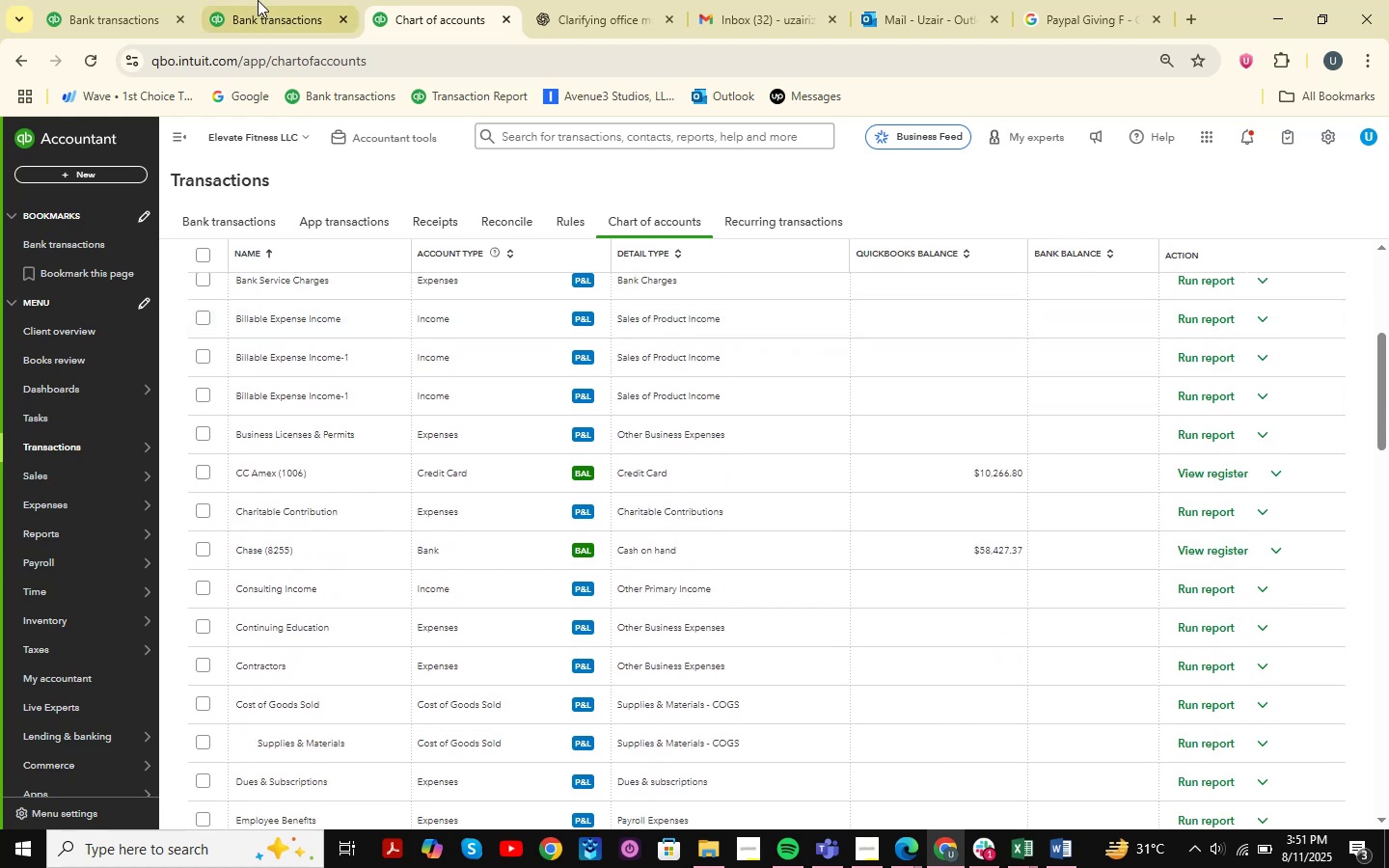 
left_click([259, 0])
 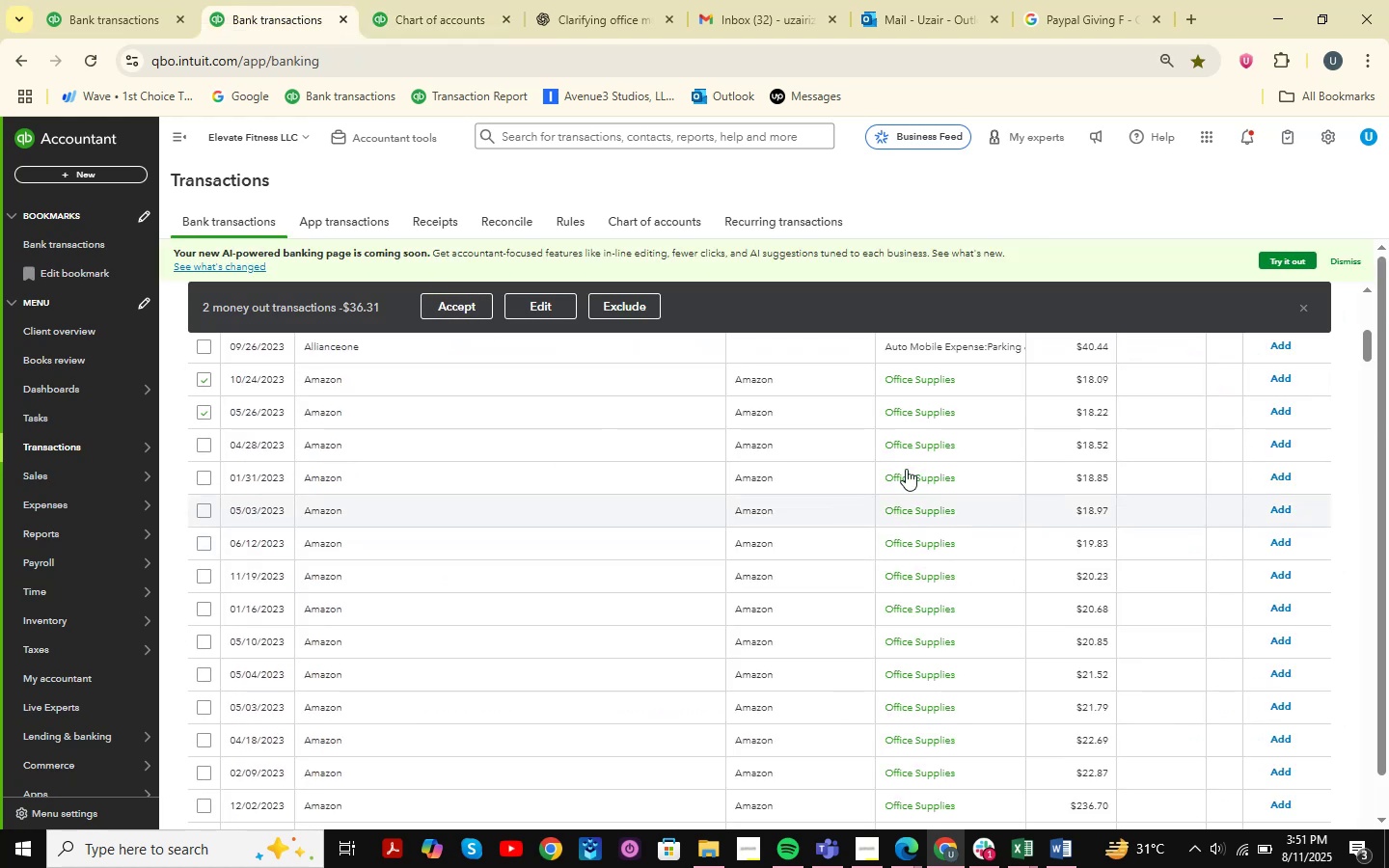 
scroll: coordinate [1146, 464], scroll_direction: up, amount: 2.0
 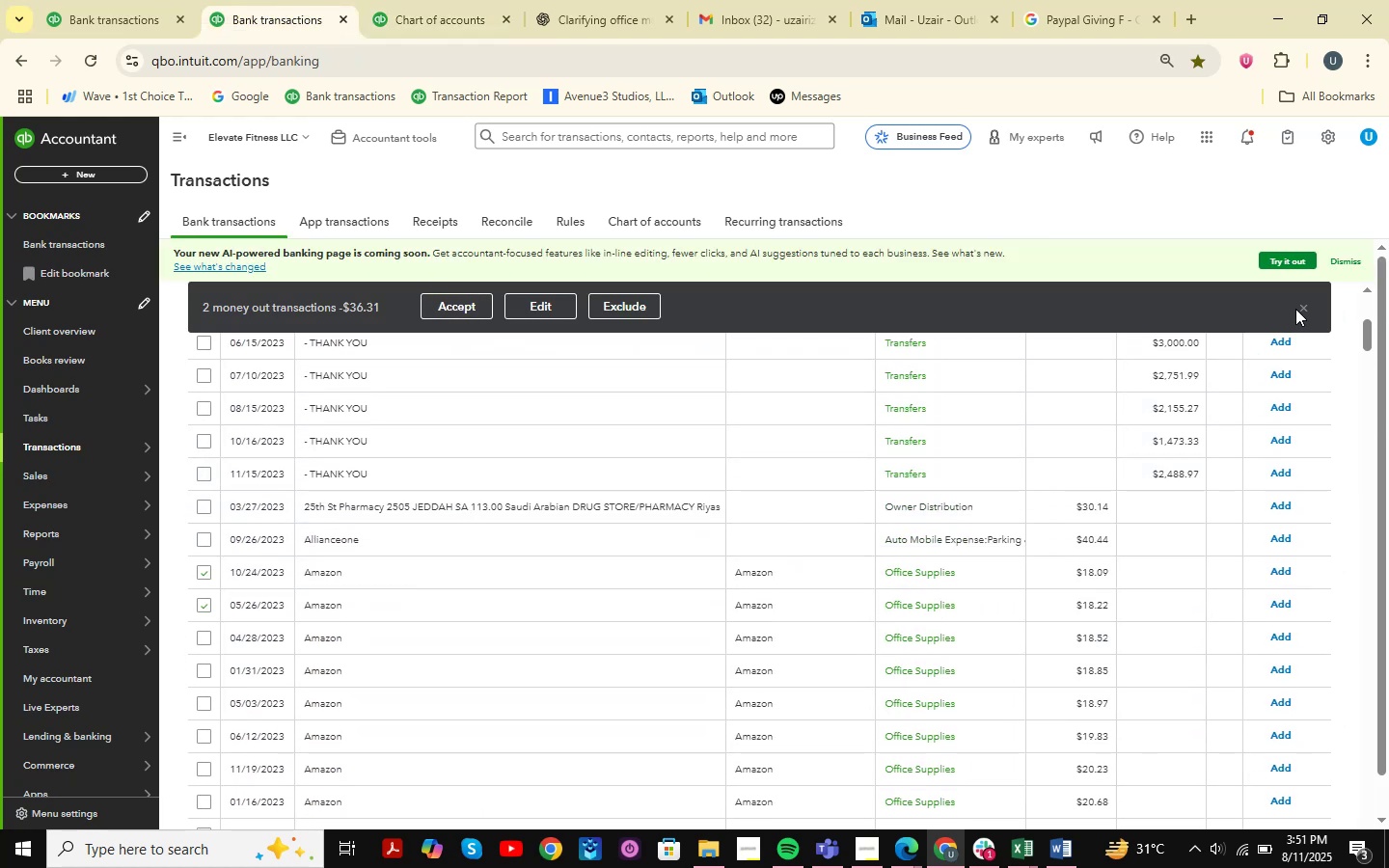 
left_click([1299, 308])
 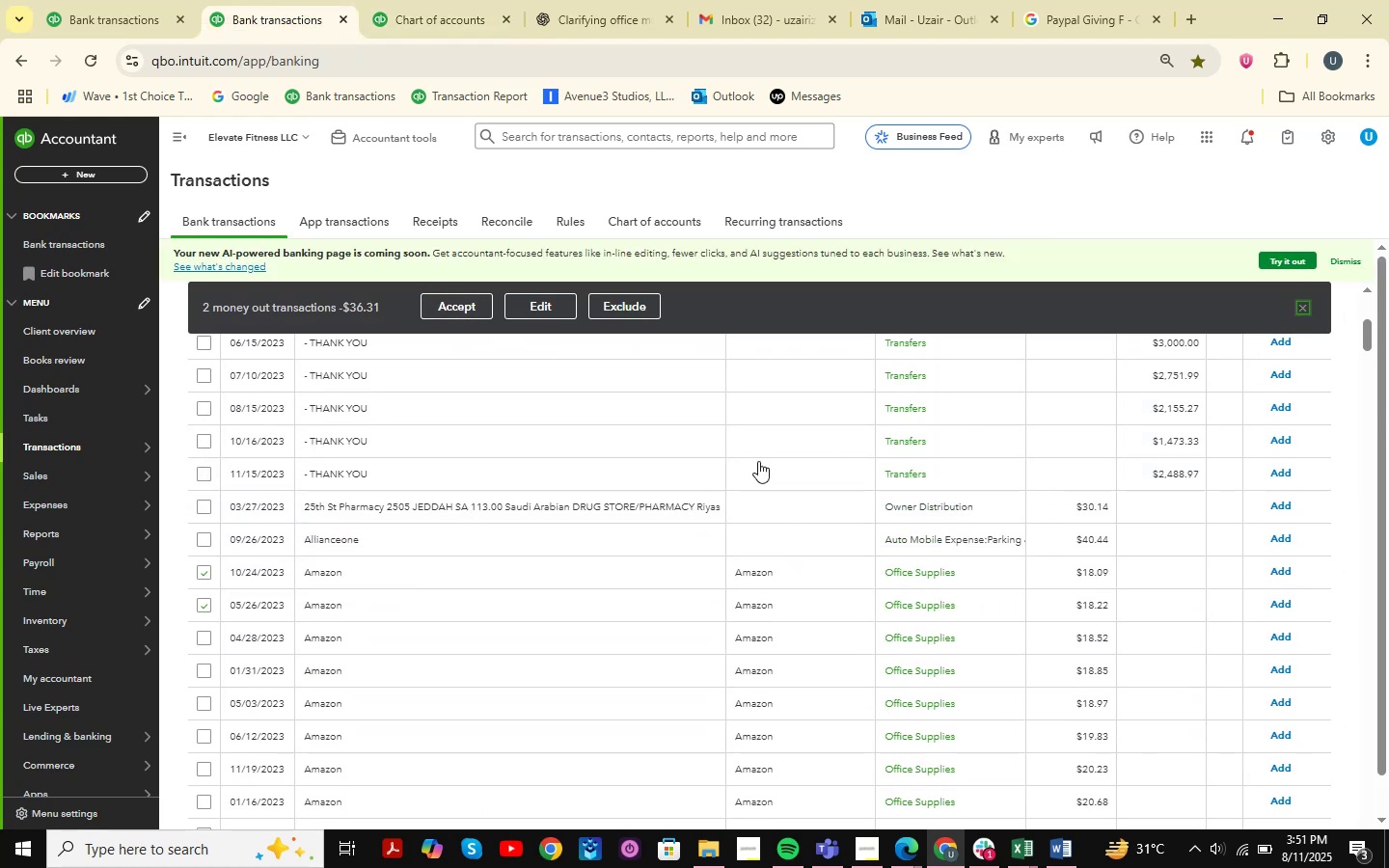 
scroll: coordinate [700, 453], scroll_direction: up, amount: 1.0
 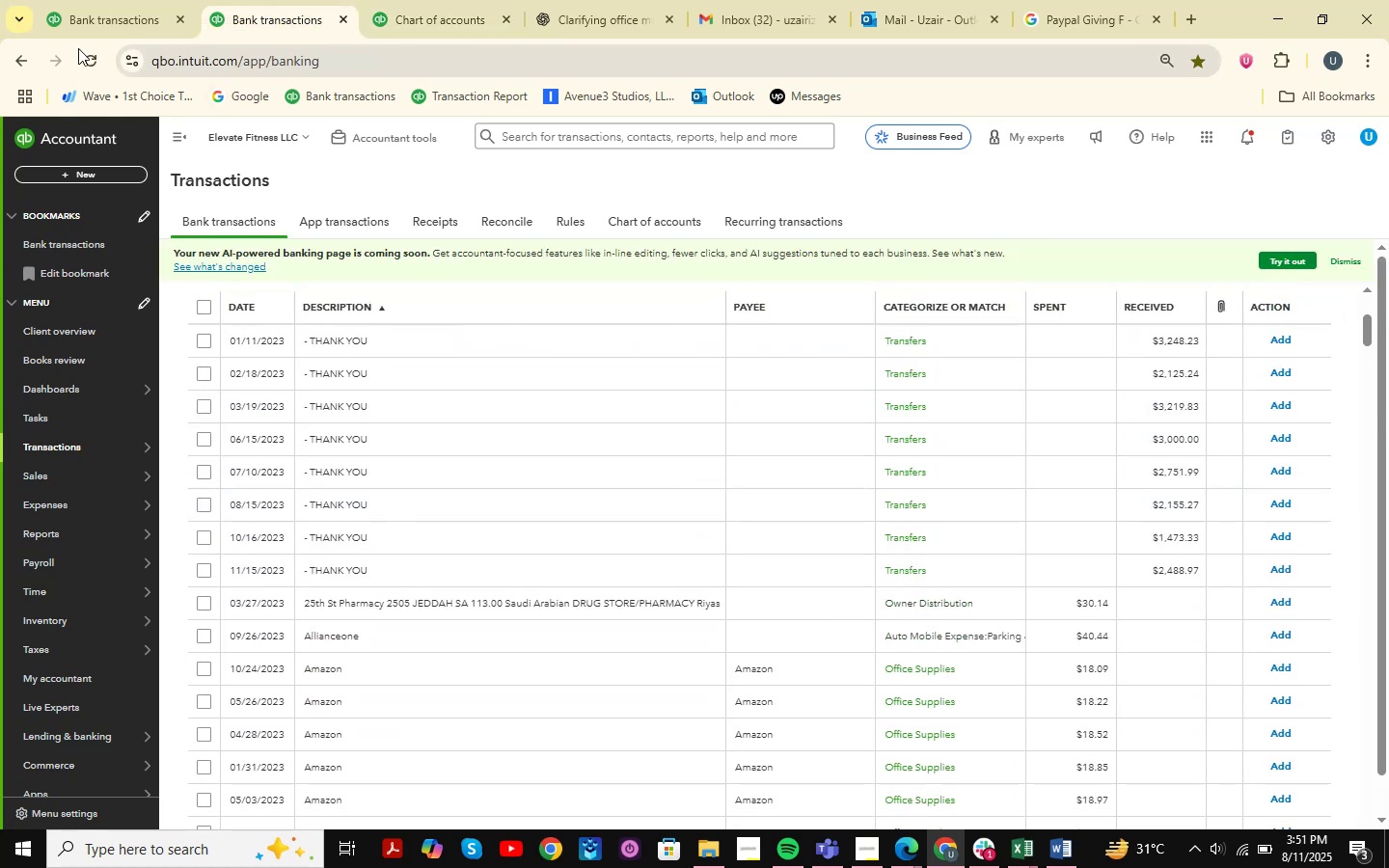 
left_click([80, 62])
 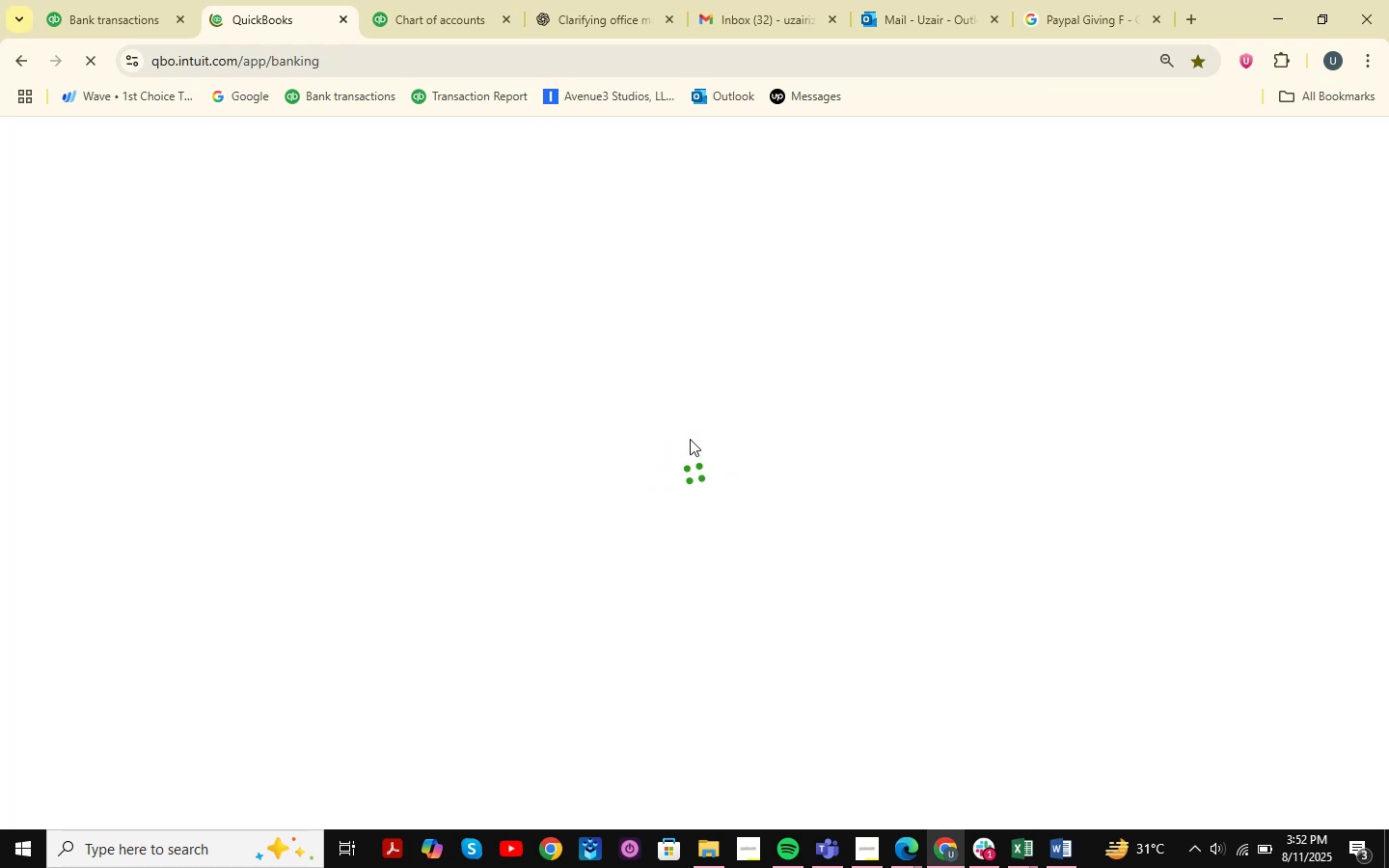 
wait(21.35)
 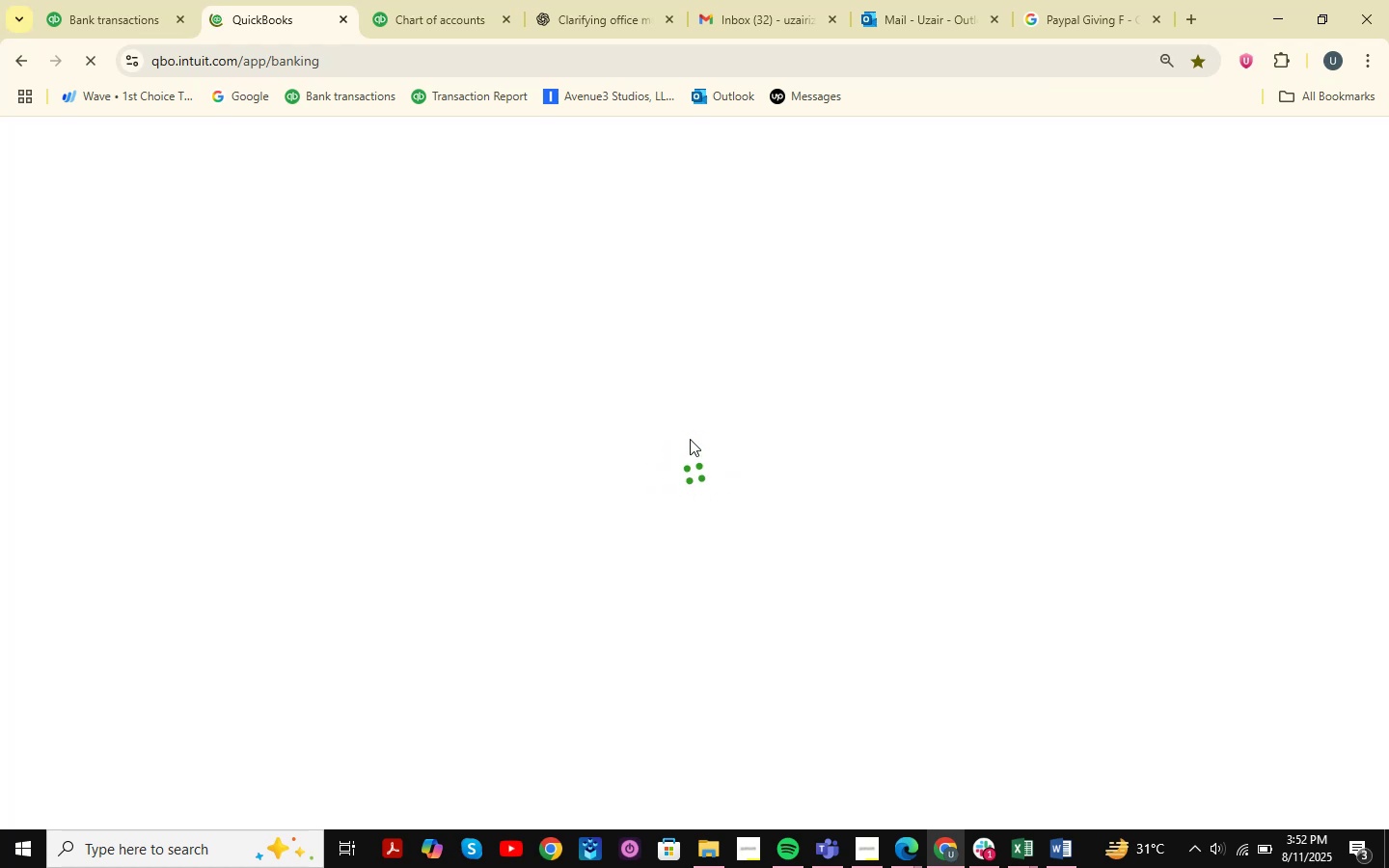 
scroll: coordinate [690, 439], scroll_direction: down, amount: 1.0
 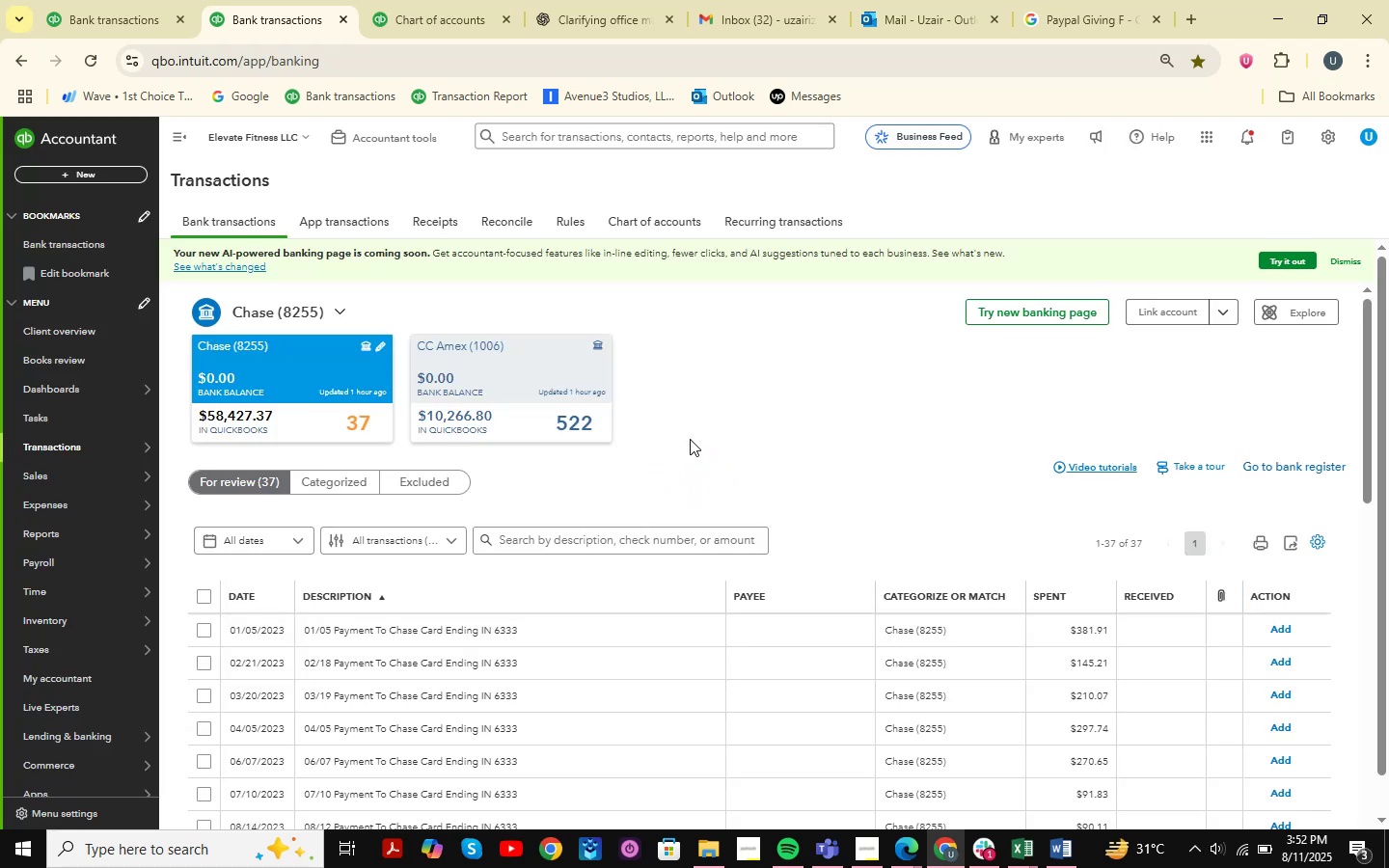 
wait(14.23)
 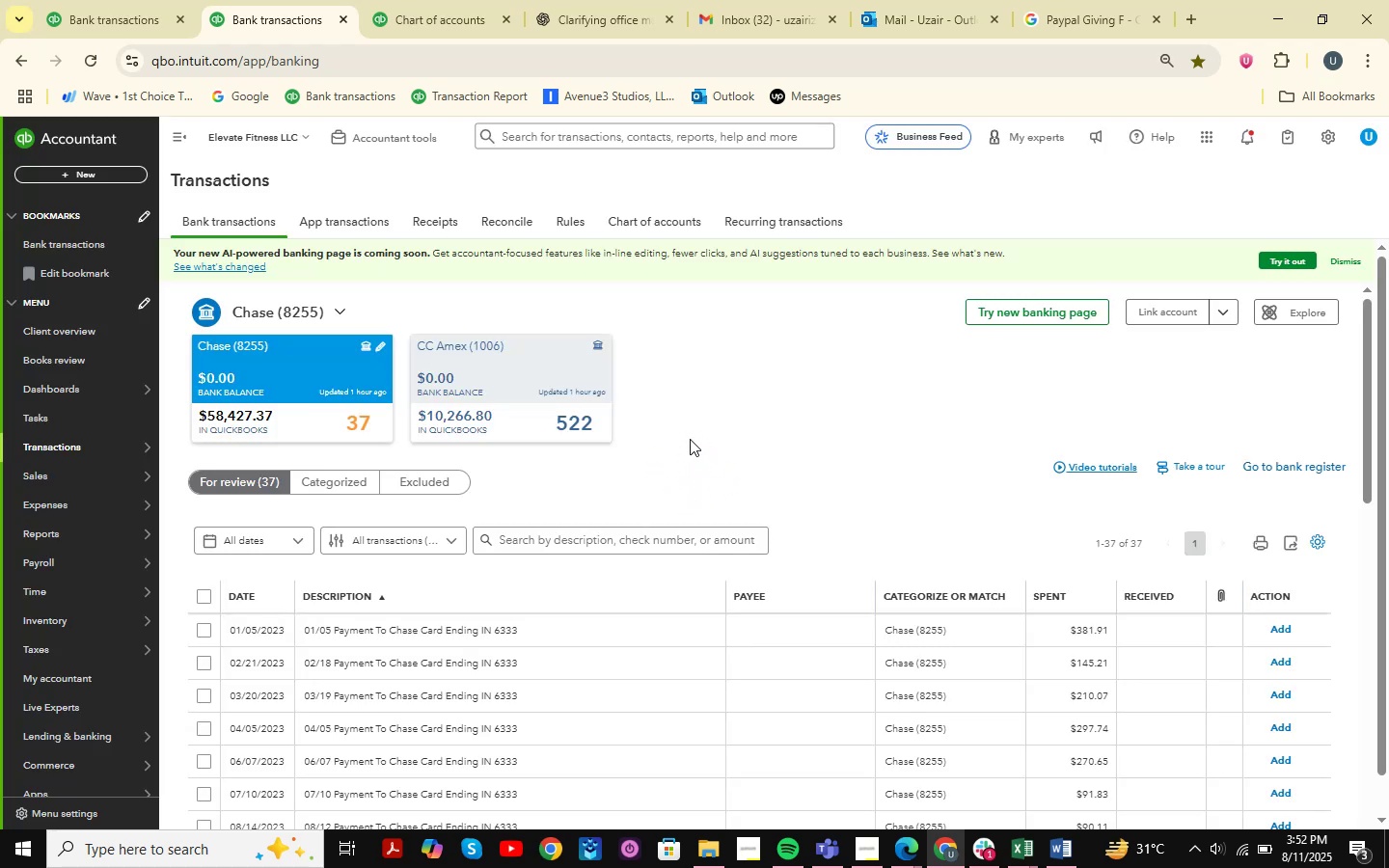 
scroll: coordinate [581, 490], scroll_direction: down, amount: 1.0
 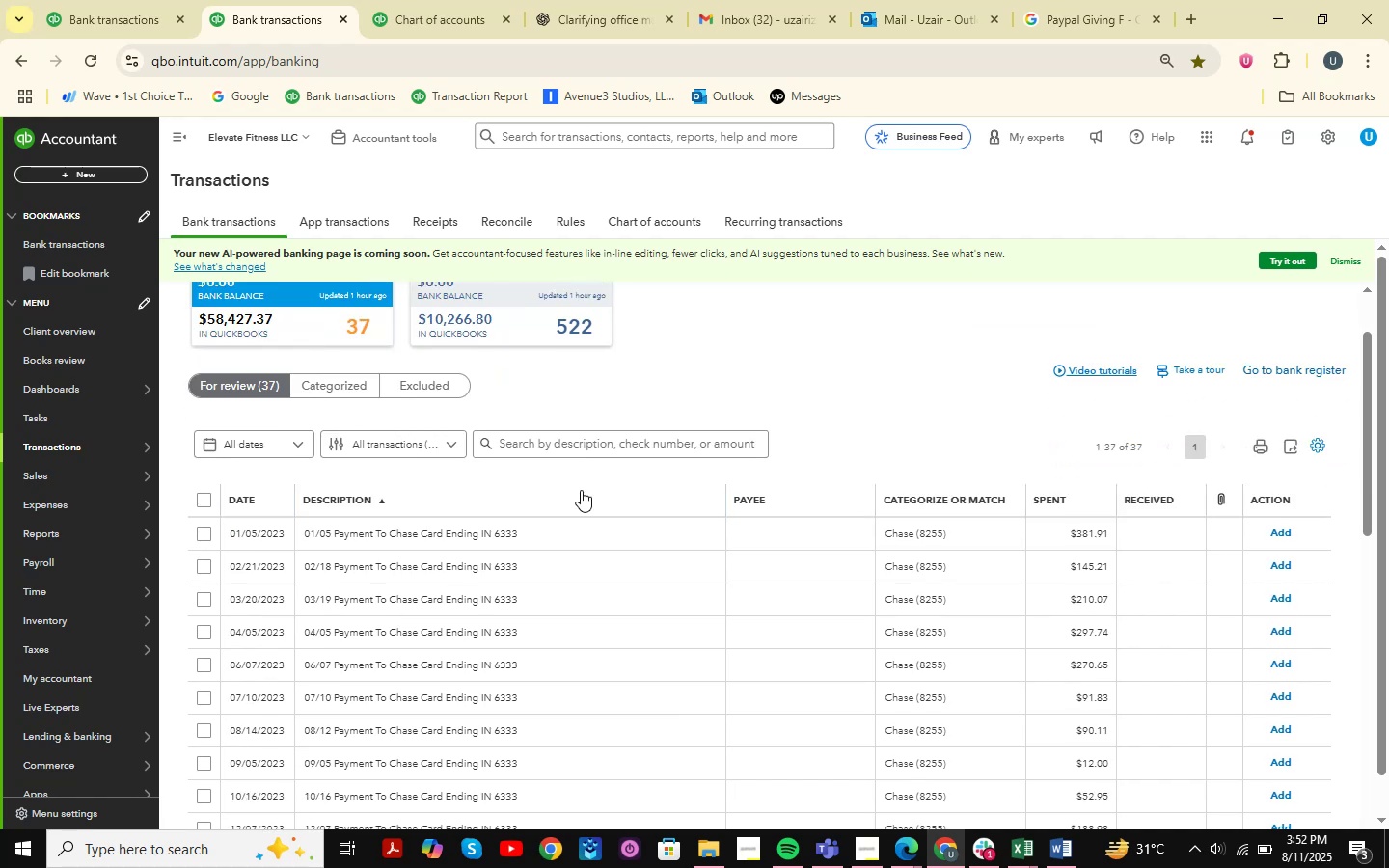 
scroll: coordinate [513, 375], scroll_direction: up, amount: 1.0
 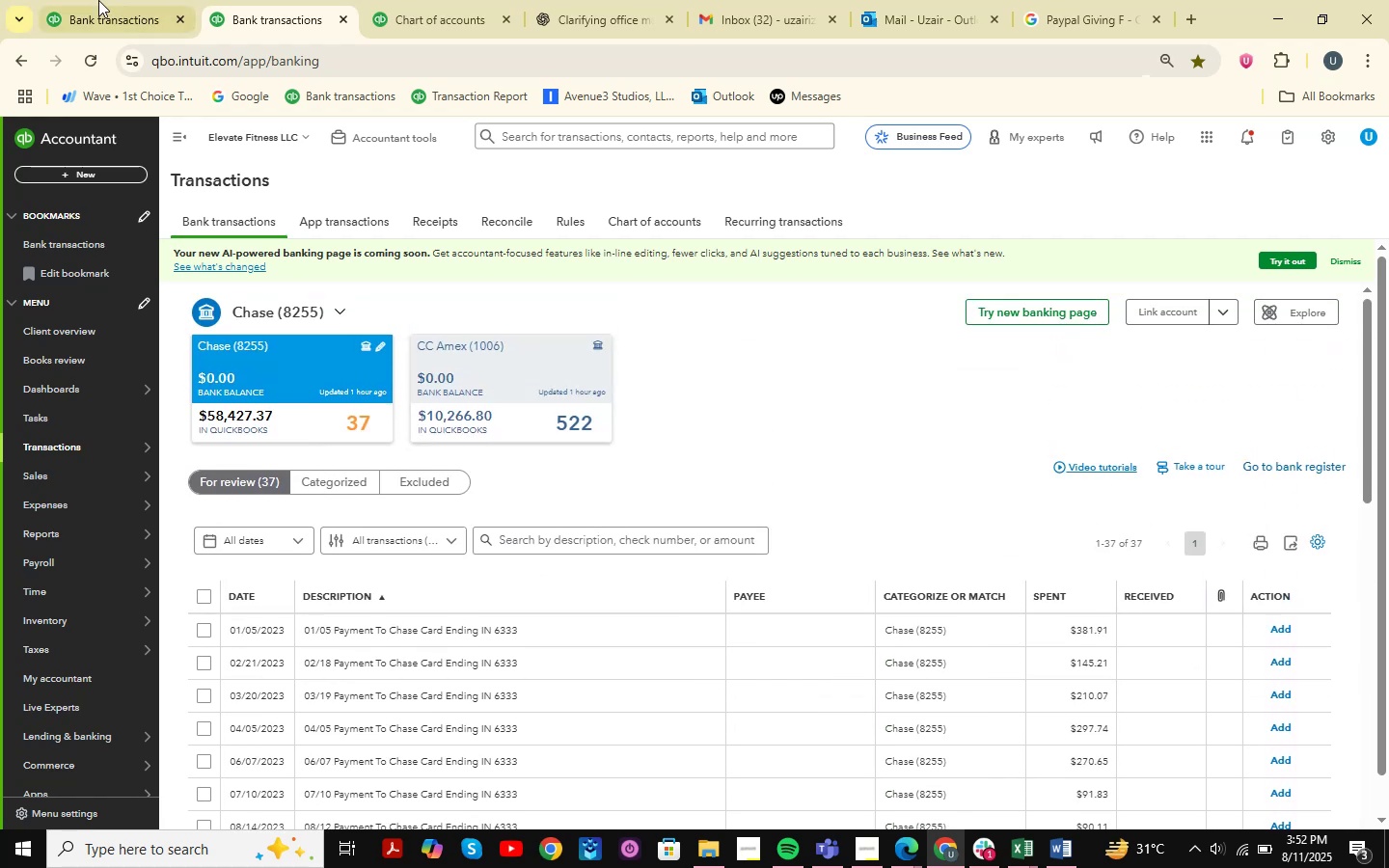 
left_click([98, 0])
 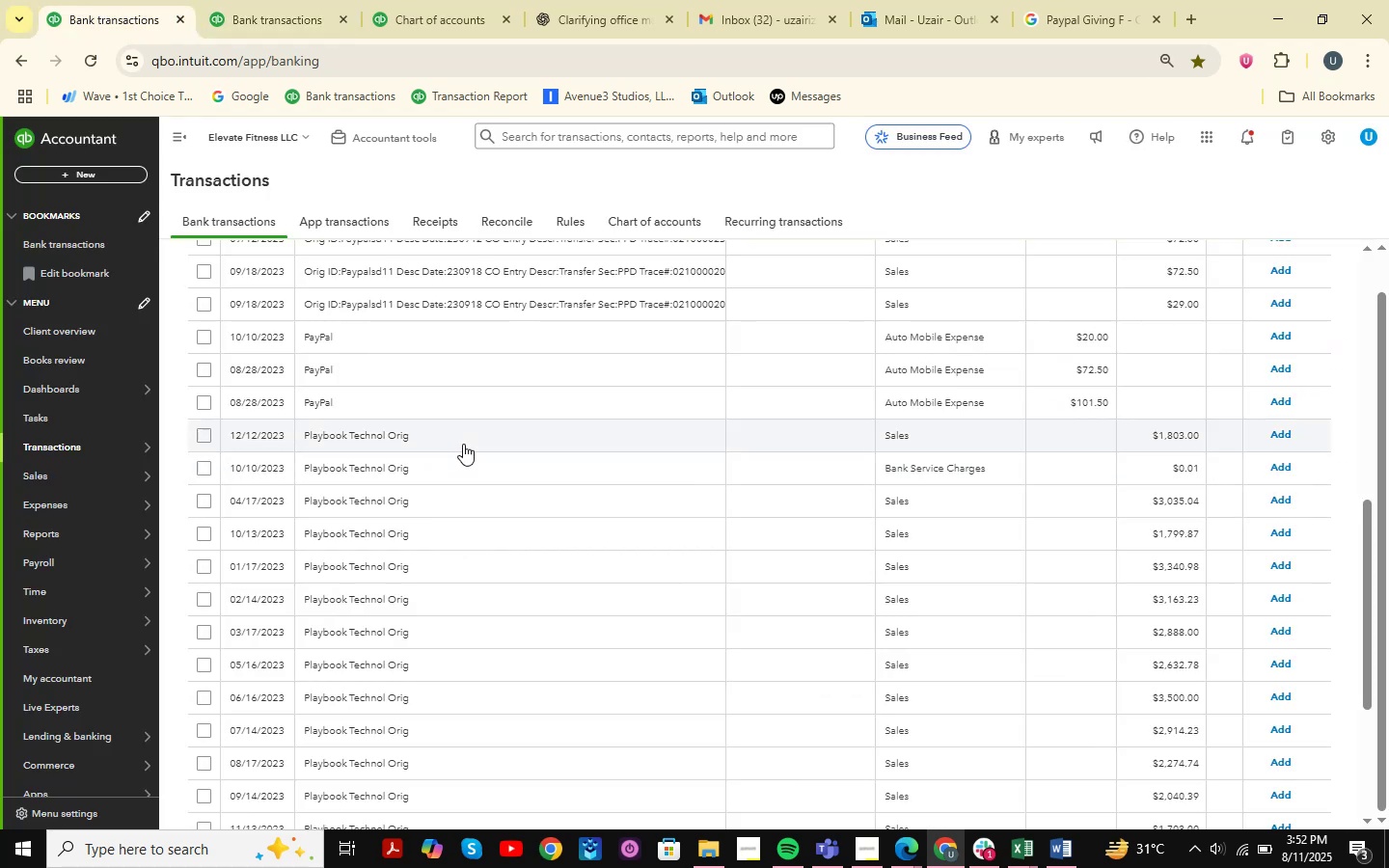 
scroll: coordinate [463, 444], scroll_direction: down, amount: 3.0
 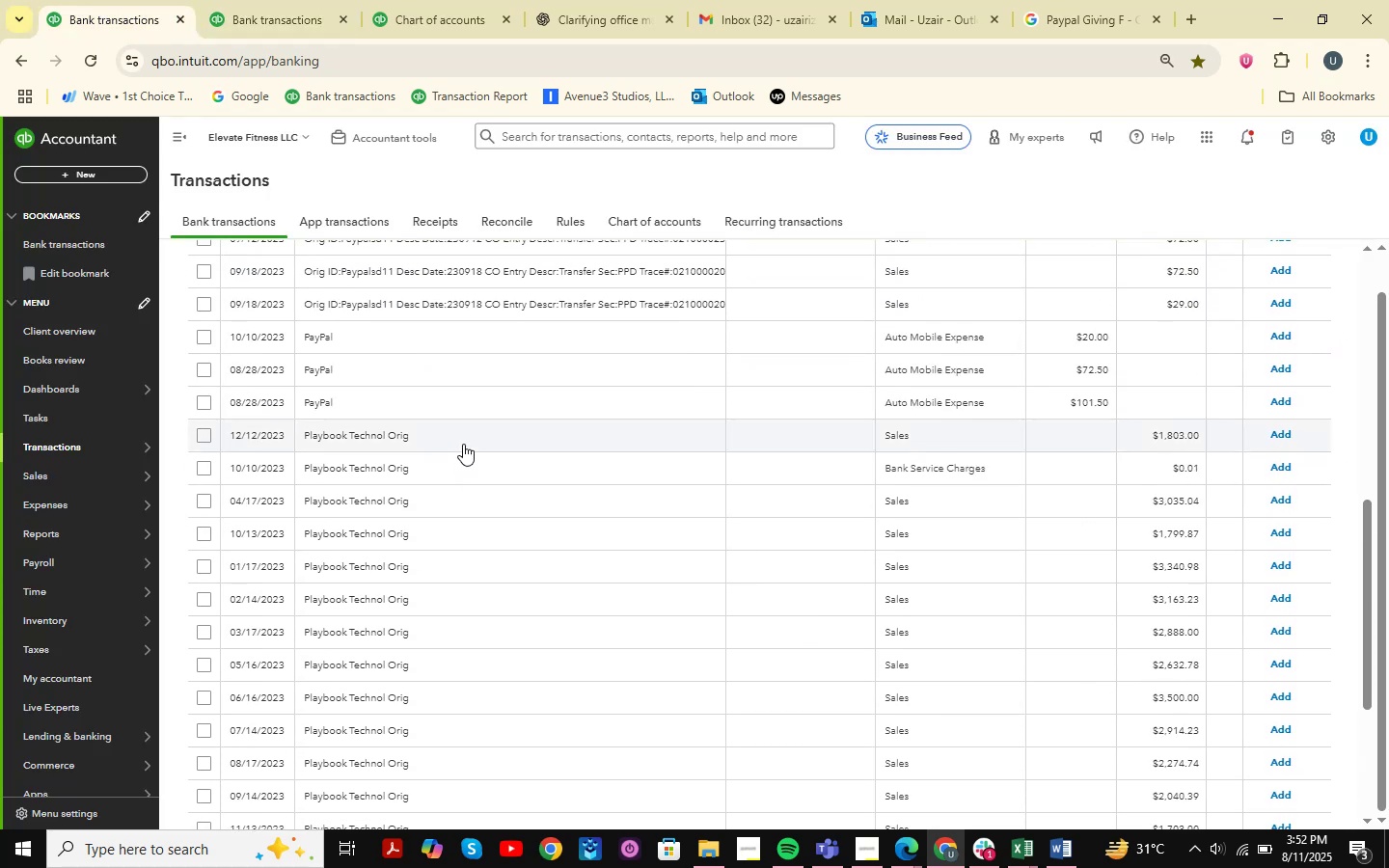 
scroll: coordinate [463, 444], scroll_direction: up, amount: 3.0
 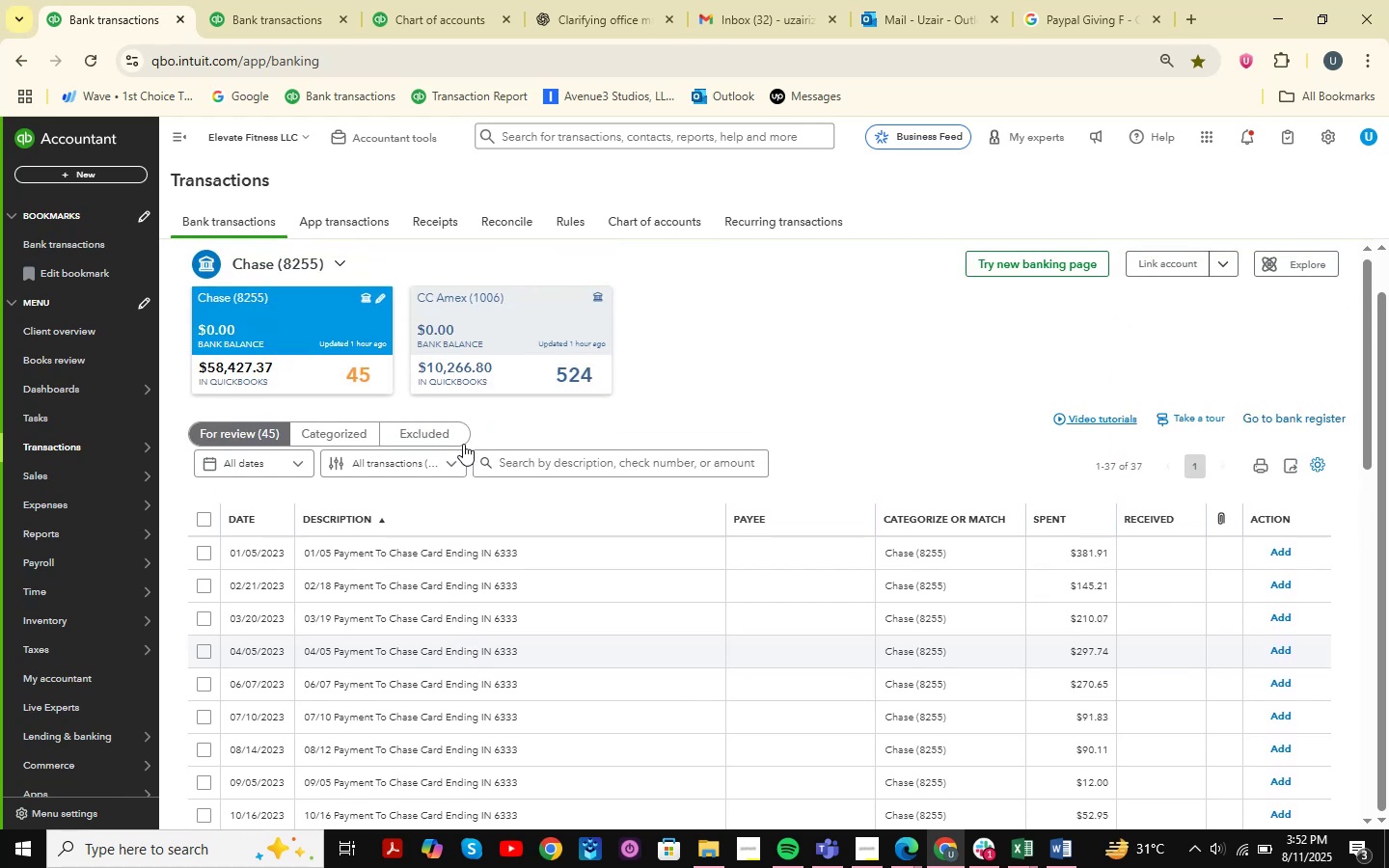 
scroll: coordinate [463, 444], scroll_direction: down, amount: 1.0
 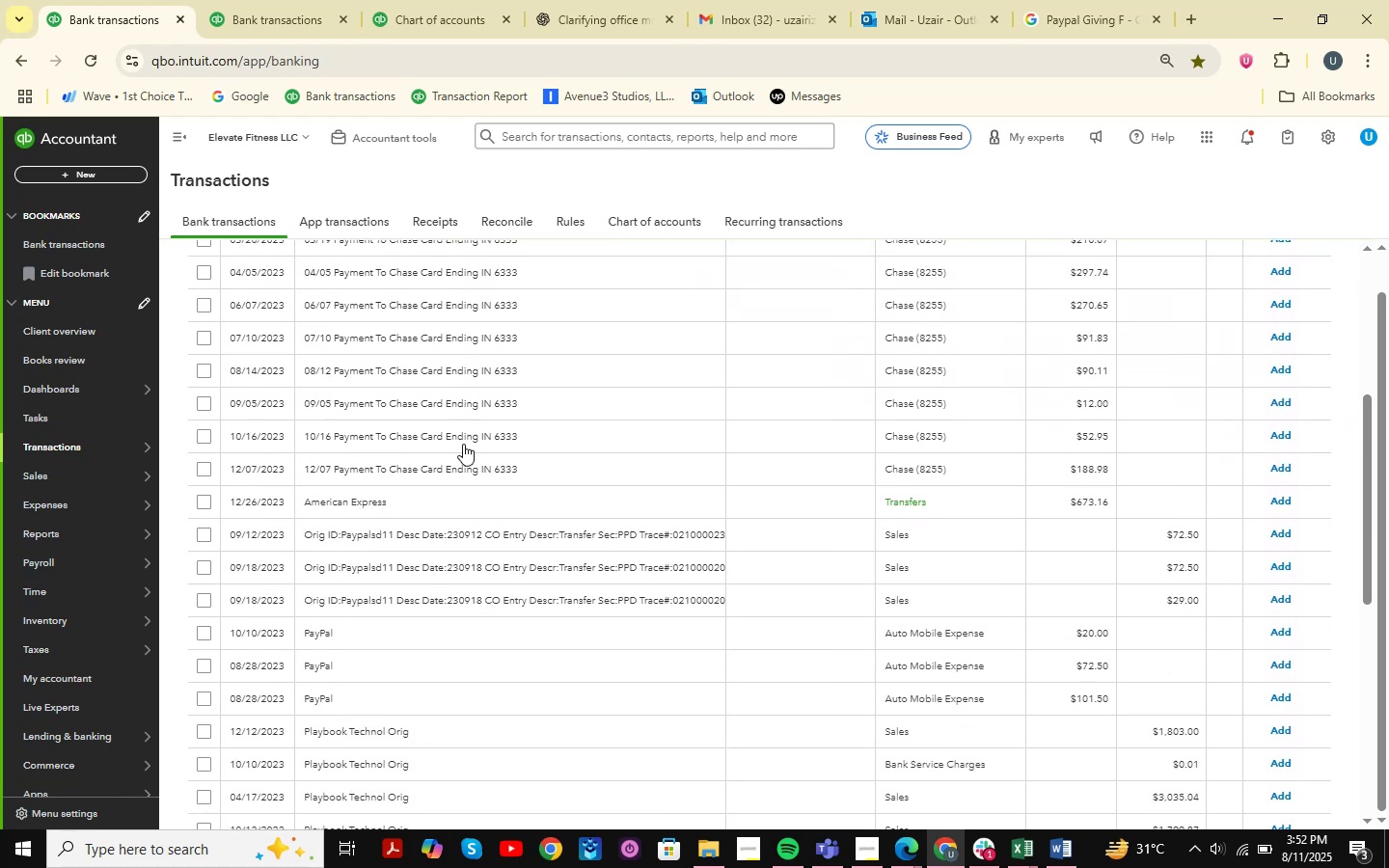 
scroll: coordinate [565, 473], scroll_direction: up, amount: 7.0
 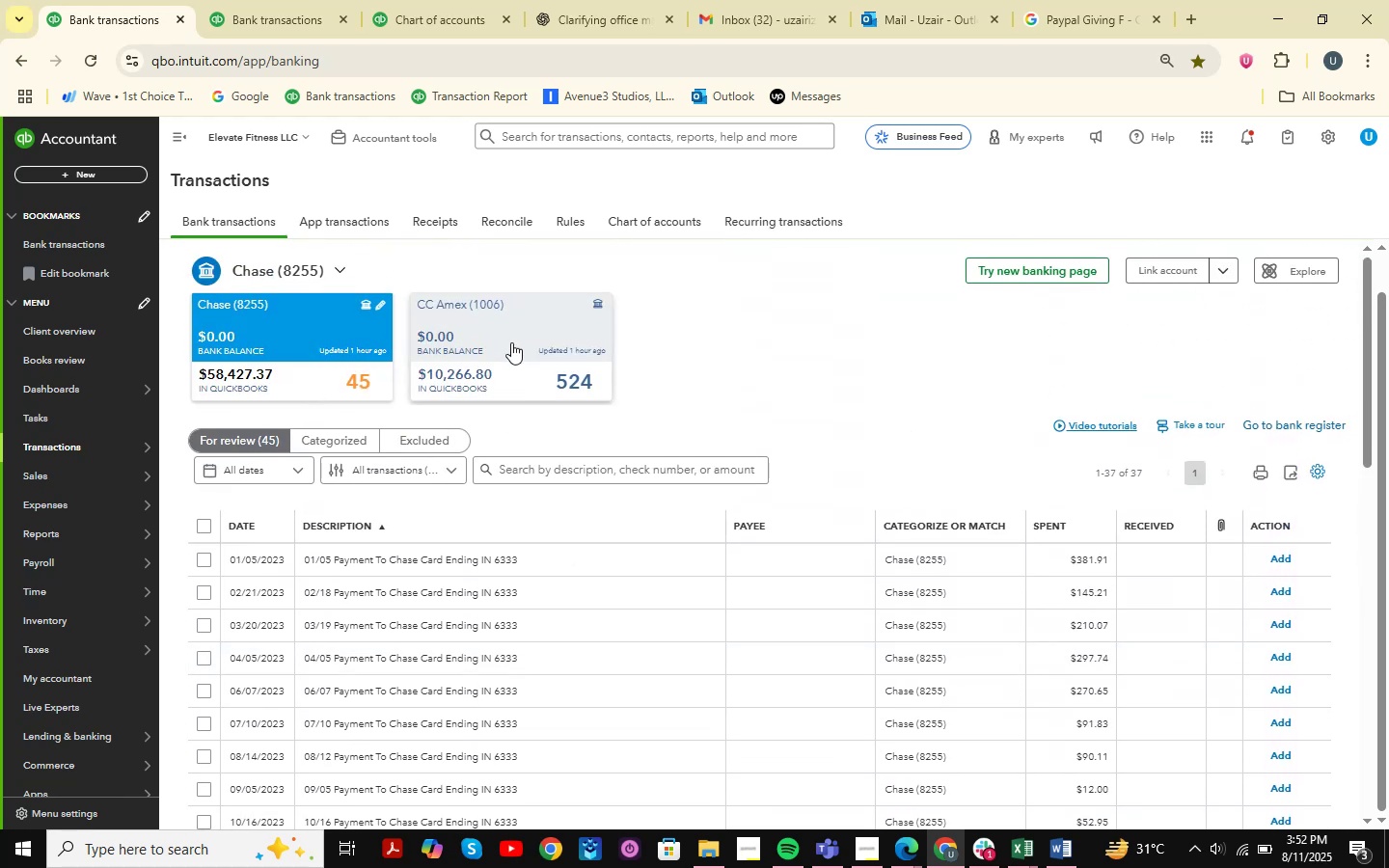 
left_click([511, 342])
 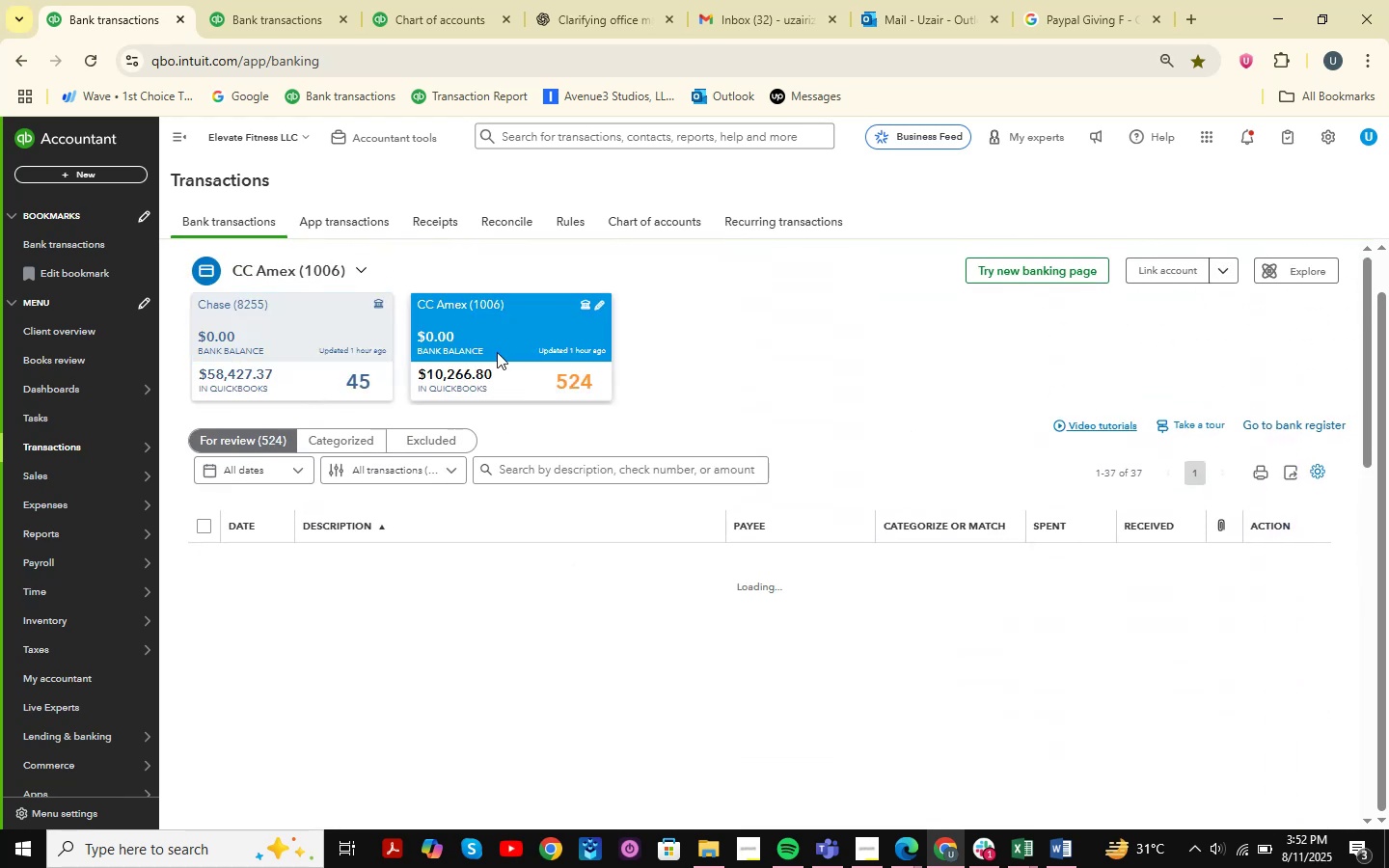 
wait(7.9)
 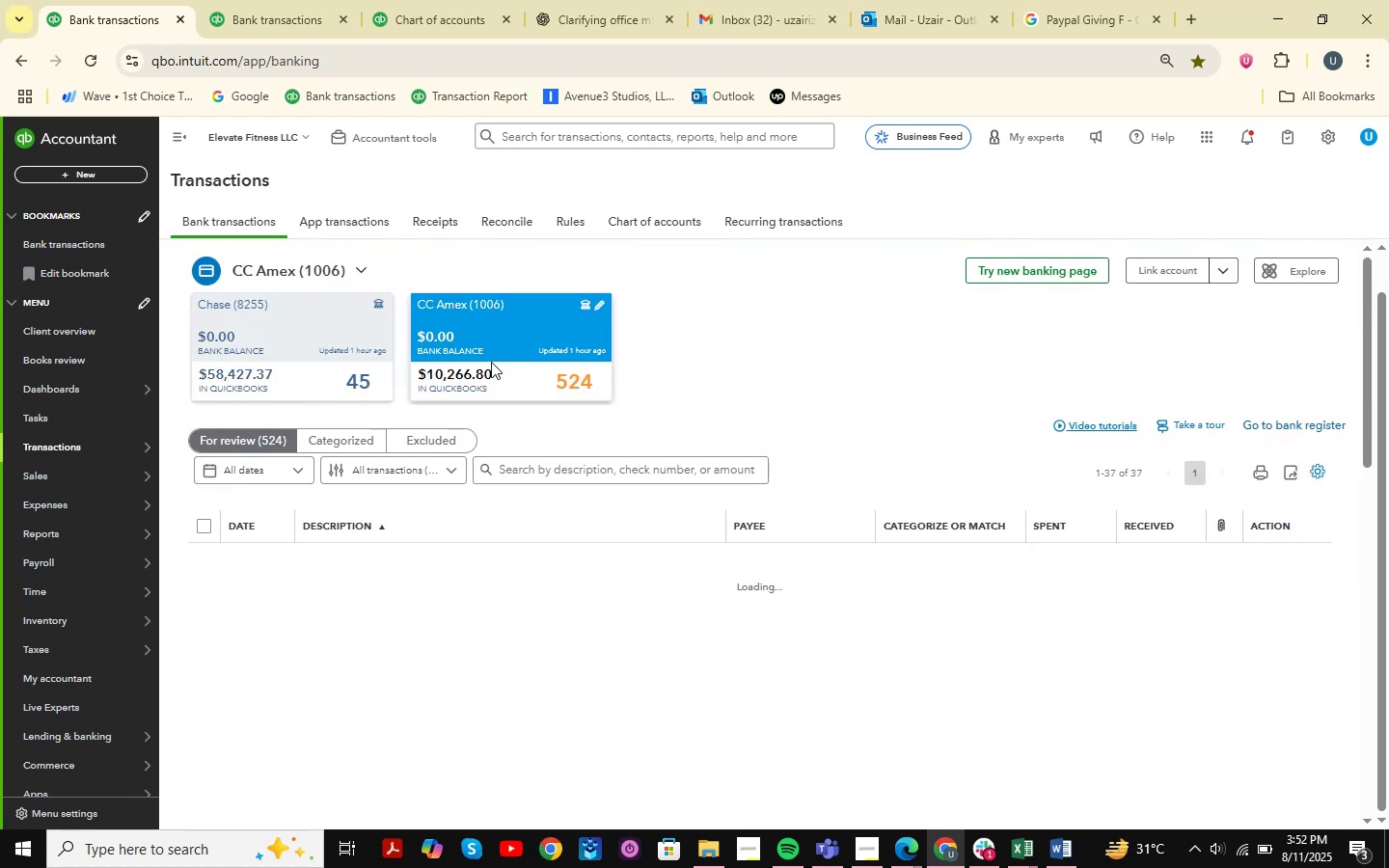 
scroll: coordinate [658, 476], scroll_direction: down, amount: 21.0
 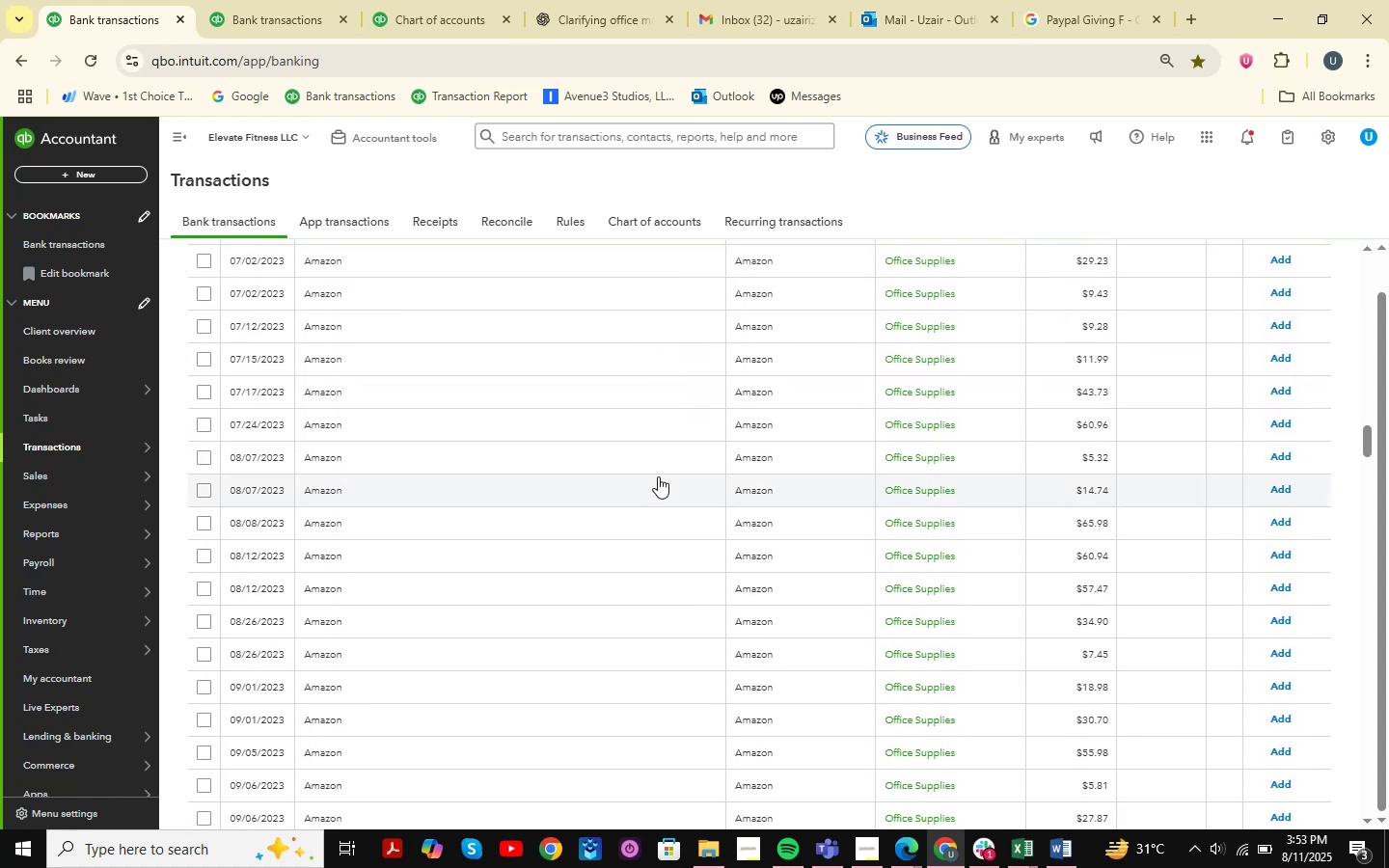 
scroll: coordinate [658, 476], scroll_direction: down, amount: 8.0
 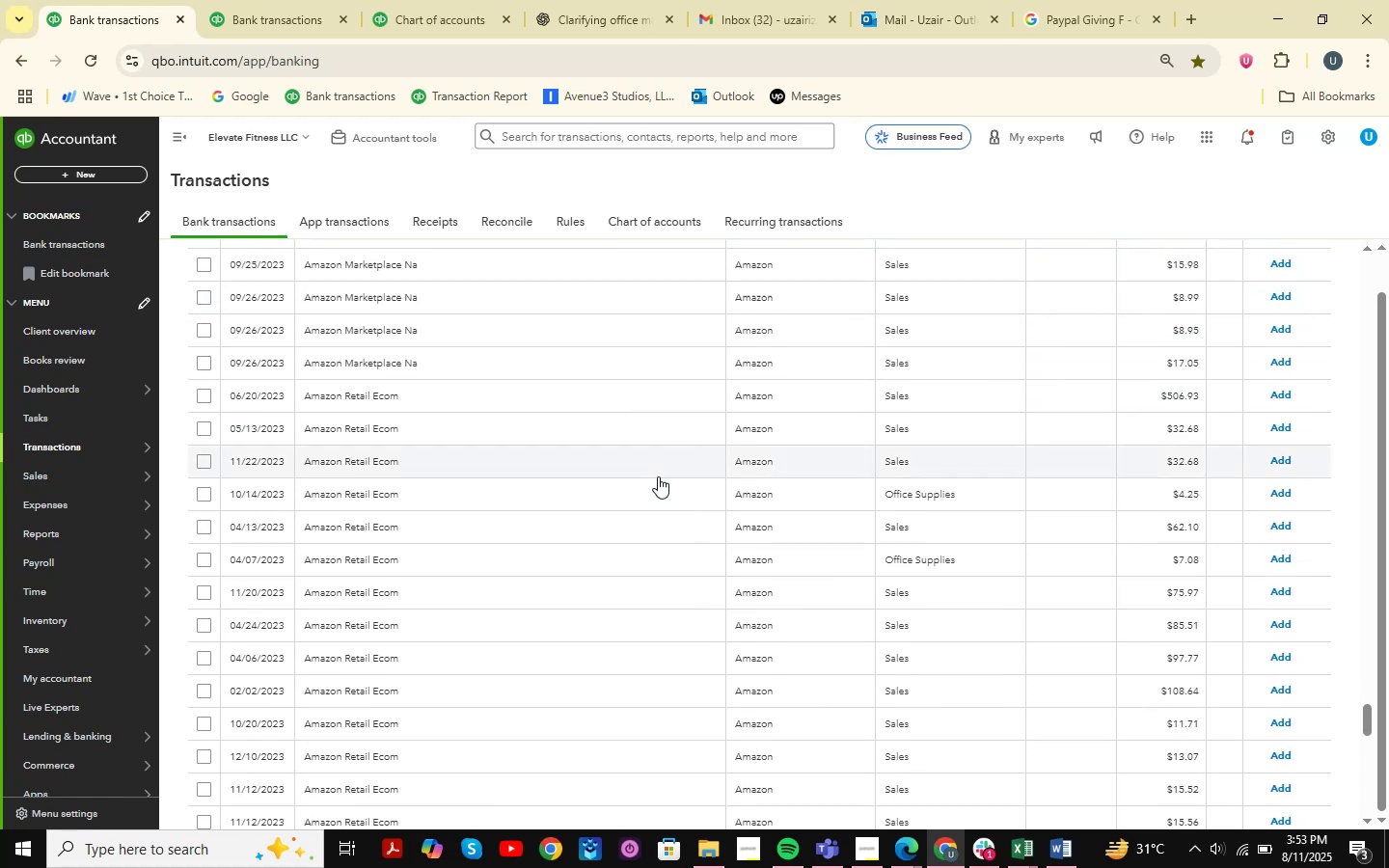 
scroll: coordinate [658, 476], scroll_direction: down, amount: 2.0
 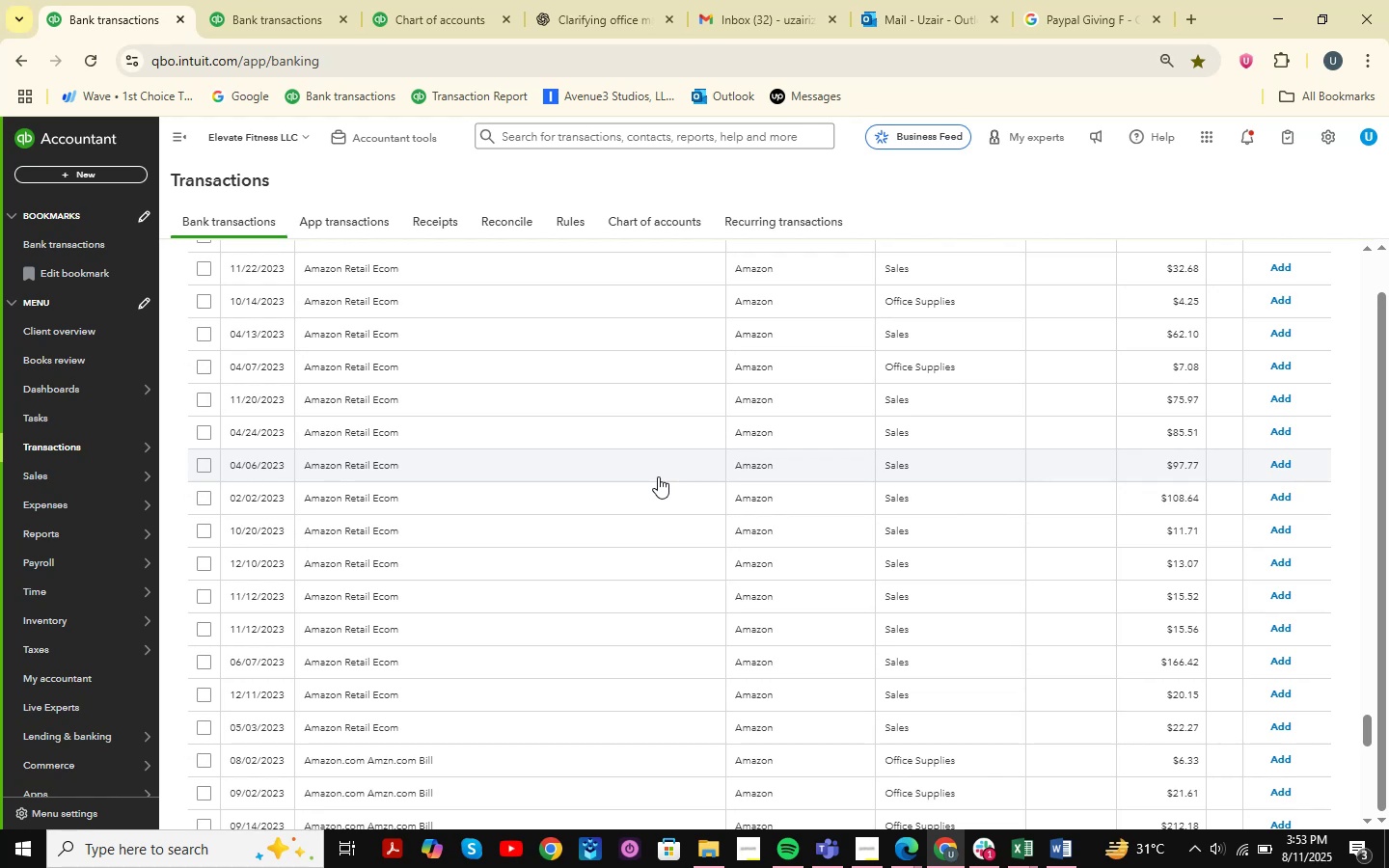 
wait(15.91)
 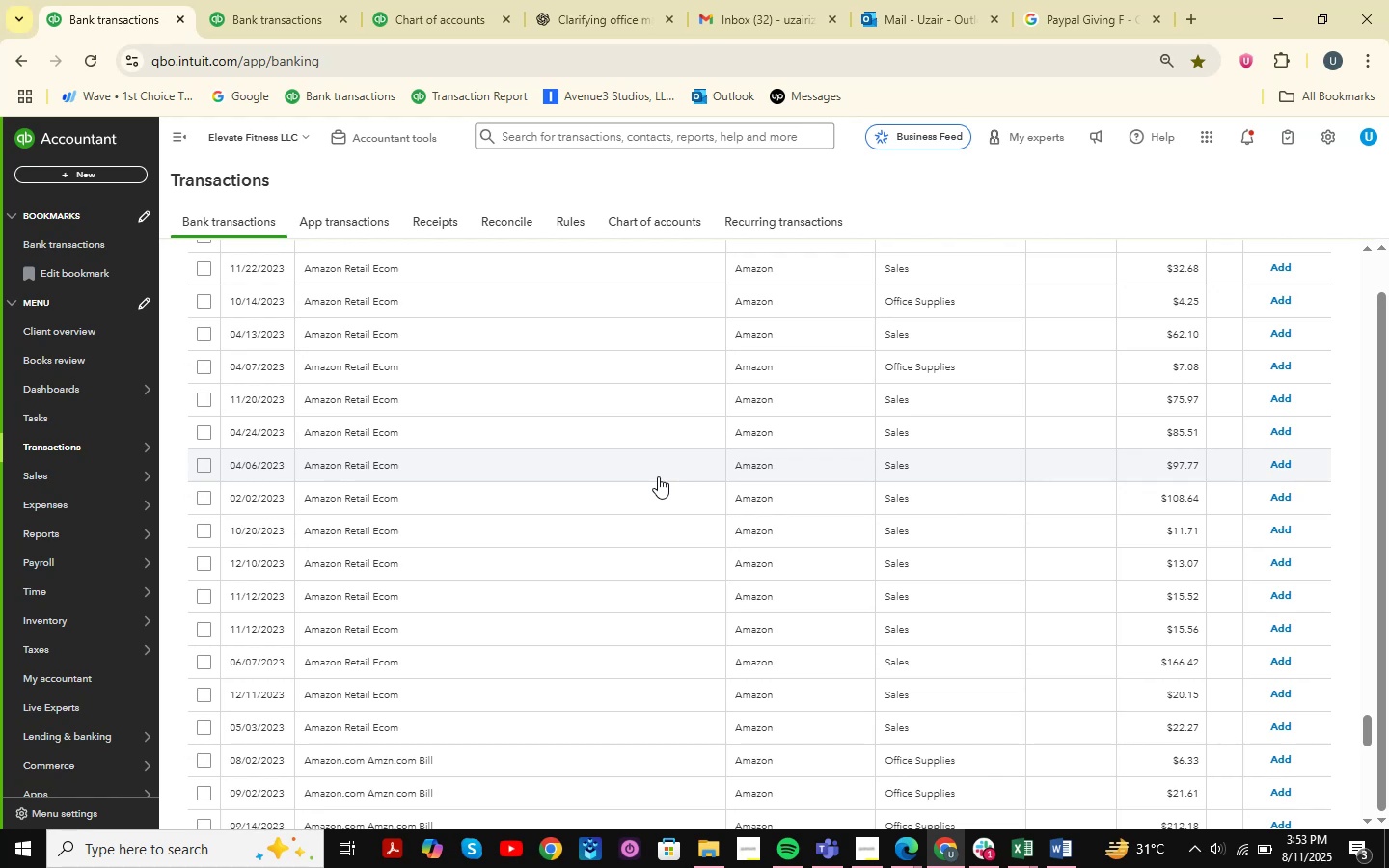 
scroll: coordinate [658, 476], scroll_direction: down, amount: 2.0
 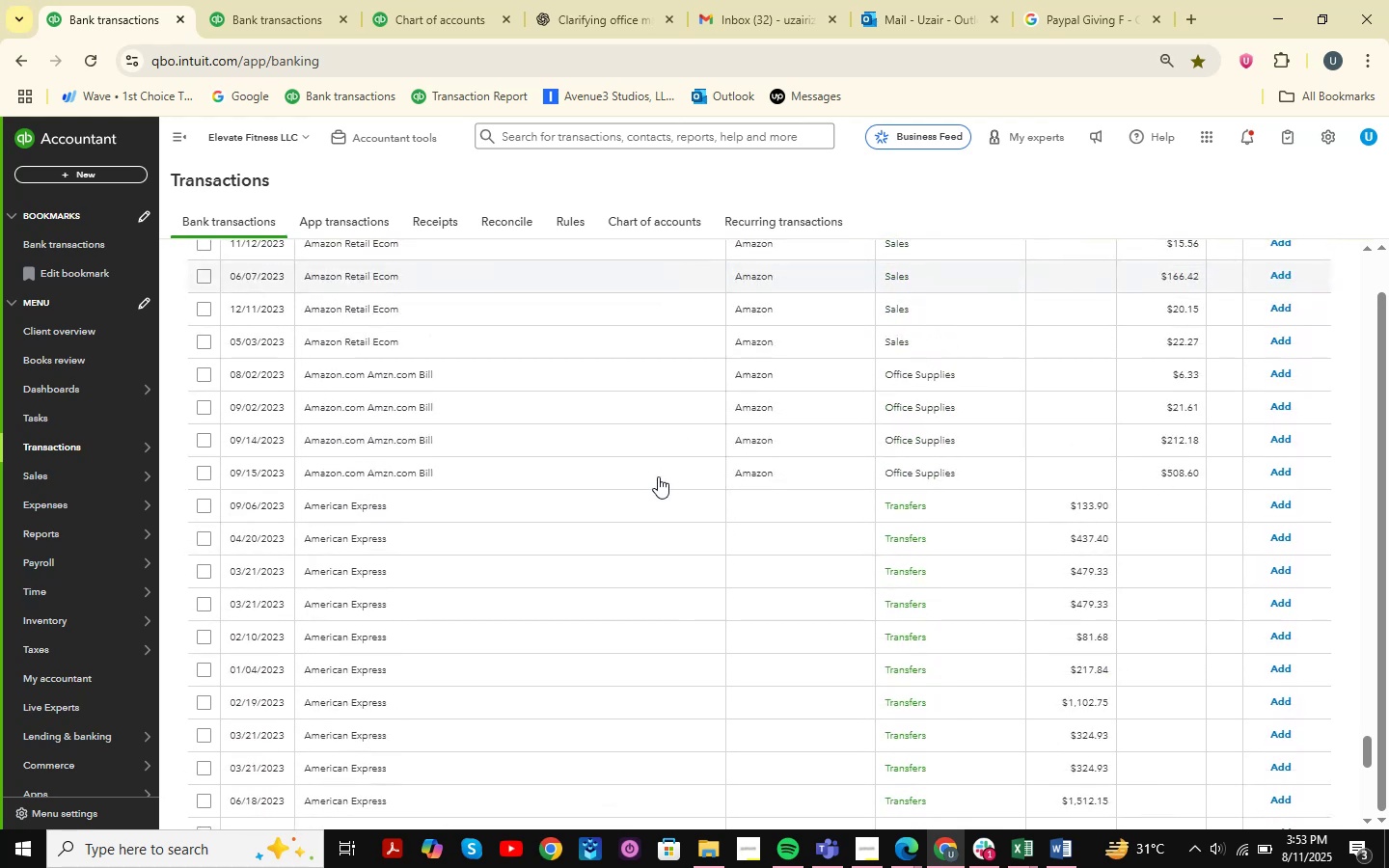 
scroll: coordinate [658, 476], scroll_direction: up, amount: 9.0
 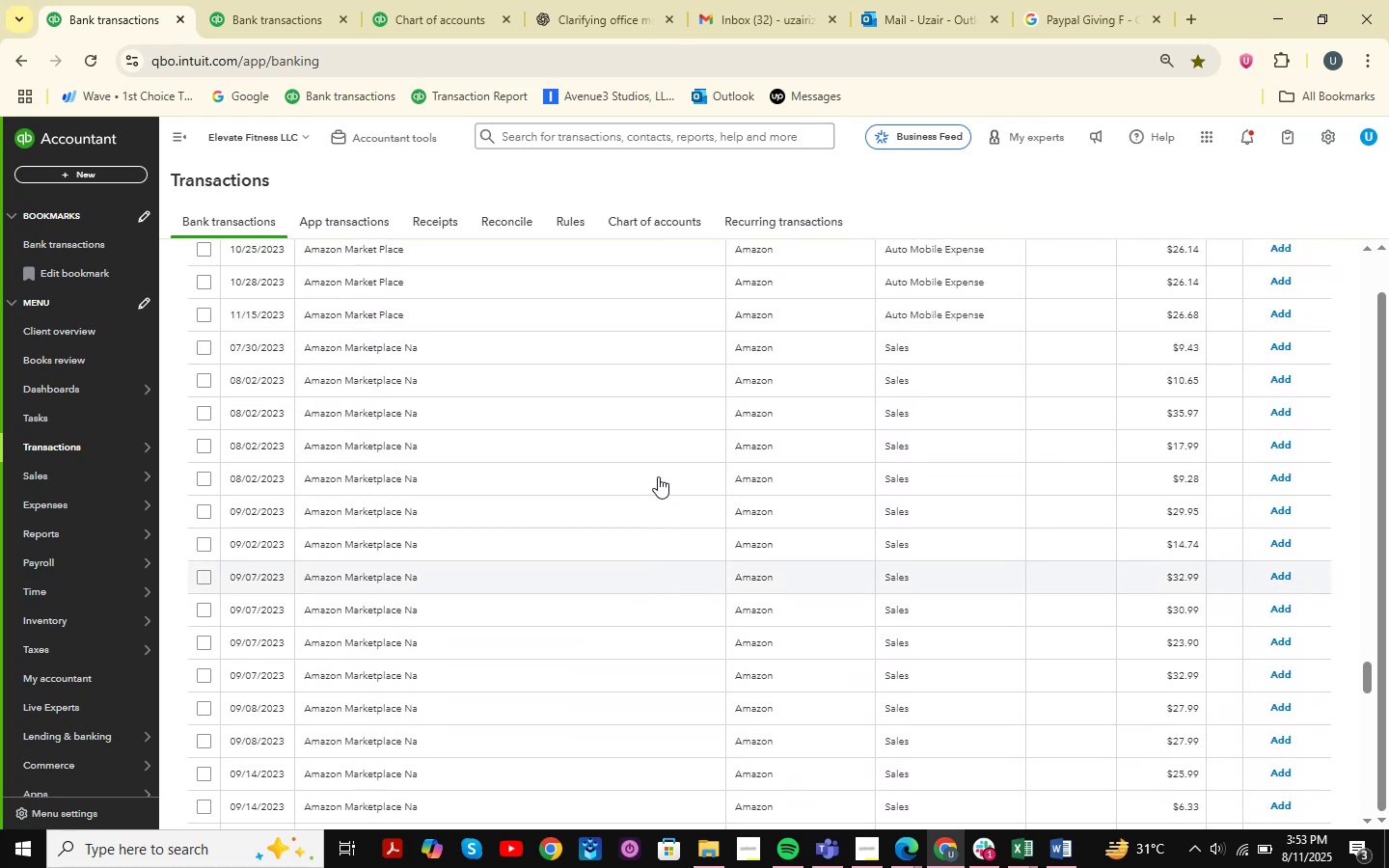 
scroll: coordinate [679, 442], scroll_direction: down, amount: 10.0
 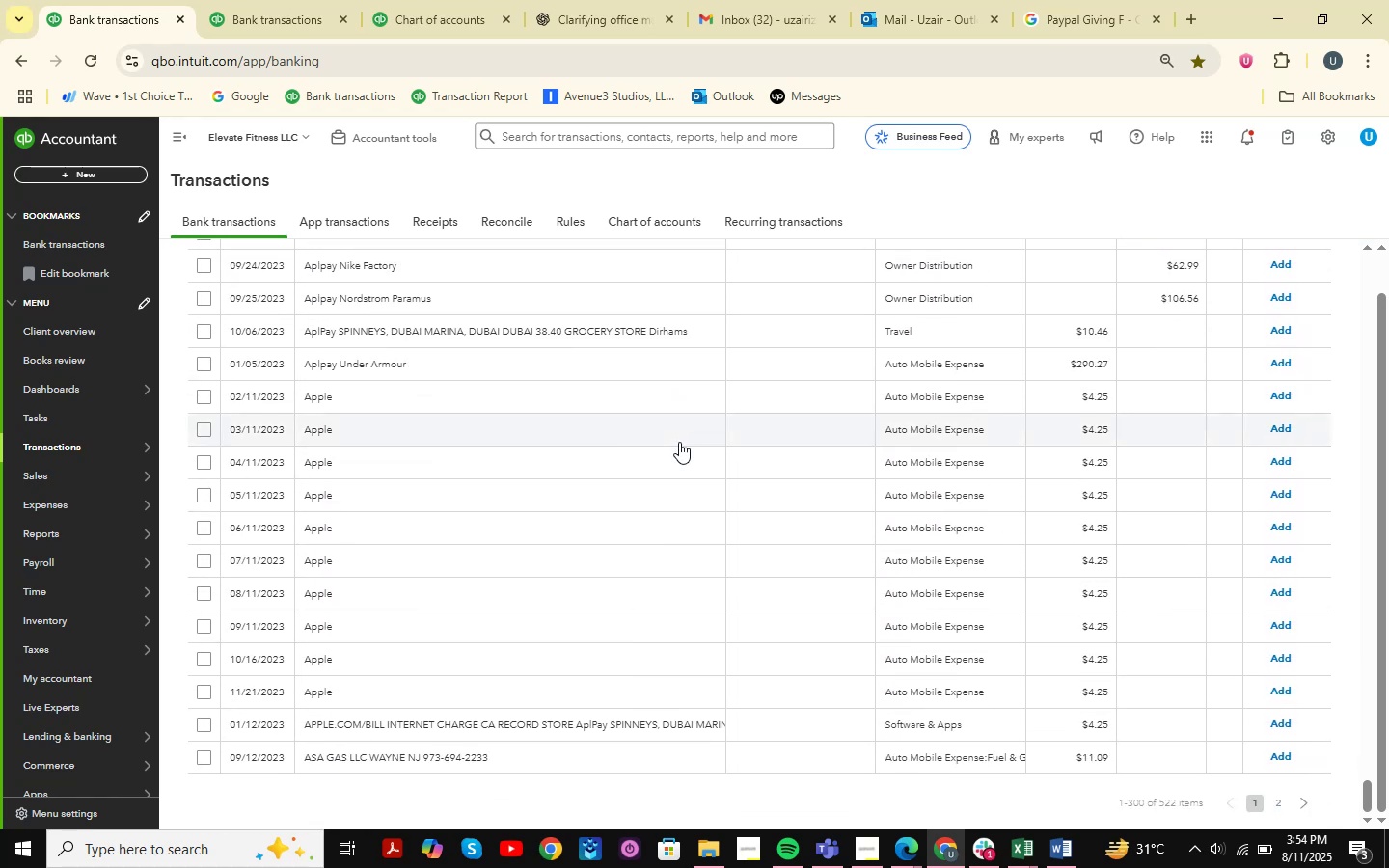 
scroll: coordinate [679, 442], scroll_direction: up, amount: 1.0
 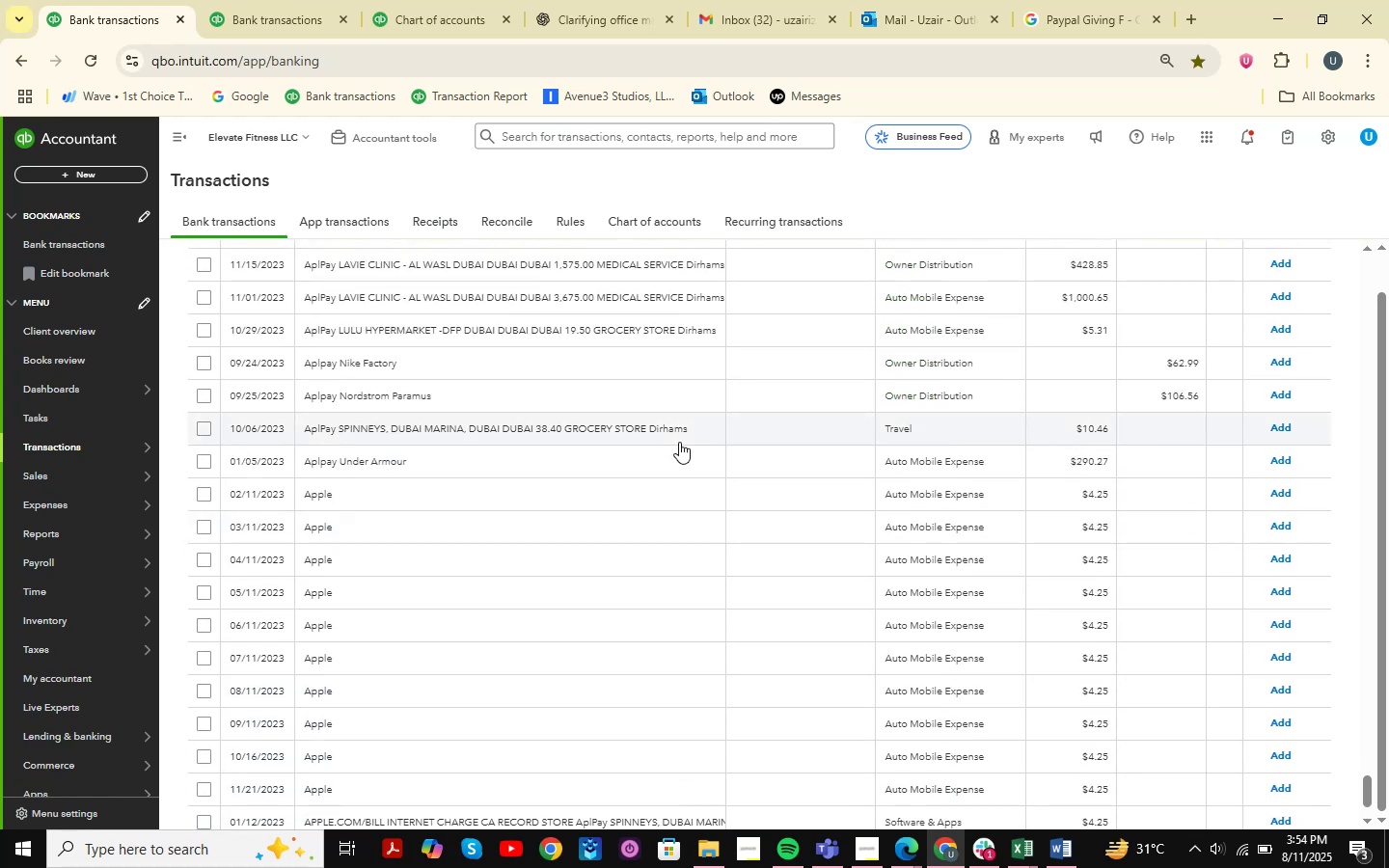 
scroll: coordinate [679, 442], scroll_direction: down, amount: 2.0
 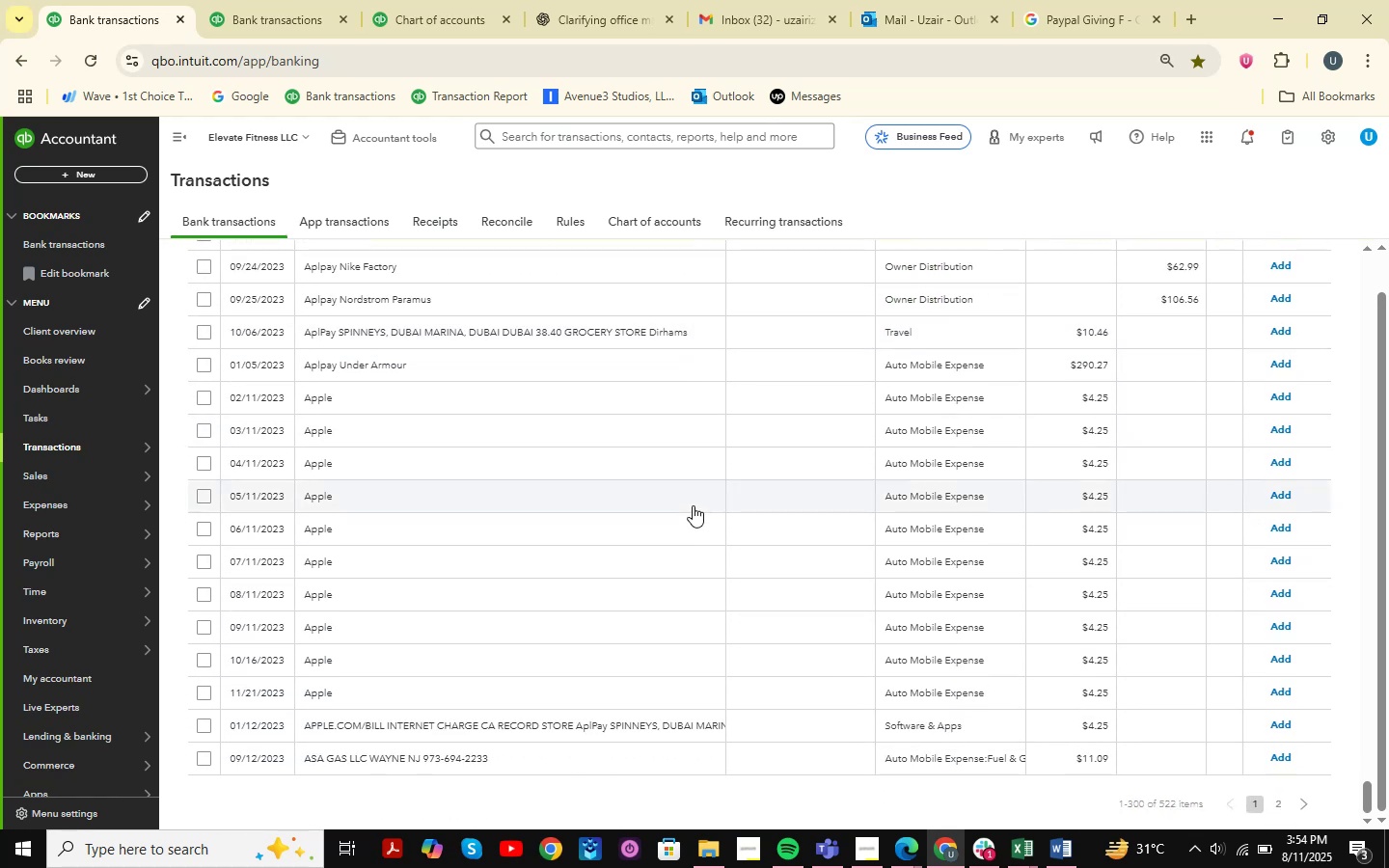 
scroll: coordinate [693, 519], scroll_direction: up, amount: 2.0
 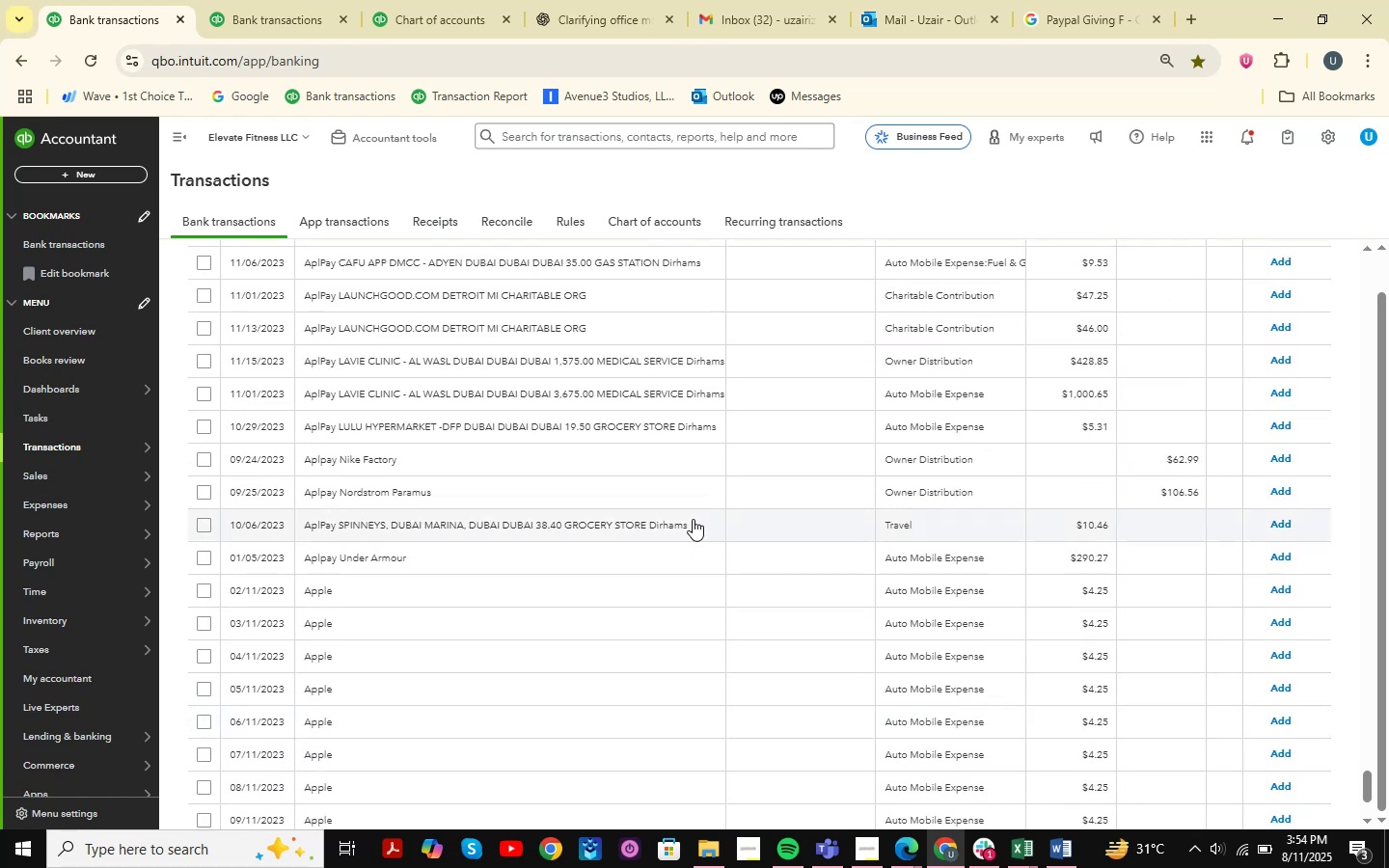 
scroll: coordinate [693, 519], scroll_direction: down, amount: 1.0
 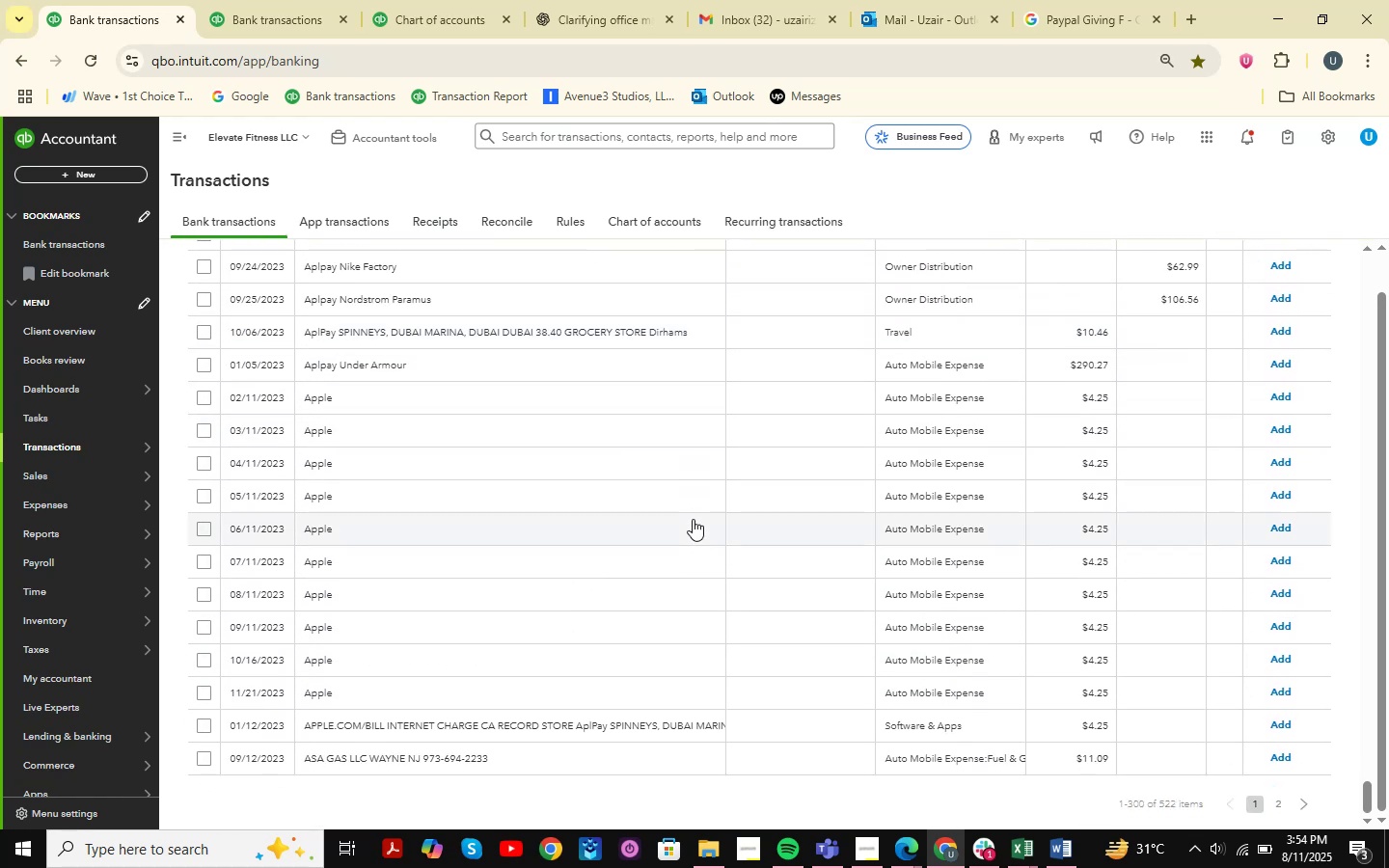 
scroll: coordinate [693, 519], scroll_direction: up, amount: 3.0
 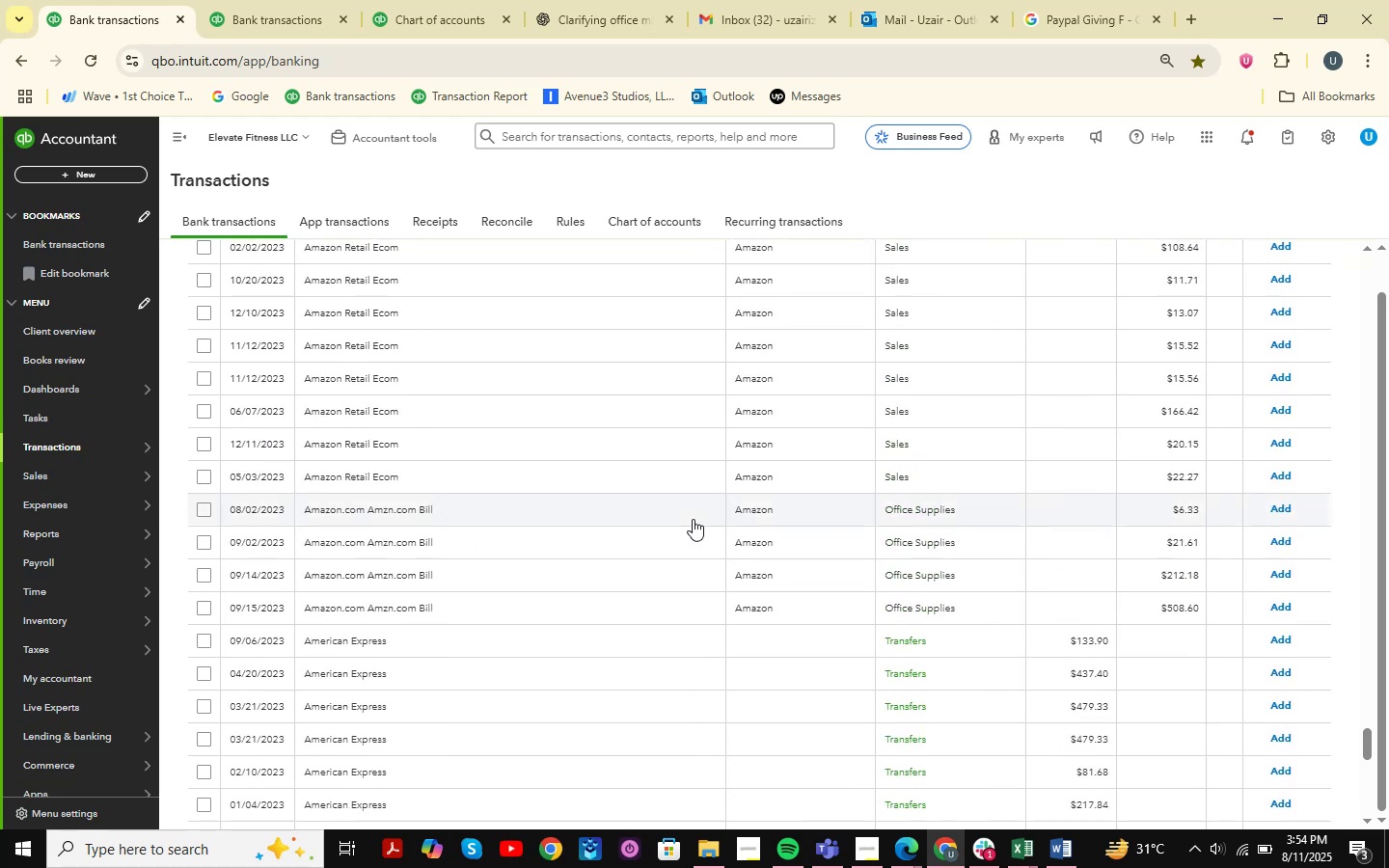 
scroll: coordinate [693, 519], scroll_direction: down, amount: 10.0
 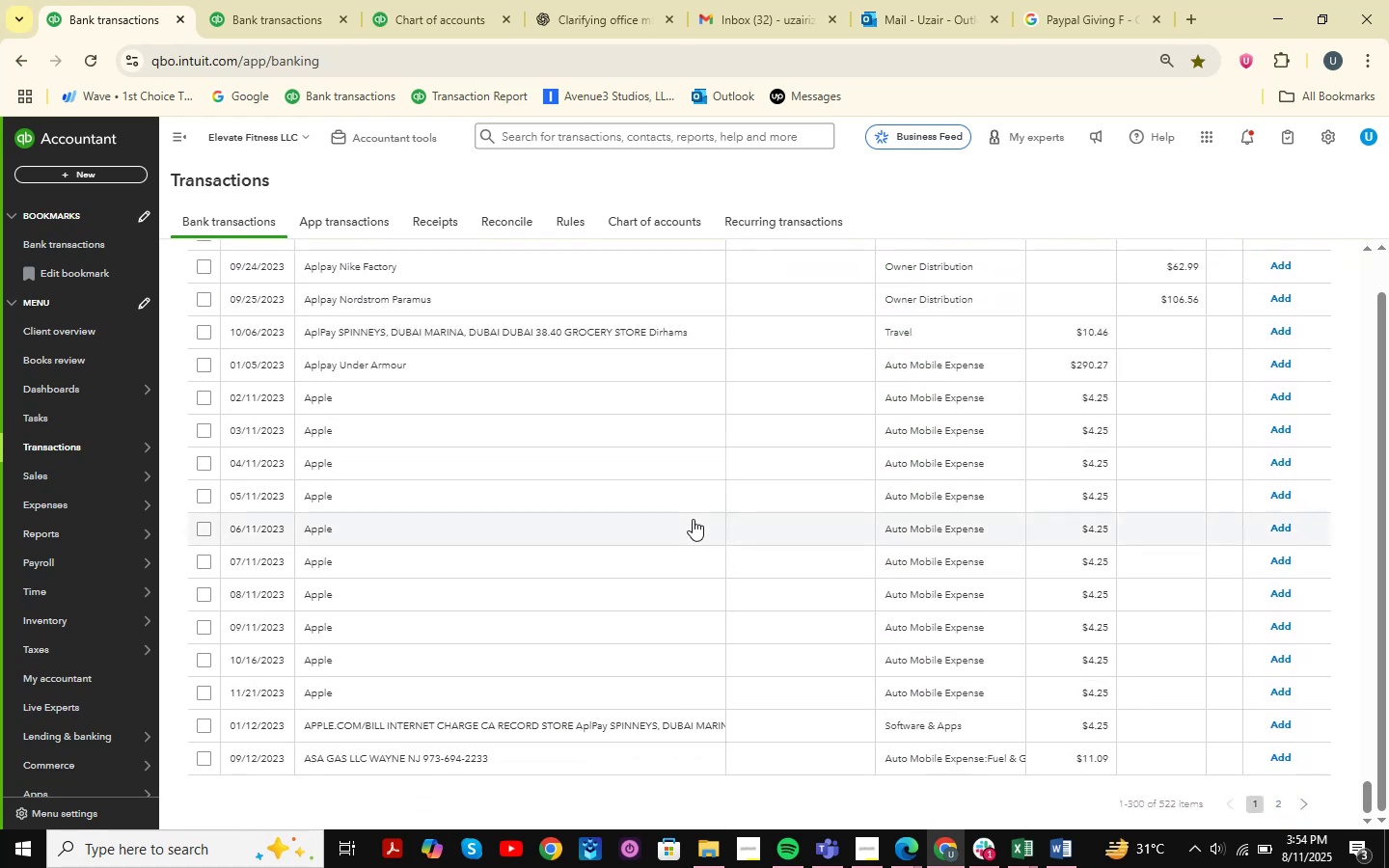 
scroll: coordinate [693, 519], scroll_direction: up, amount: 2.0
 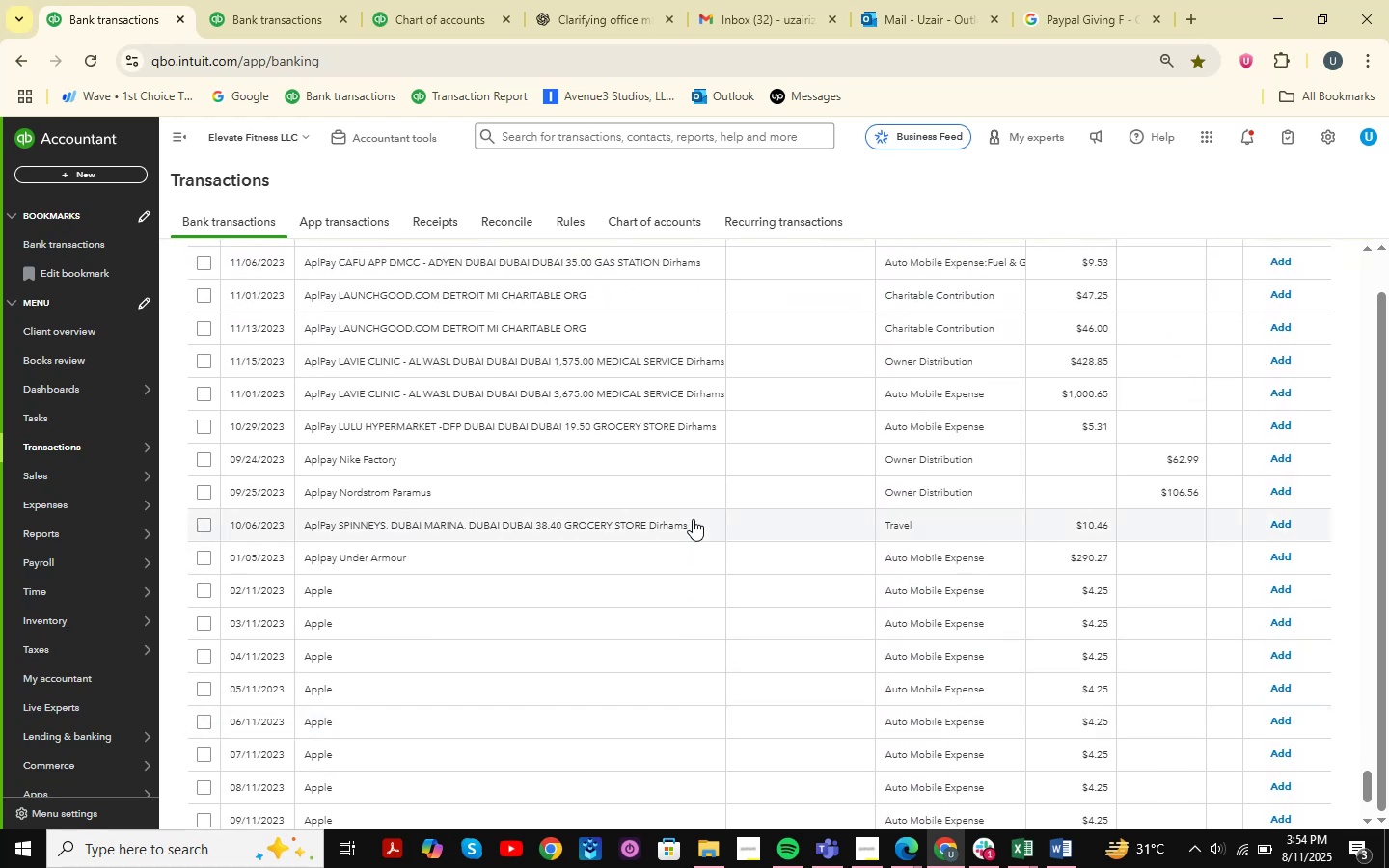 
scroll: coordinate [693, 519], scroll_direction: down, amount: 2.0
 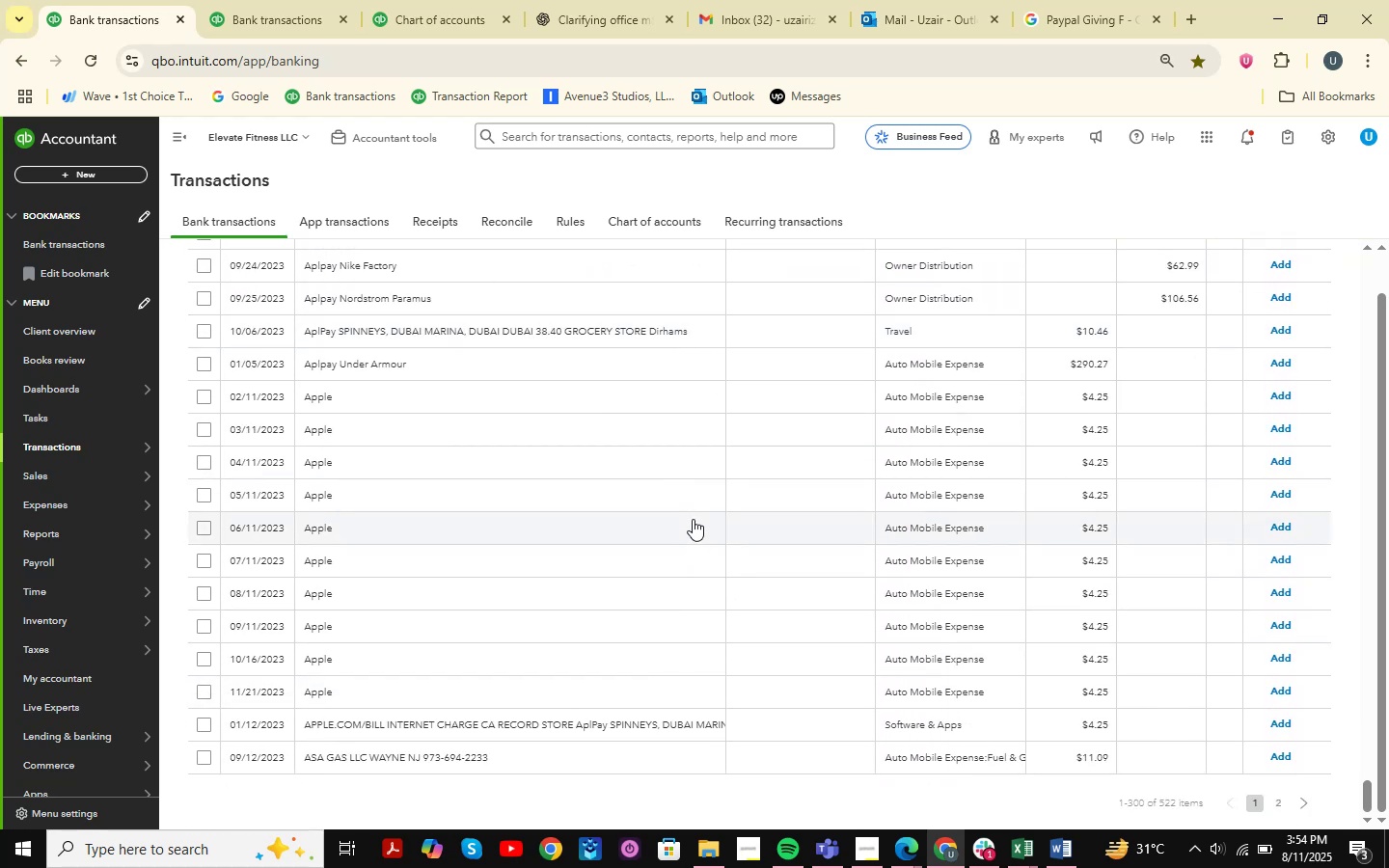 
scroll: coordinate [693, 519], scroll_direction: up, amount: 2.0
 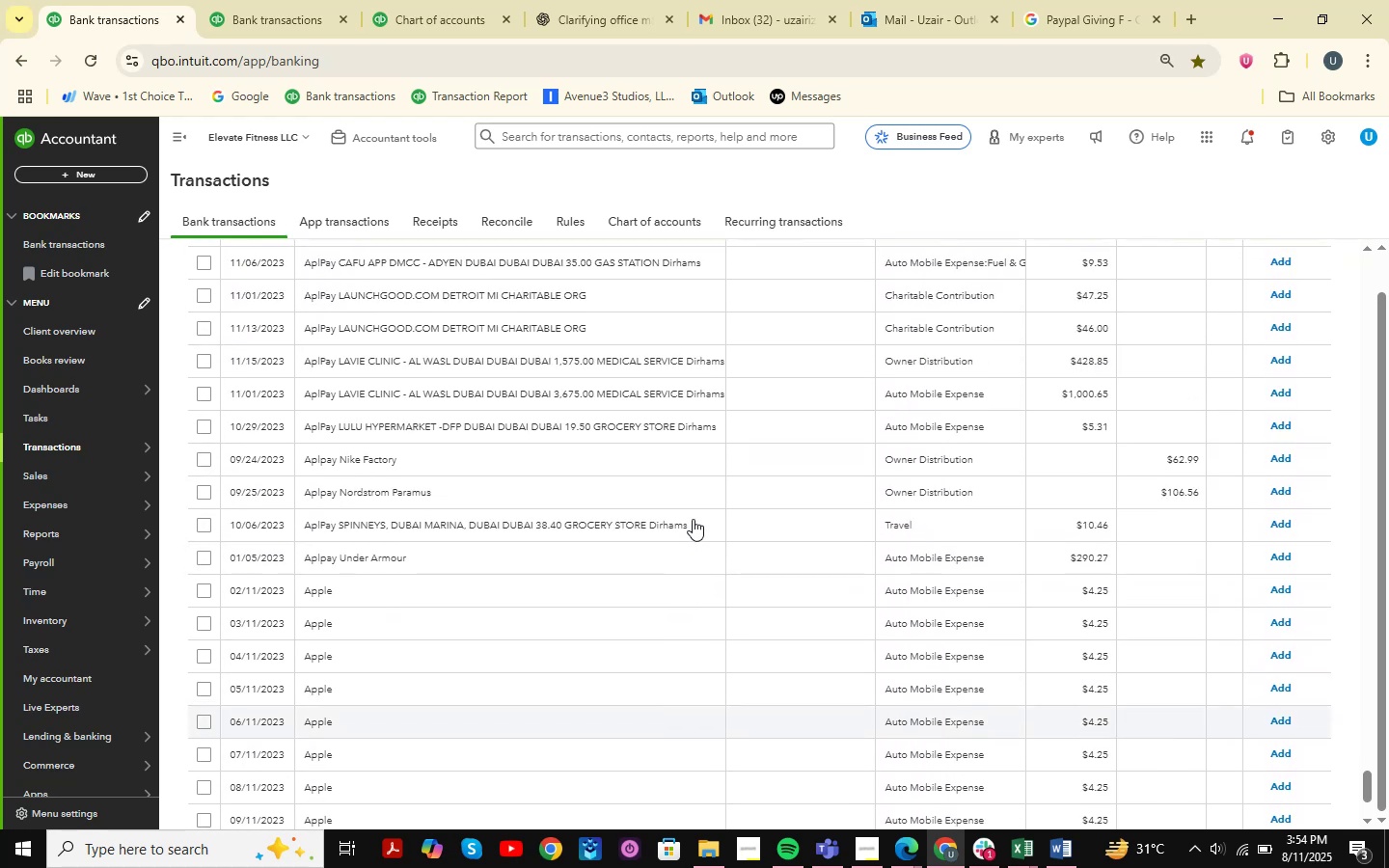 
scroll: coordinate [693, 519], scroll_direction: down, amount: 2.0
 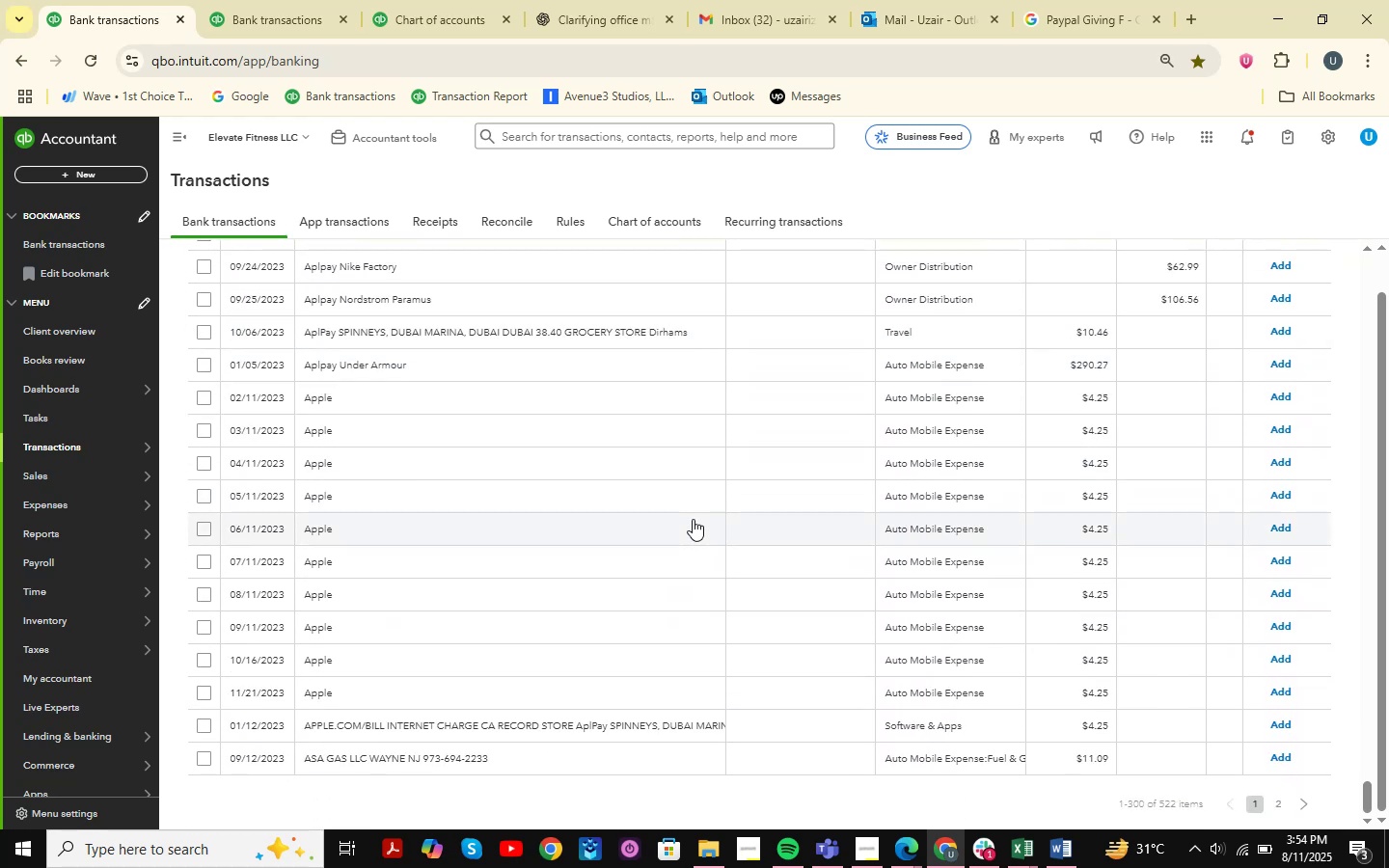 
scroll: coordinate [693, 519], scroll_direction: up, amount: 8.0
 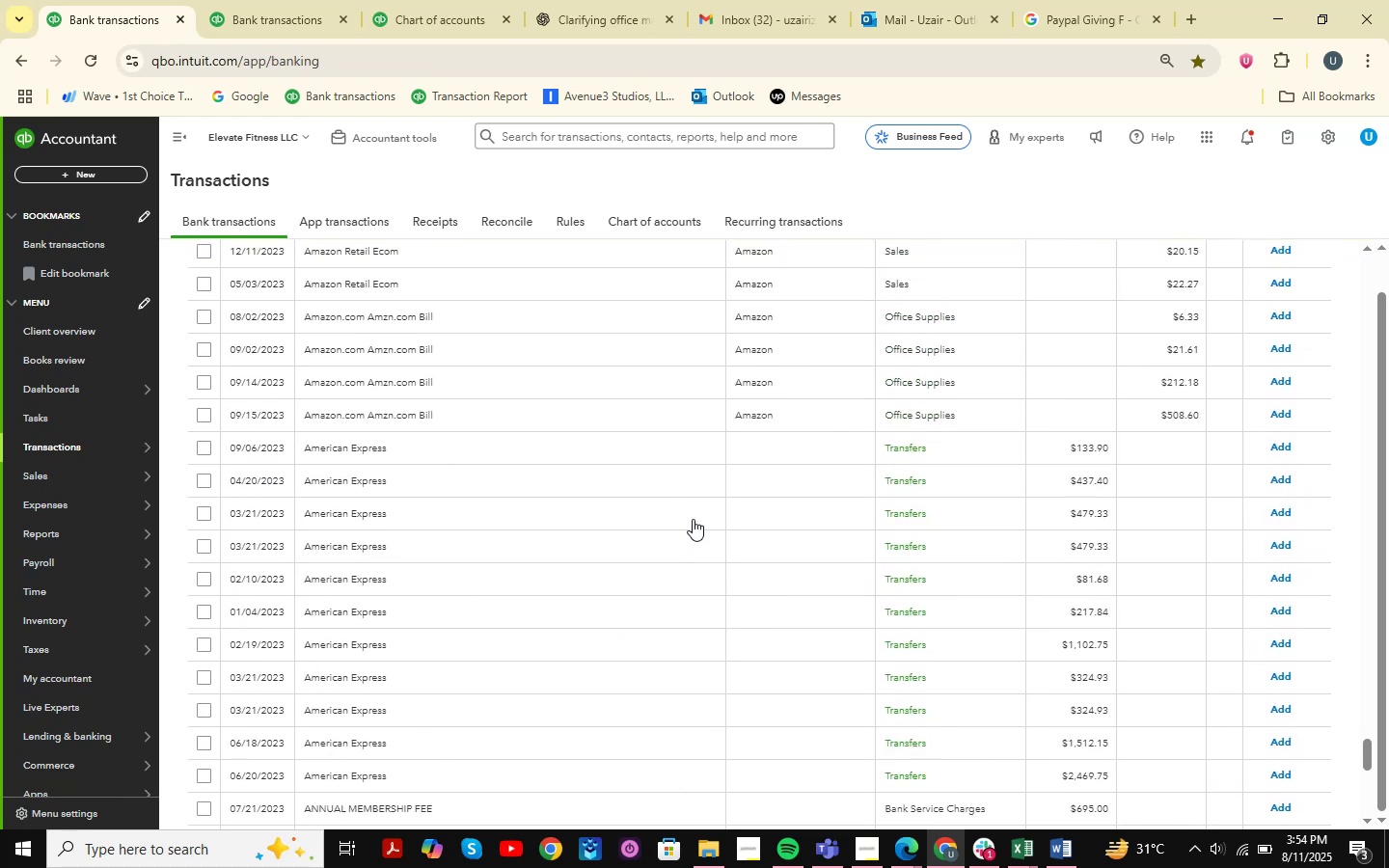 
scroll: coordinate [693, 519], scroll_direction: down, amount: 7.0
 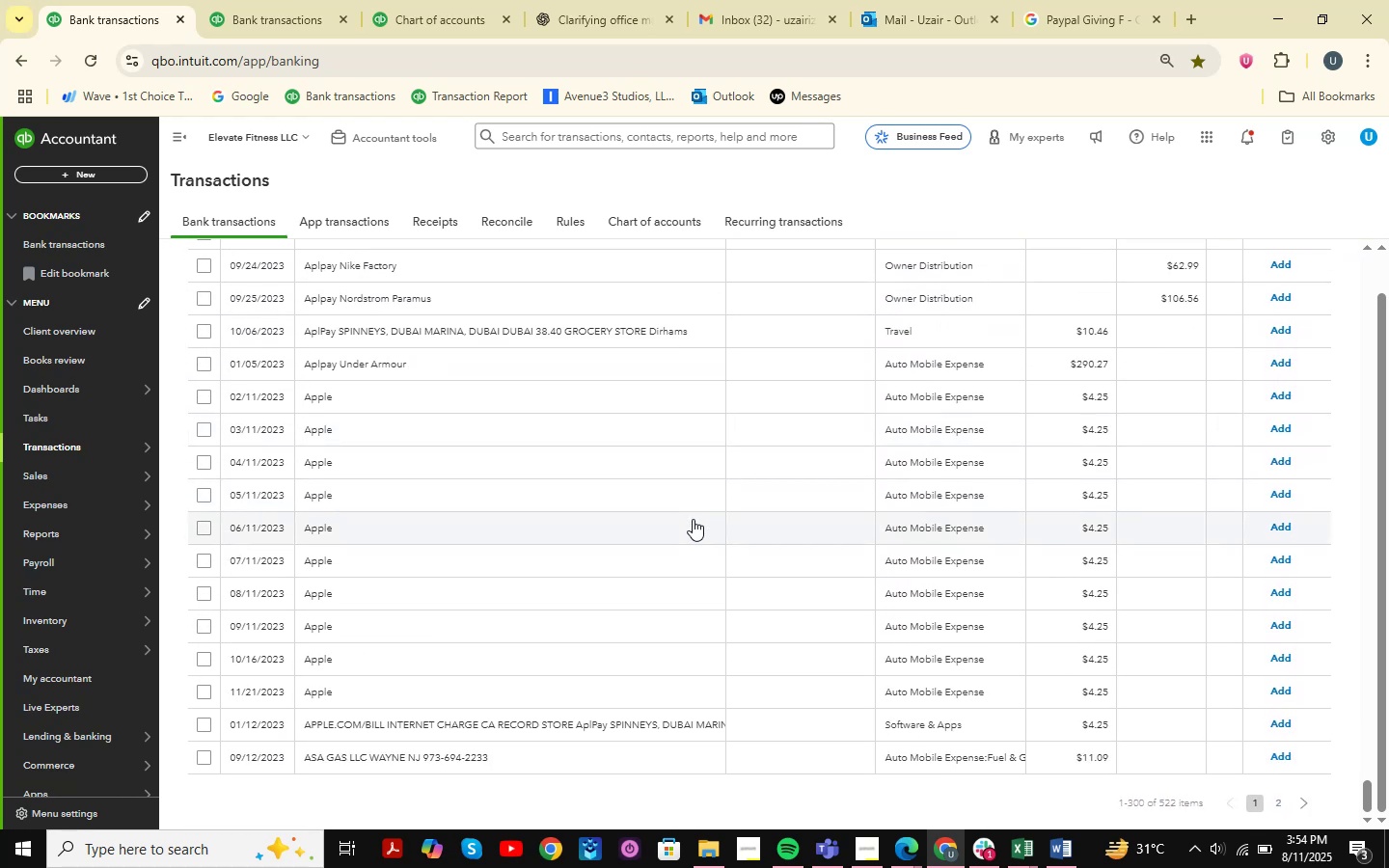 
scroll: coordinate [693, 519], scroll_direction: up, amount: 22.0
 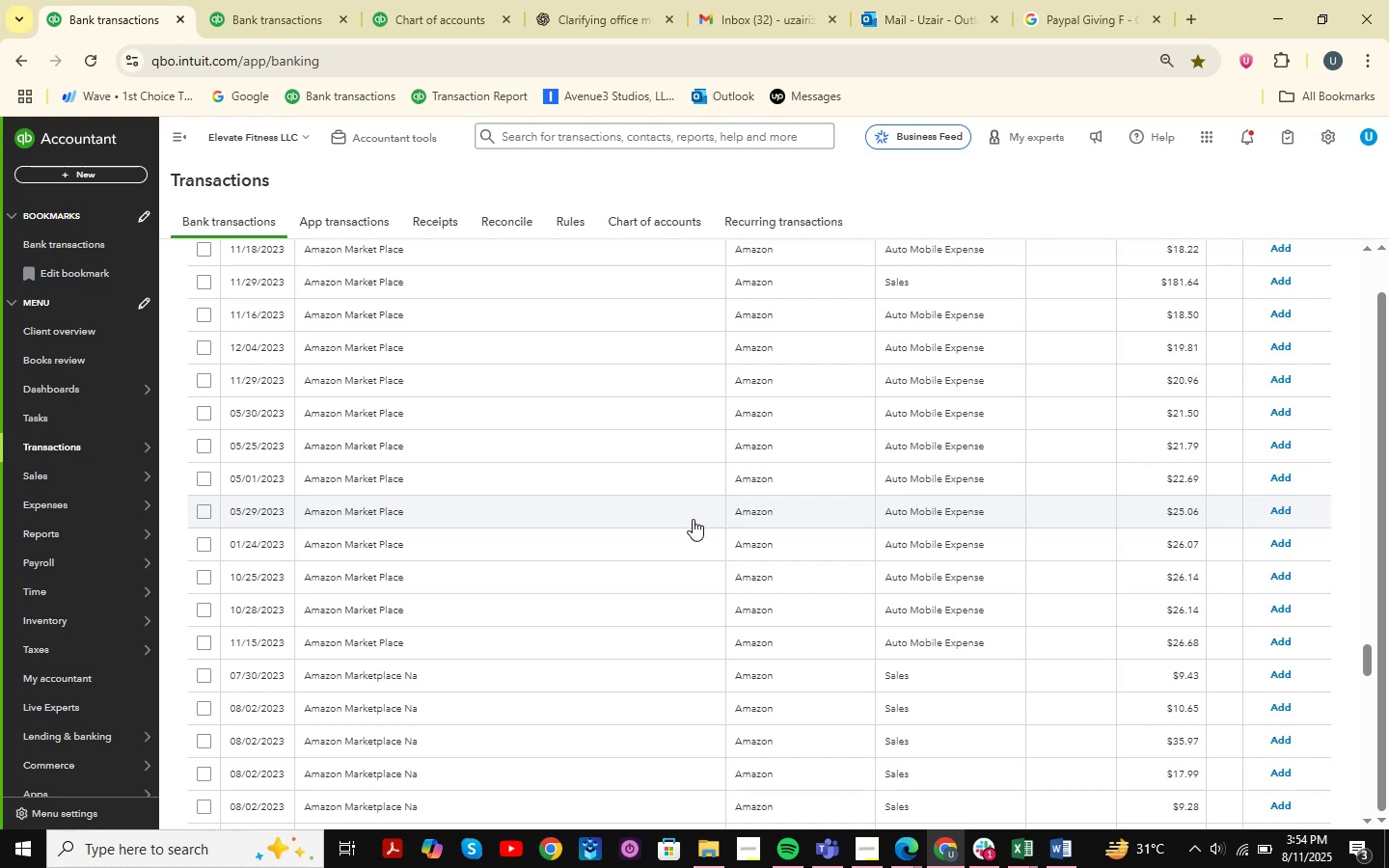 
scroll: coordinate [693, 519], scroll_direction: down, amount: 9.0
 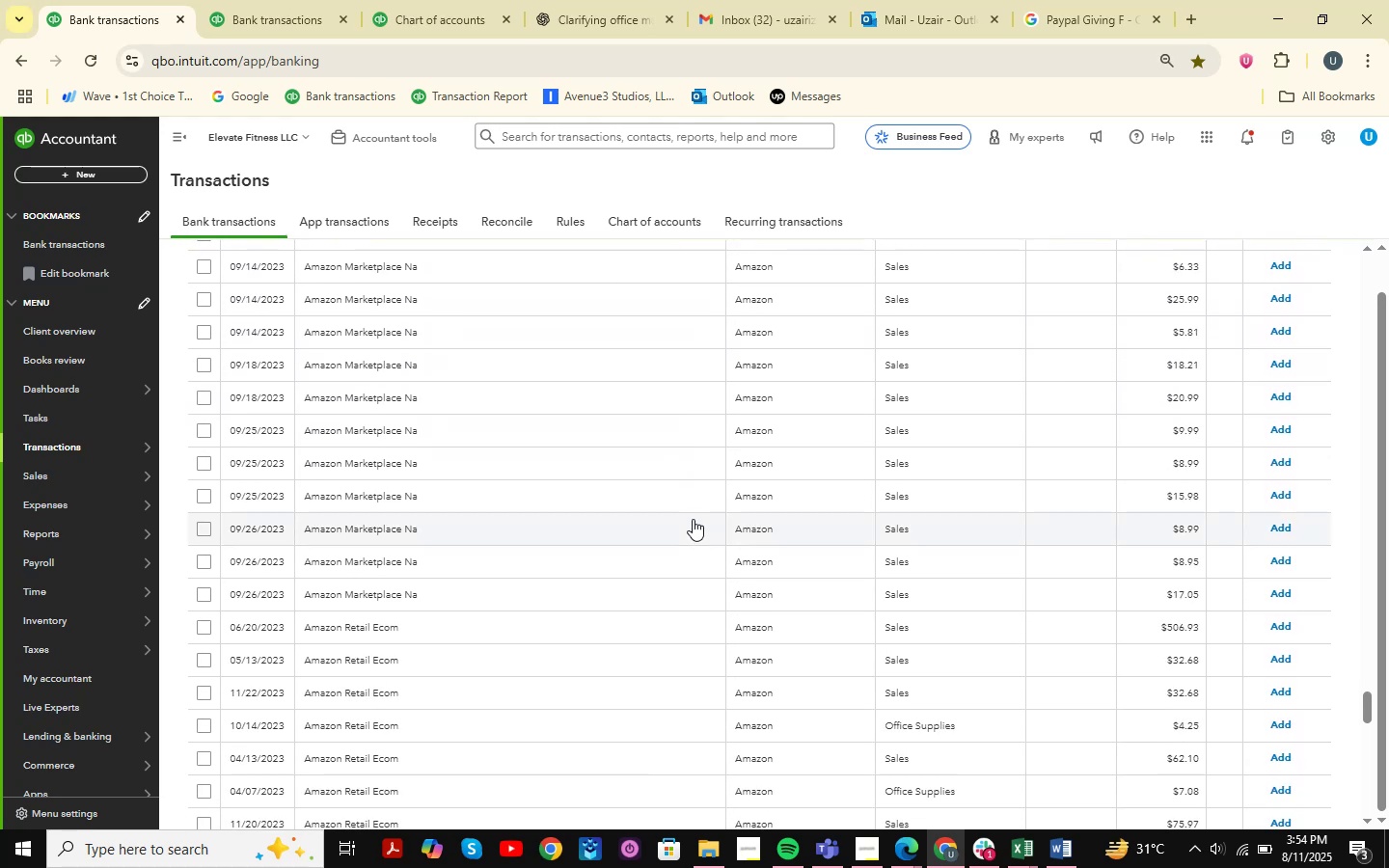 
scroll: coordinate [694, 519], scroll_direction: up, amount: 7.0
 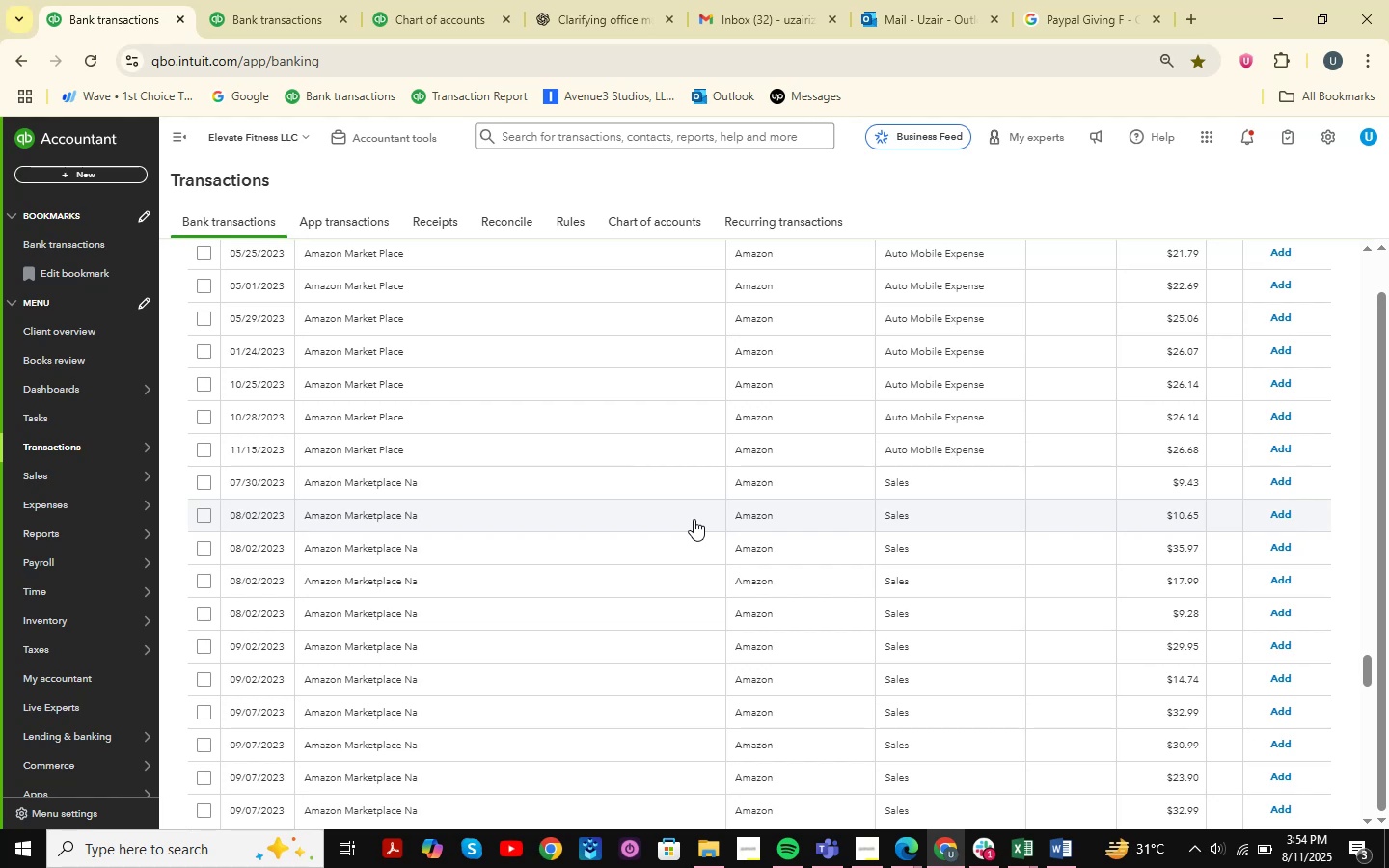 
scroll: coordinate [694, 519], scroll_direction: down, amount: 18.0
 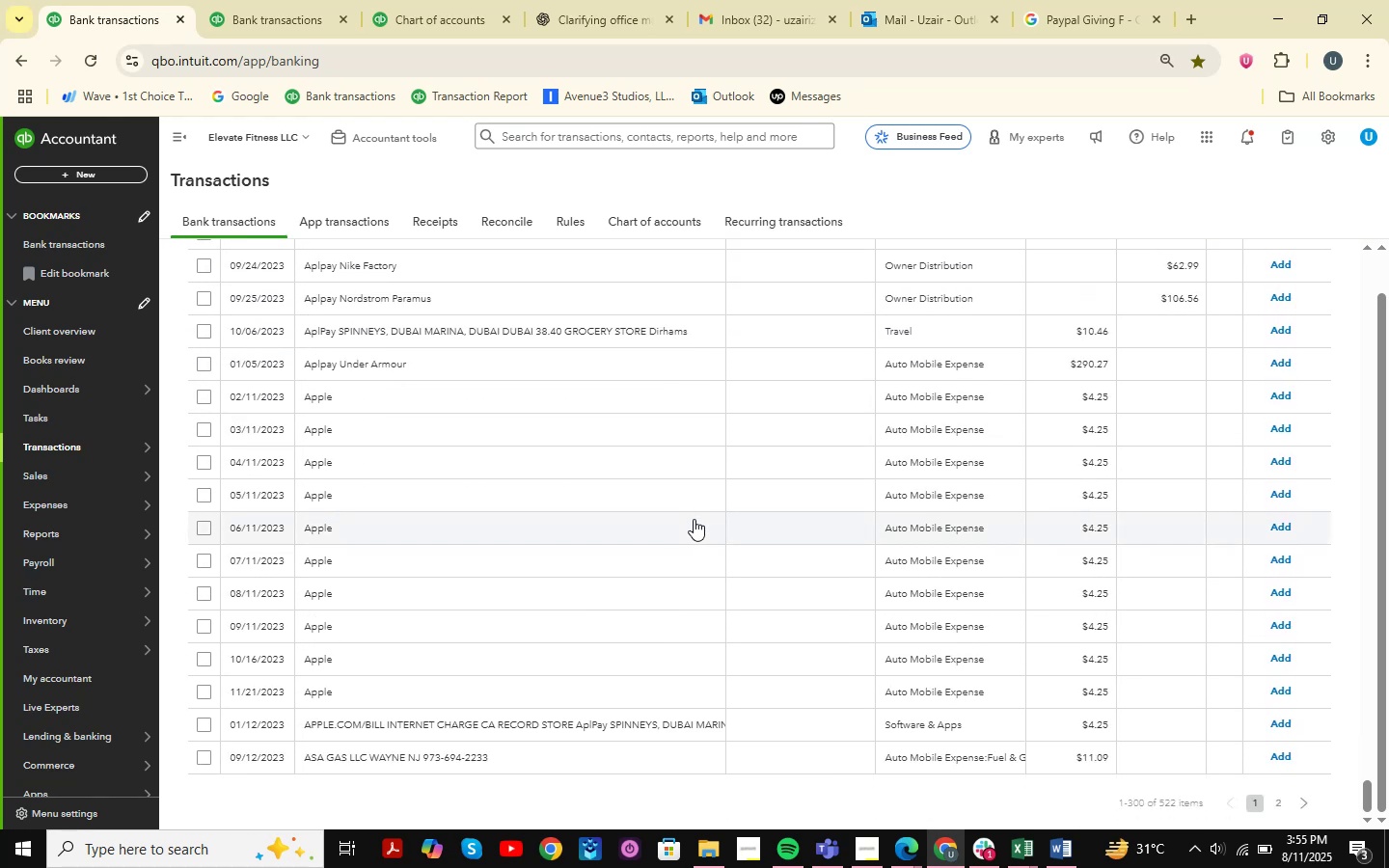 
scroll: coordinate [694, 519], scroll_direction: up, amount: 21.0
 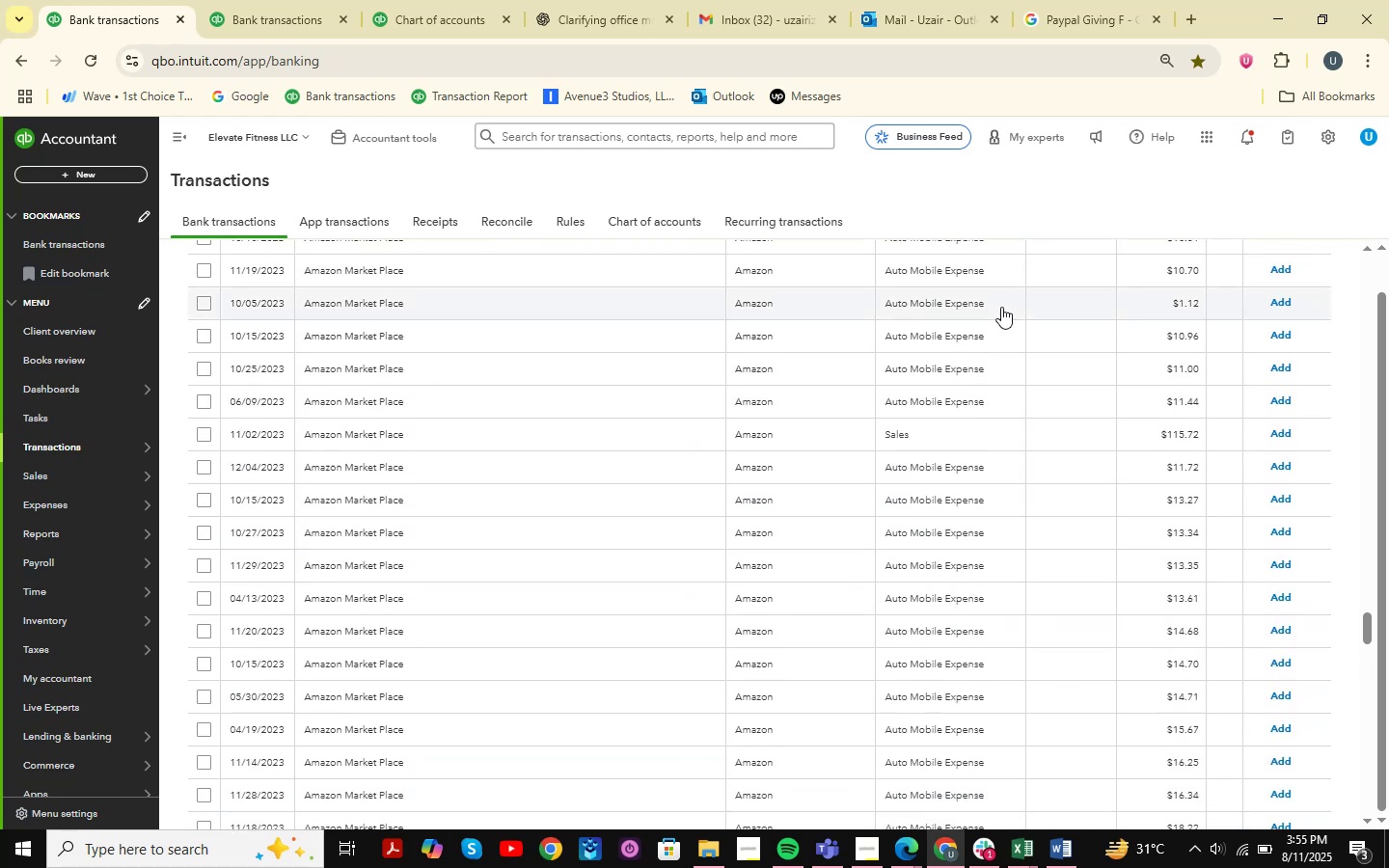 
wait(5.69)
 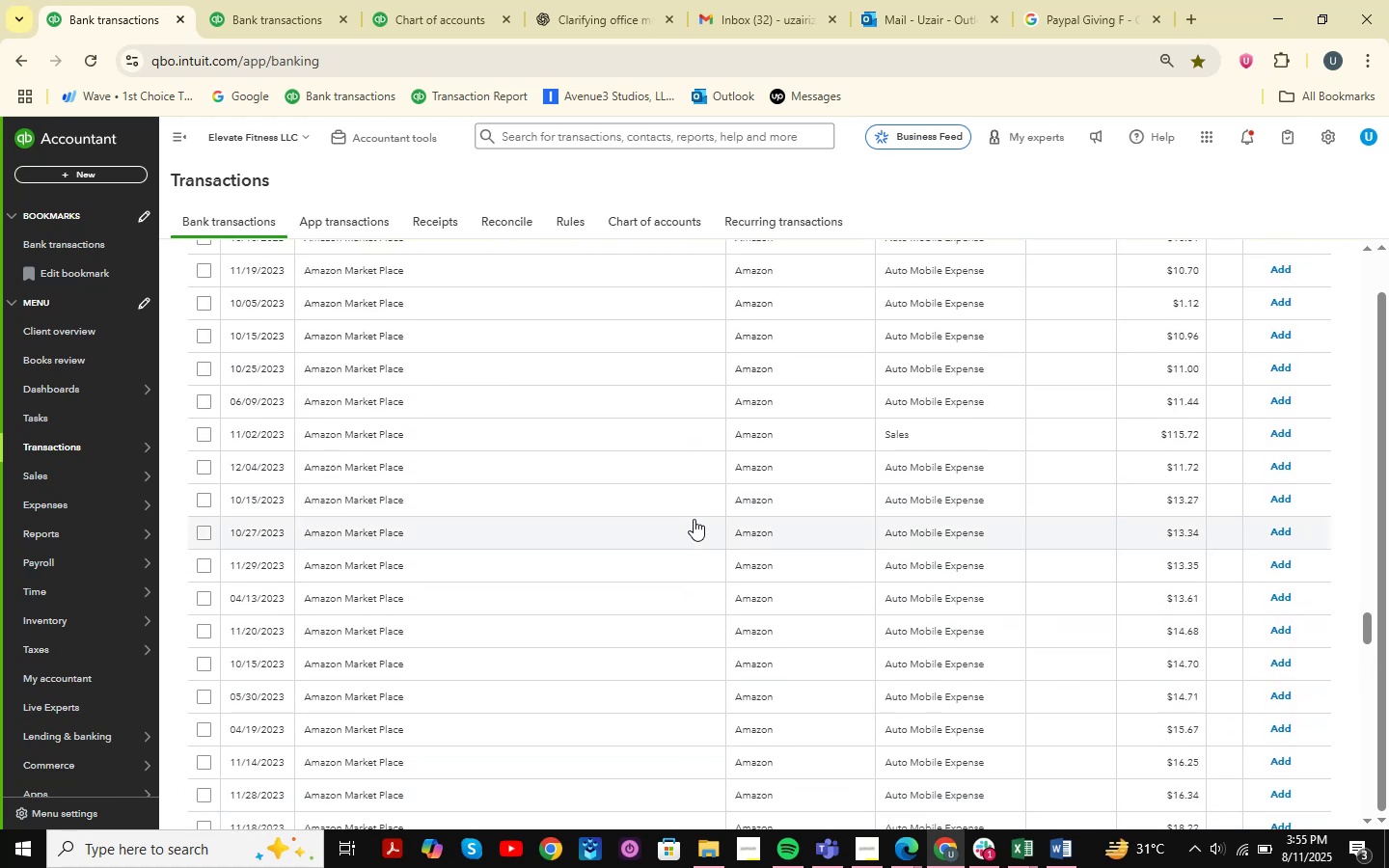 
scroll: coordinate [663, 481], scroll_direction: down, amount: 14.0
 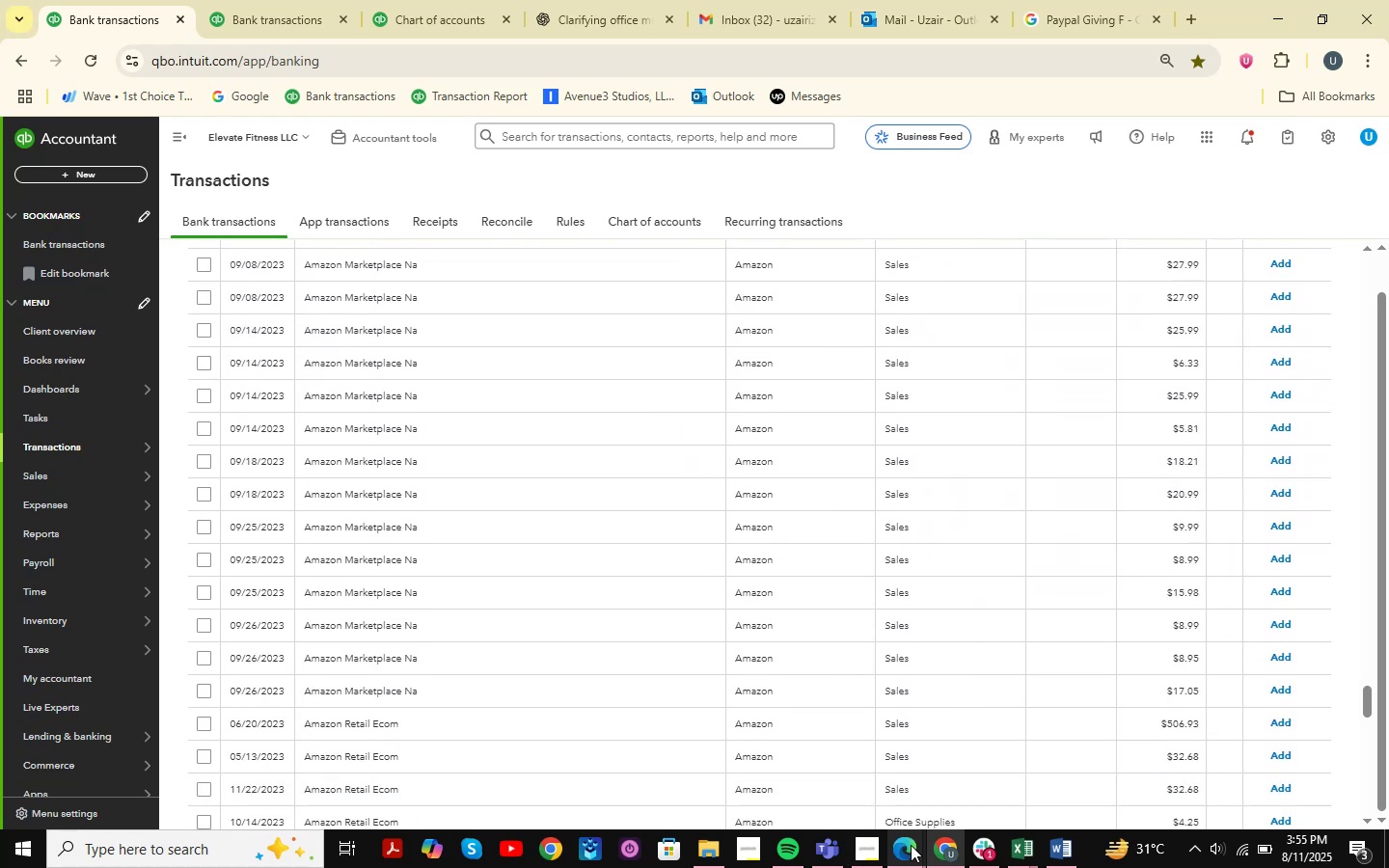 
left_click([899, 853])
 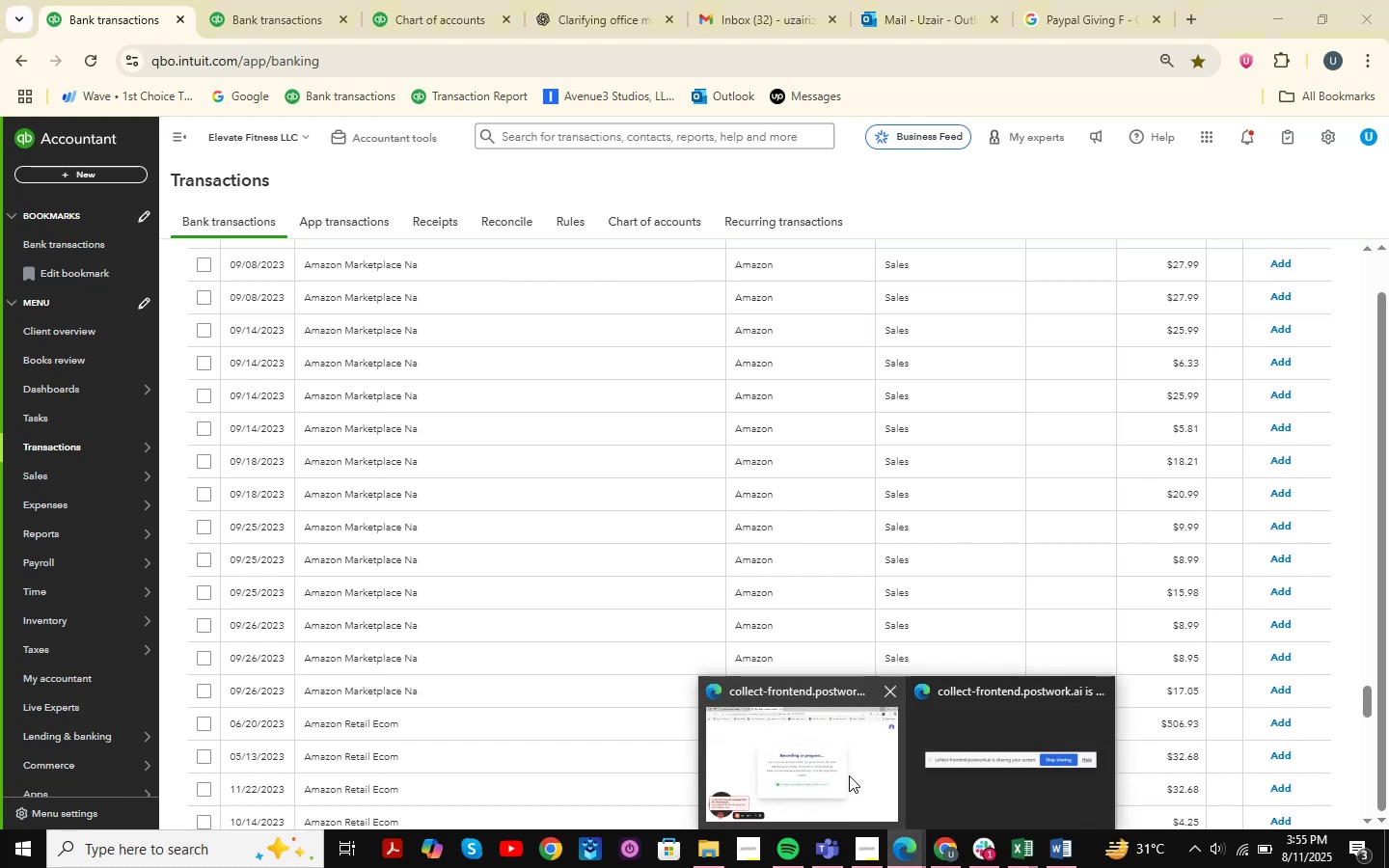 
left_click([850, 774])
 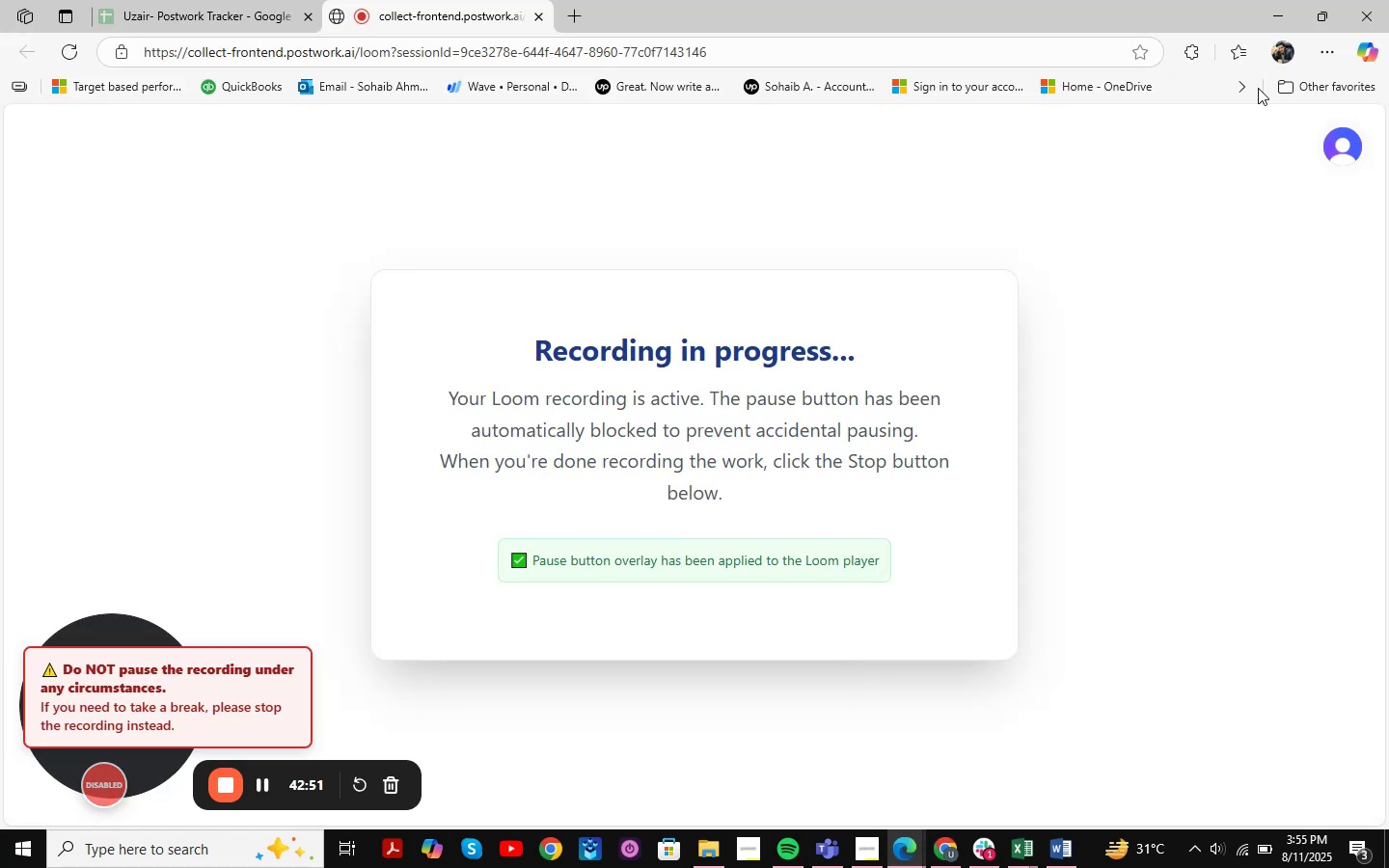 
left_click([1288, 9])
 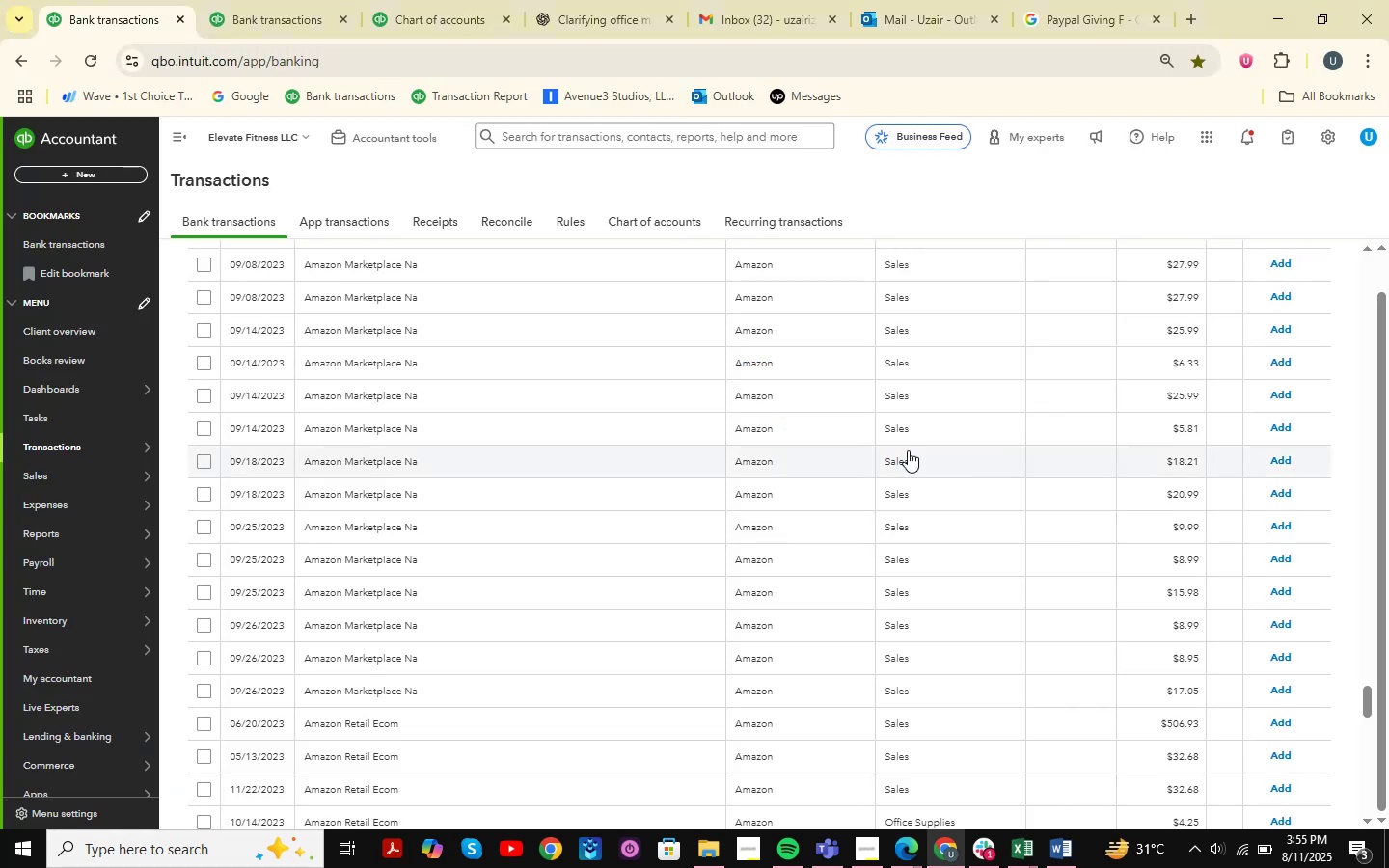 
scroll: coordinate [876, 401], scroll_direction: down, amount: 26.0
 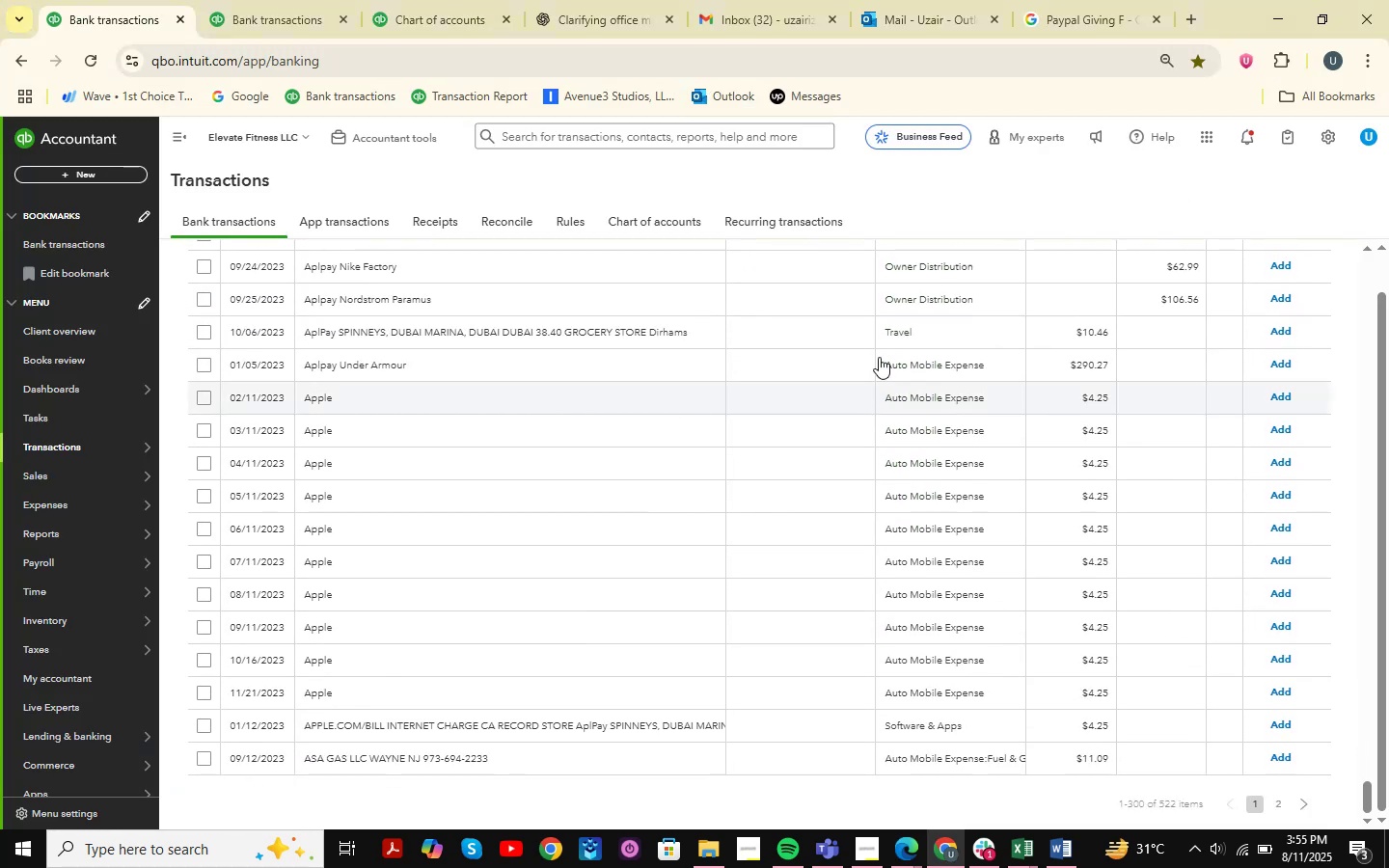 
scroll: coordinate [850, 505], scroll_direction: up, amount: 99.0
 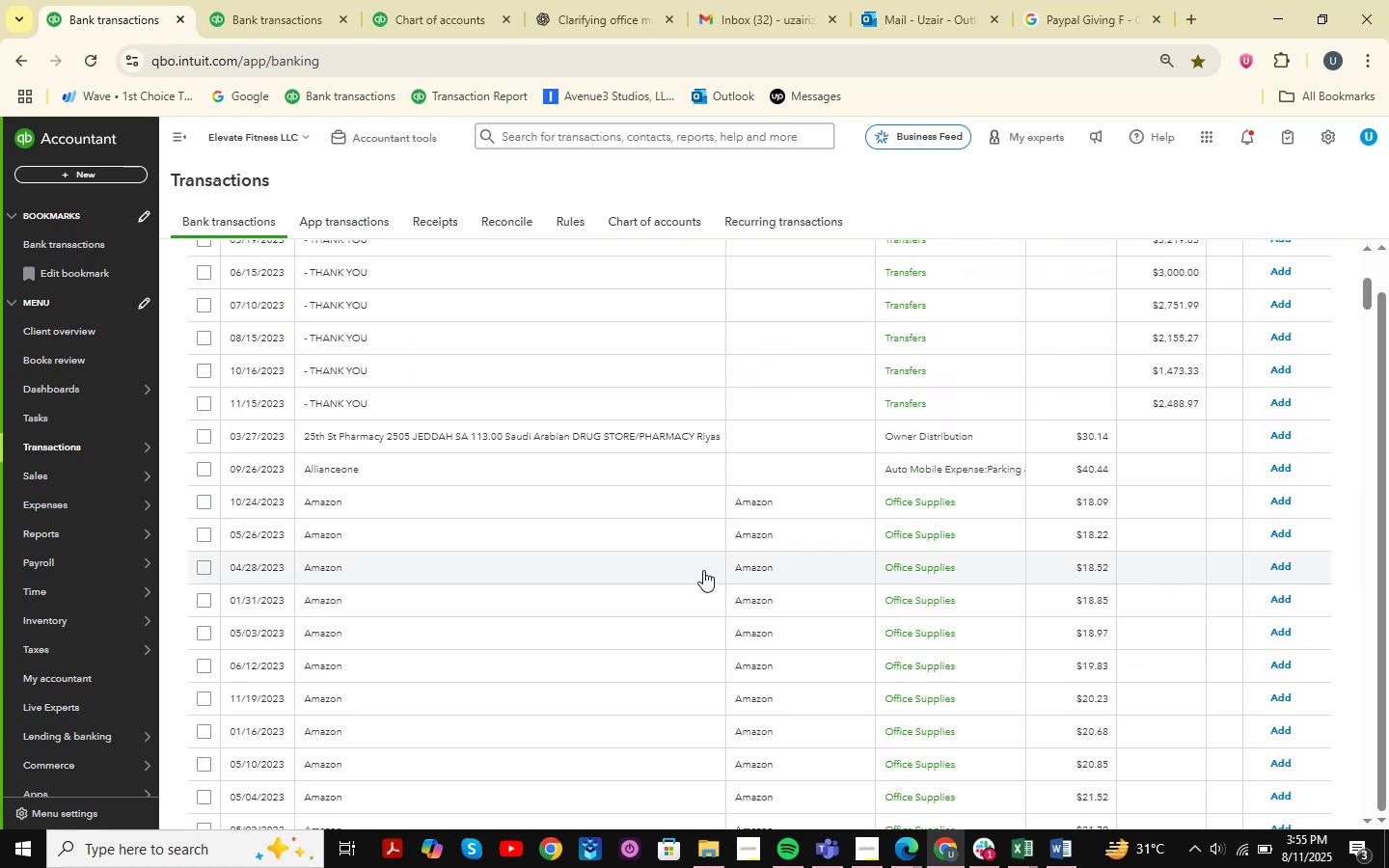 
scroll: coordinate [624, 517], scroll_direction: down, amount: 93.0
 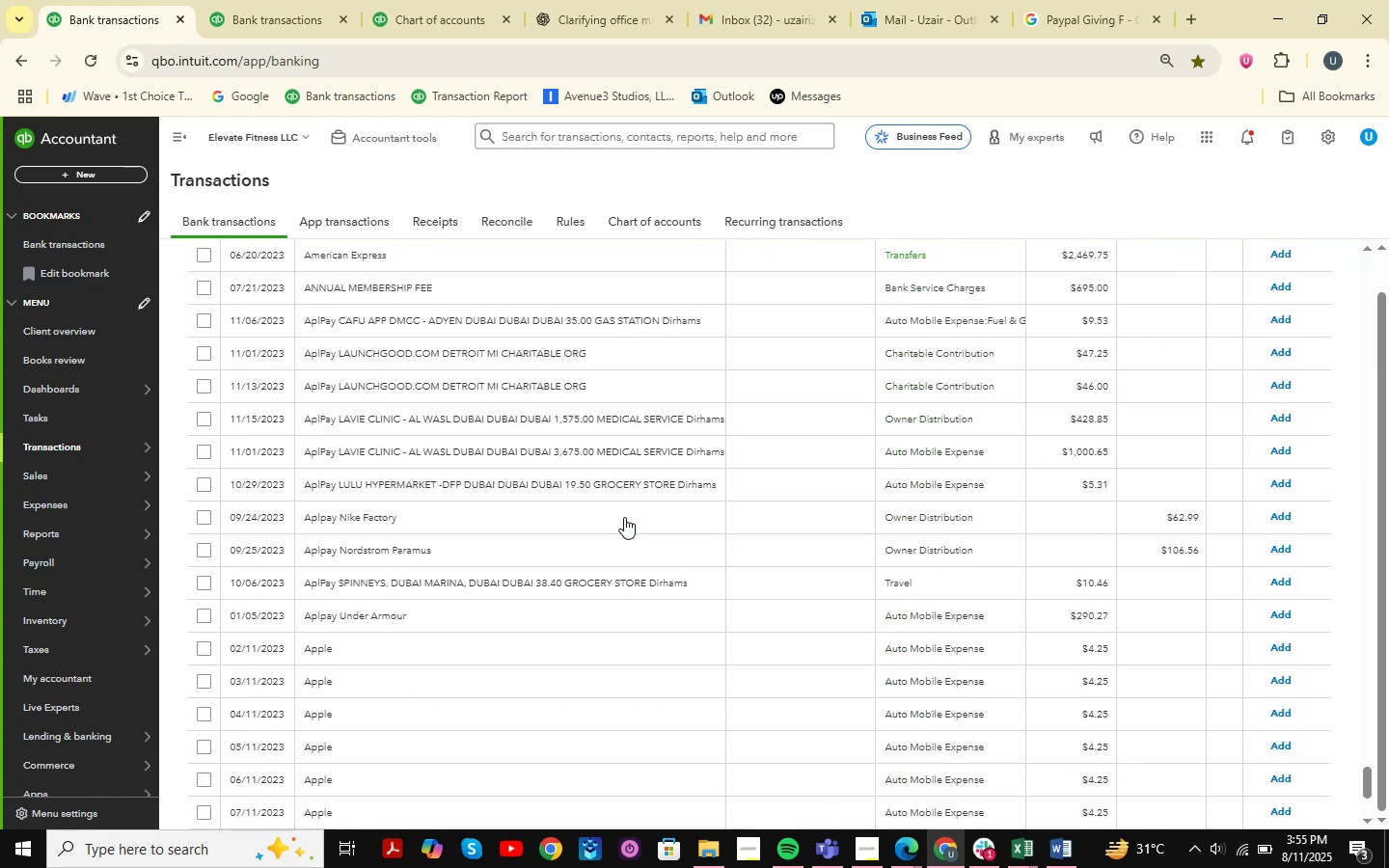 
scroll: coordinate [624, 517], scroll_direction: up, amount: 7.0
 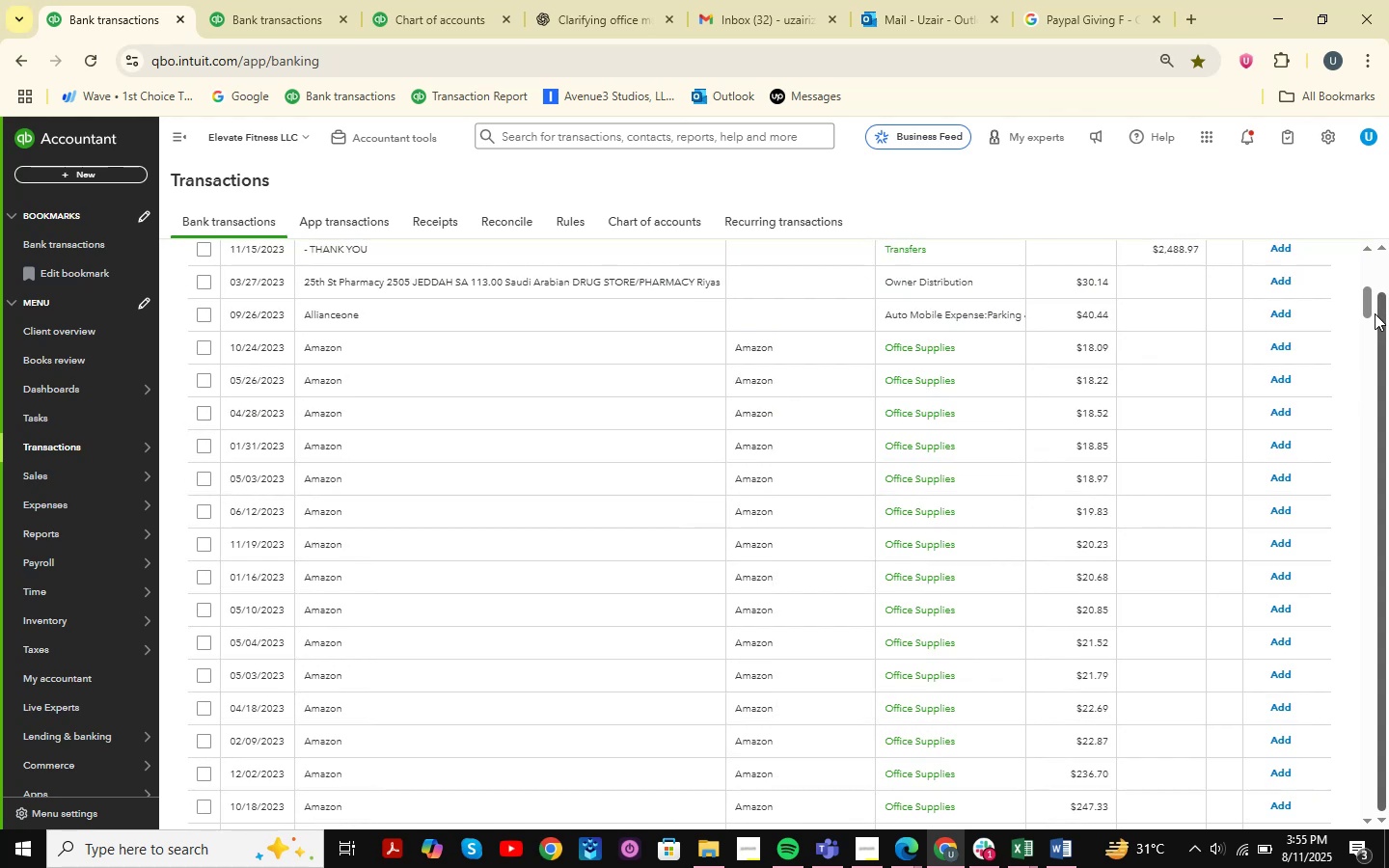 
left_click_drag(start_coordinate=[1363, 301], to_coordinate=[1388, 840])
 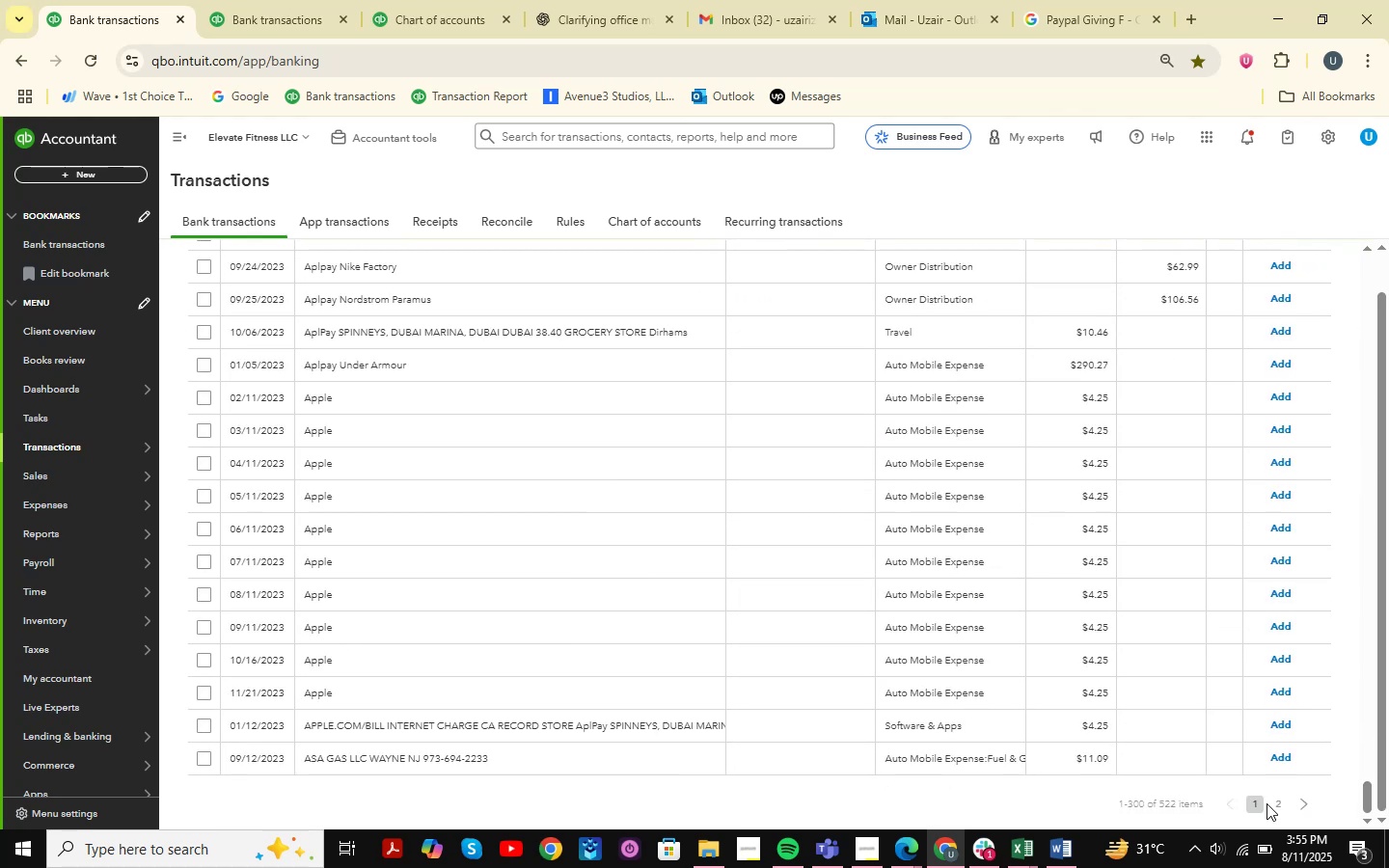 
double_click([1274, 804])
 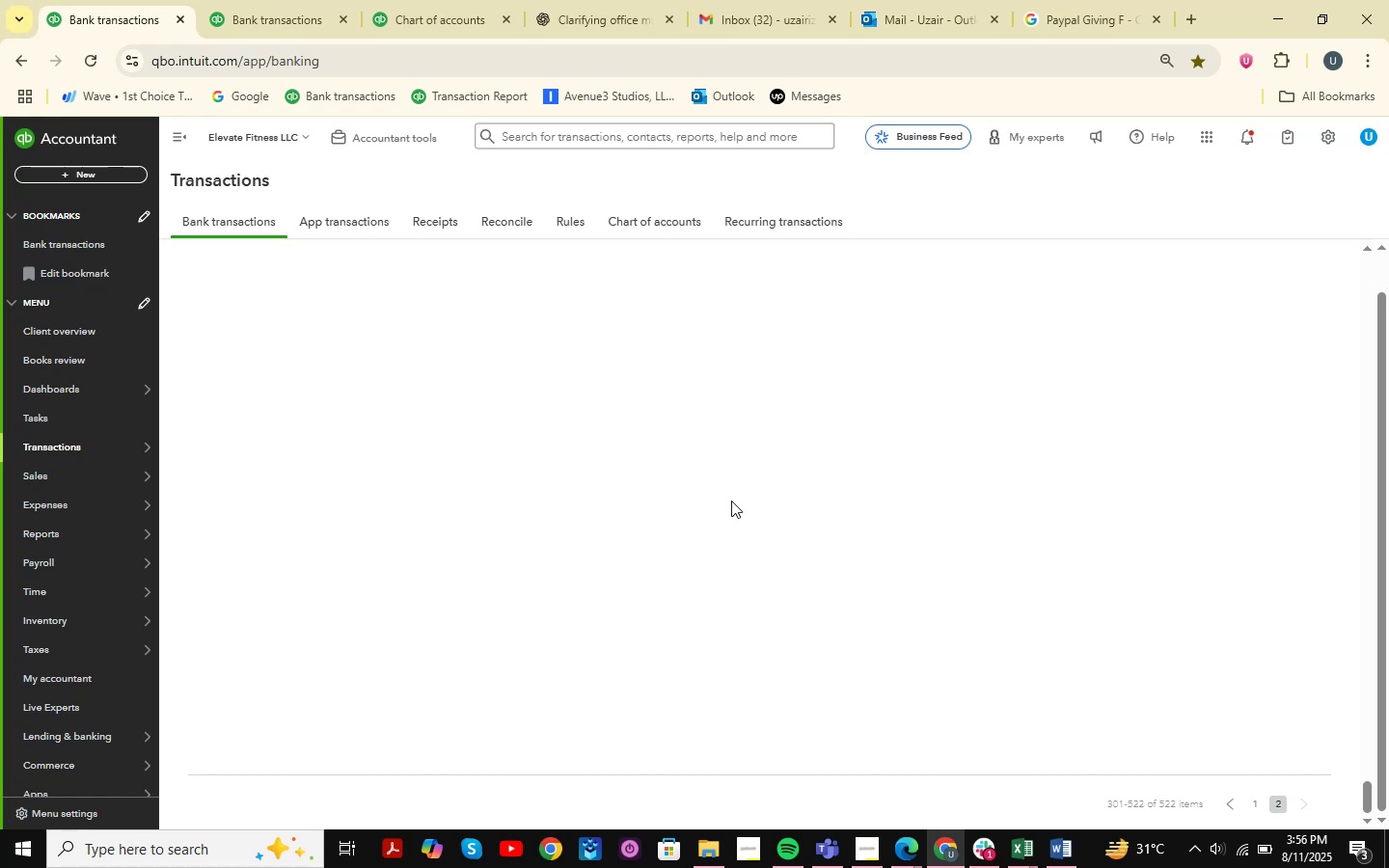 
wait(13.82)
 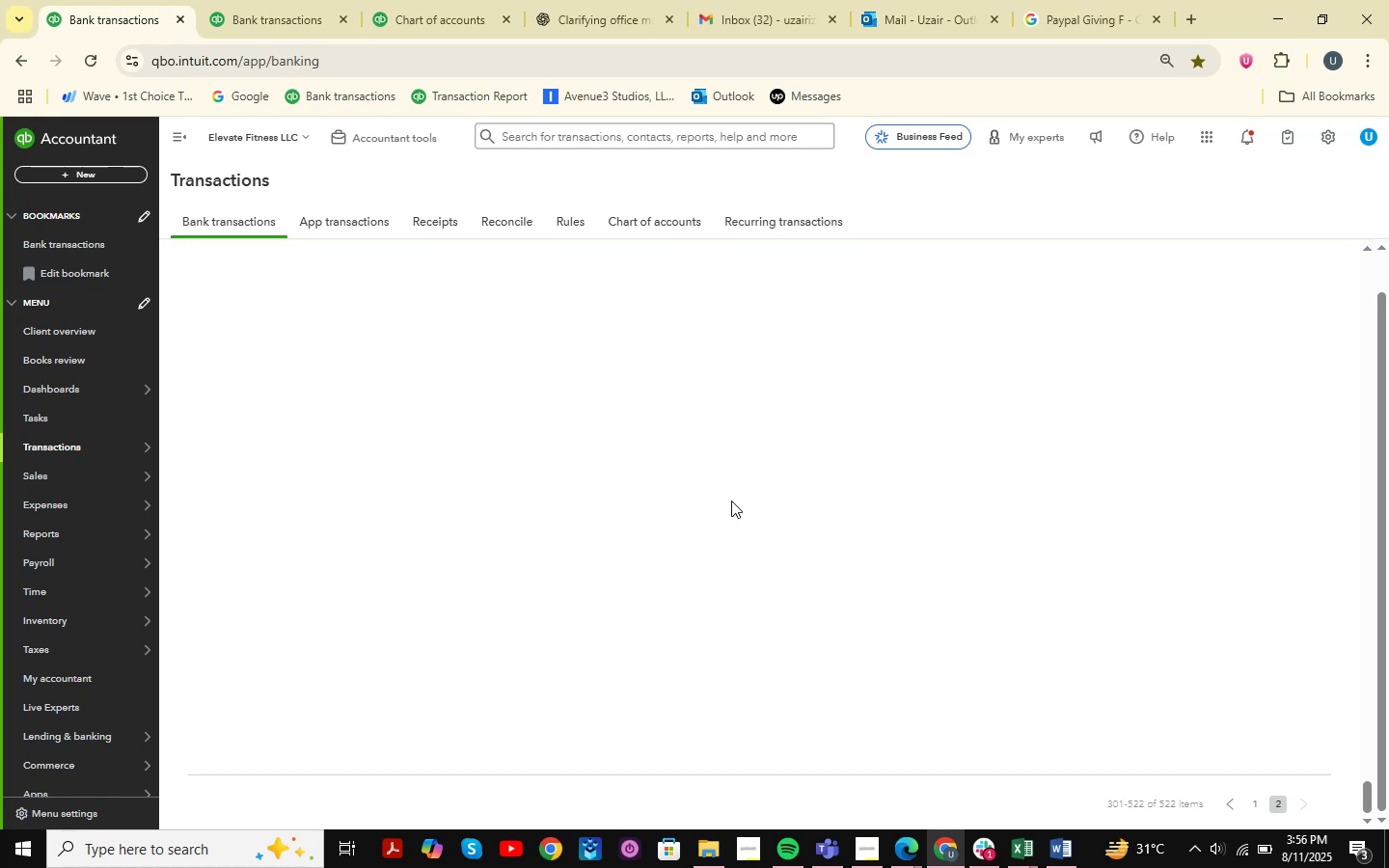 
scroll: coordinate [417, 382], scroll_direction: up, amount: 50.0
 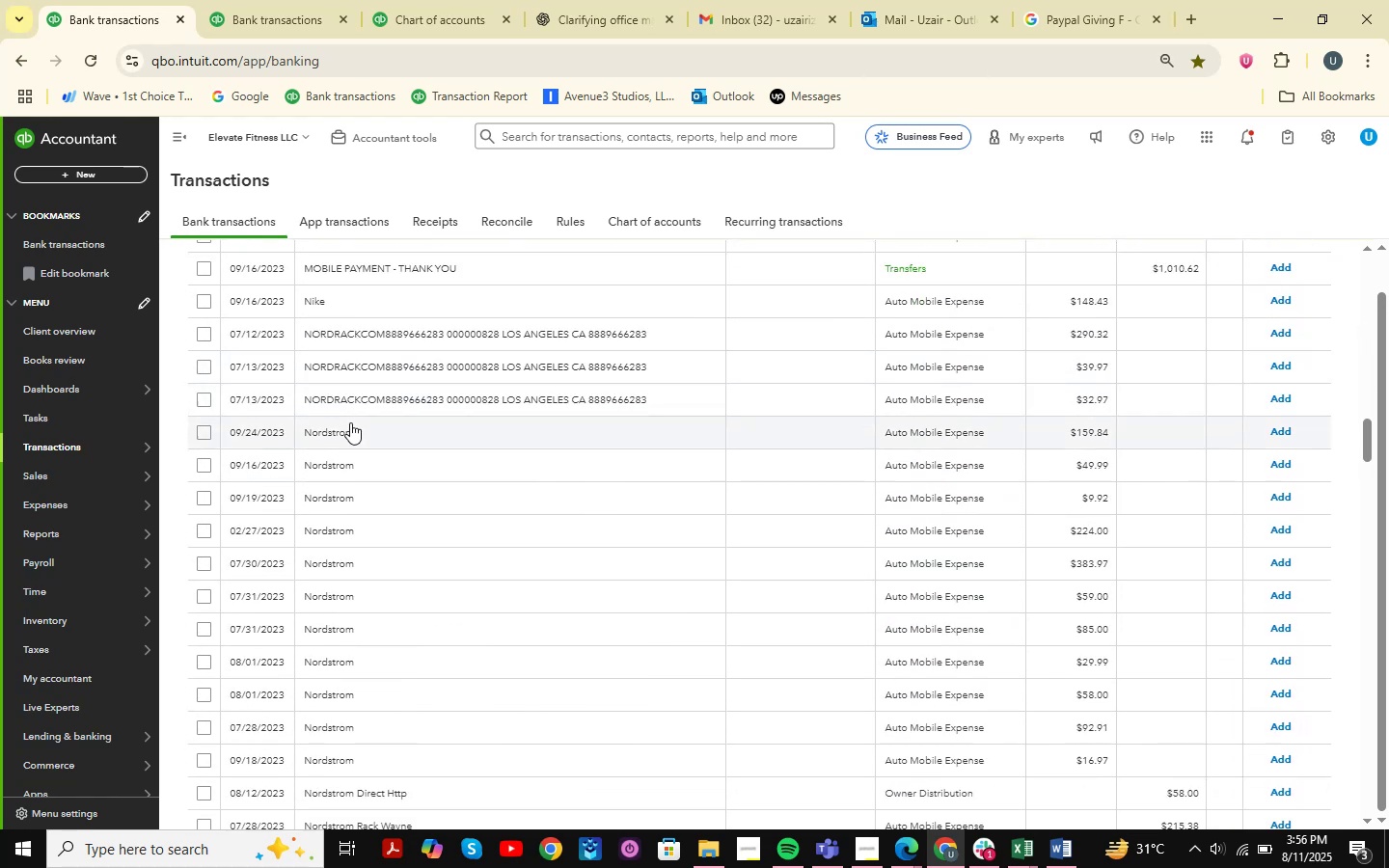 
left_click([339, 434])
 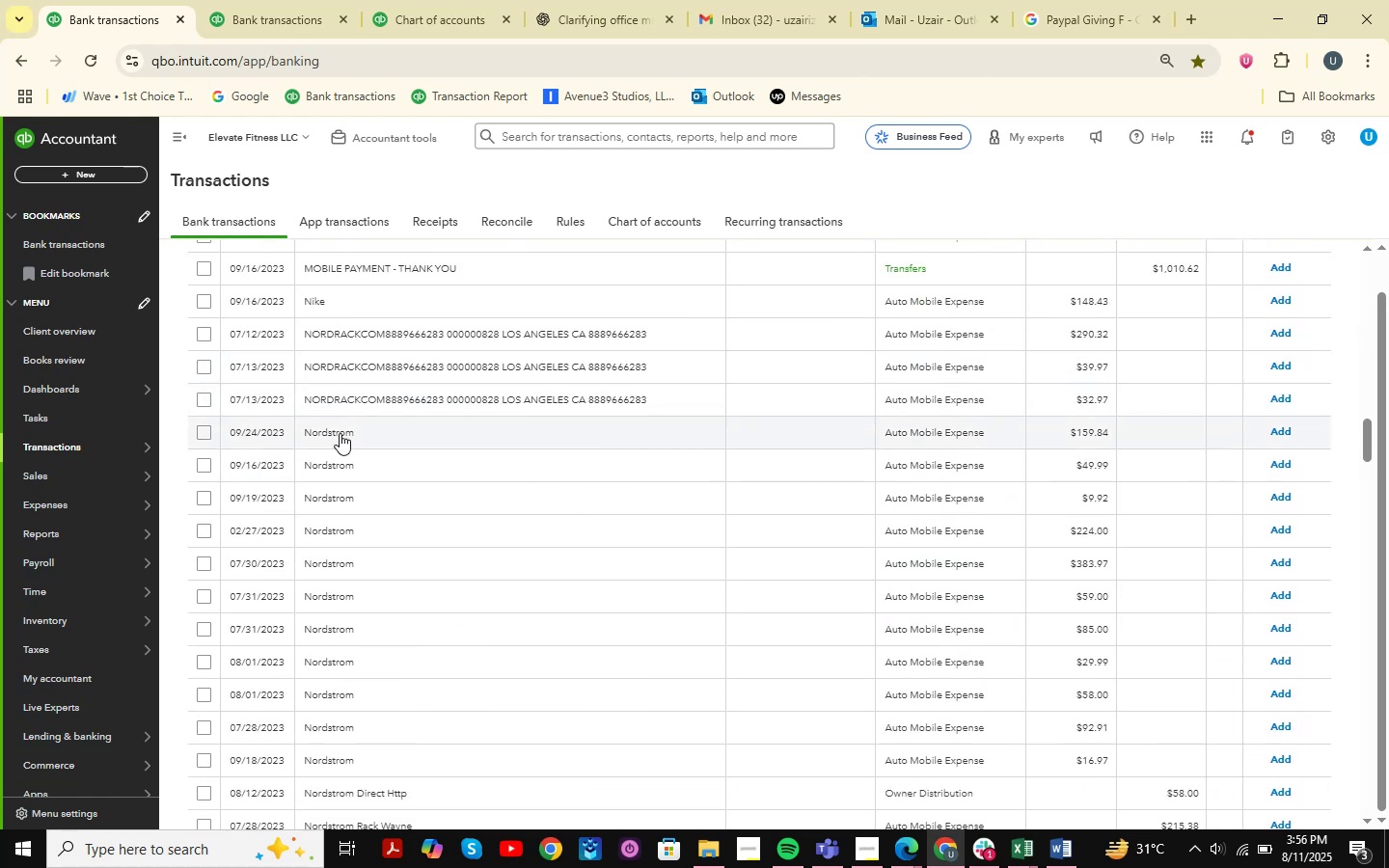 
mouse_move([399, 443])
 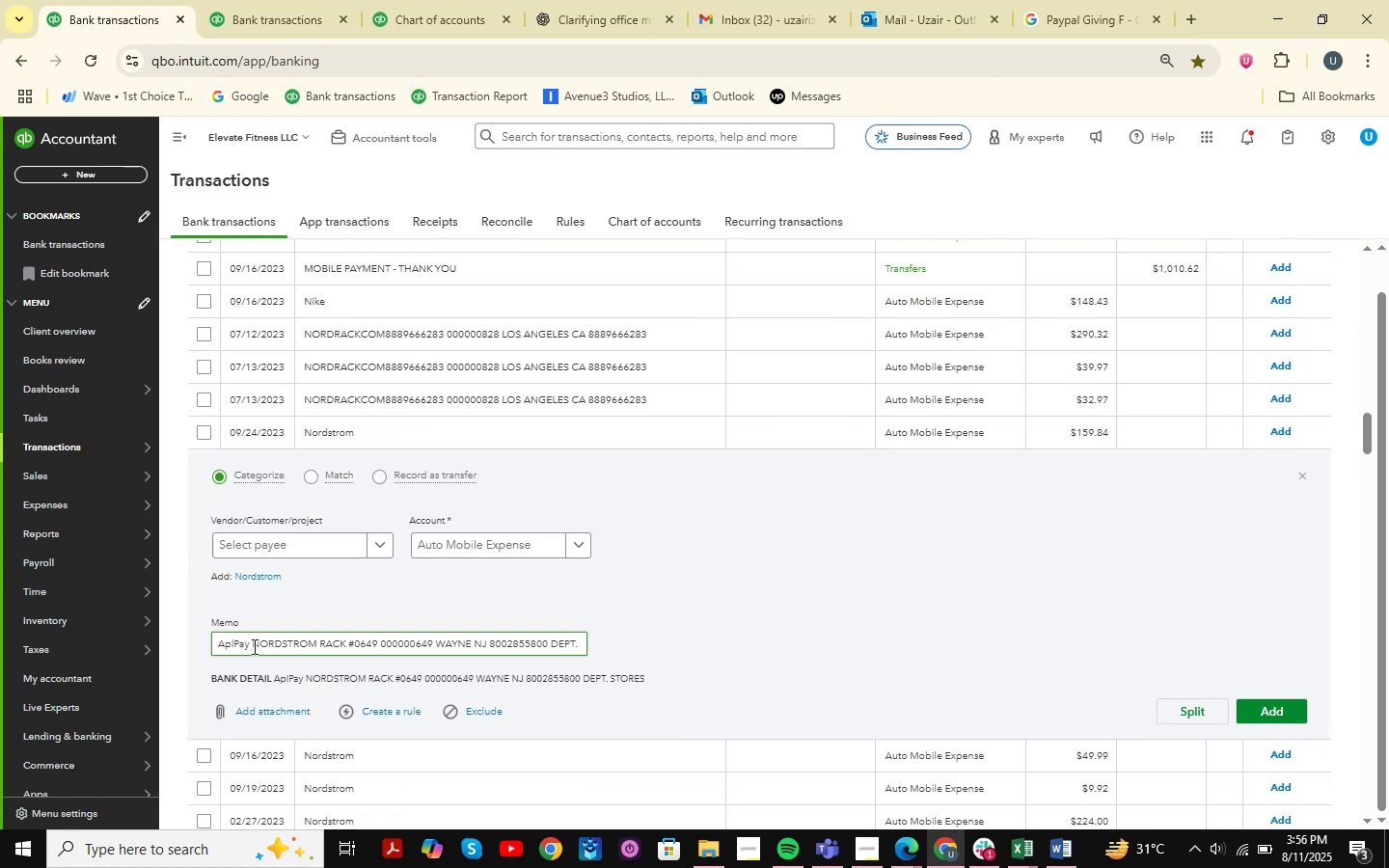 
scroll: coordinate [455, 435], scroll_direction: up, amount: 36.0
 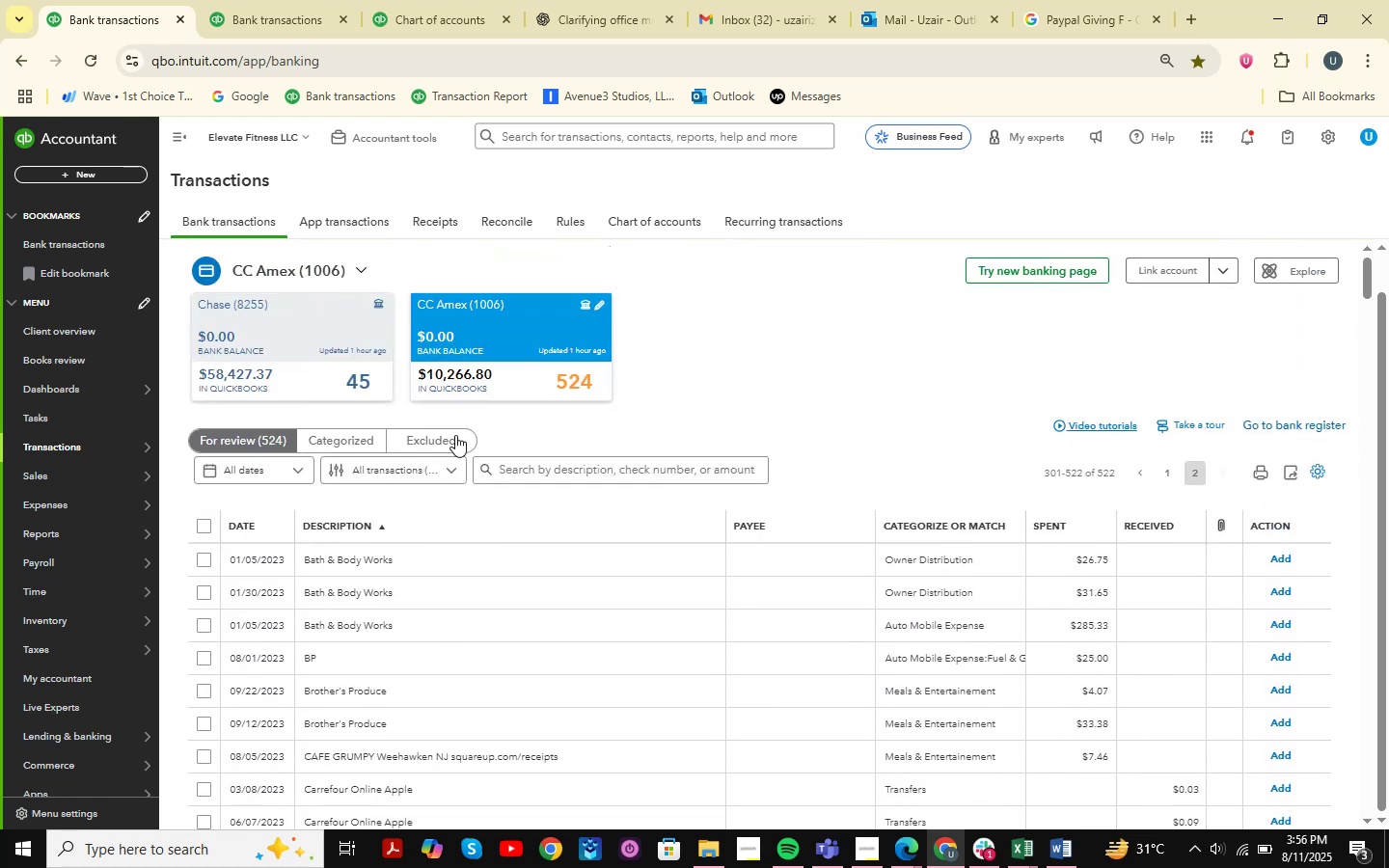 
scroll: coordinate [552, 418], scroll_direction: down, amount: 85.0
 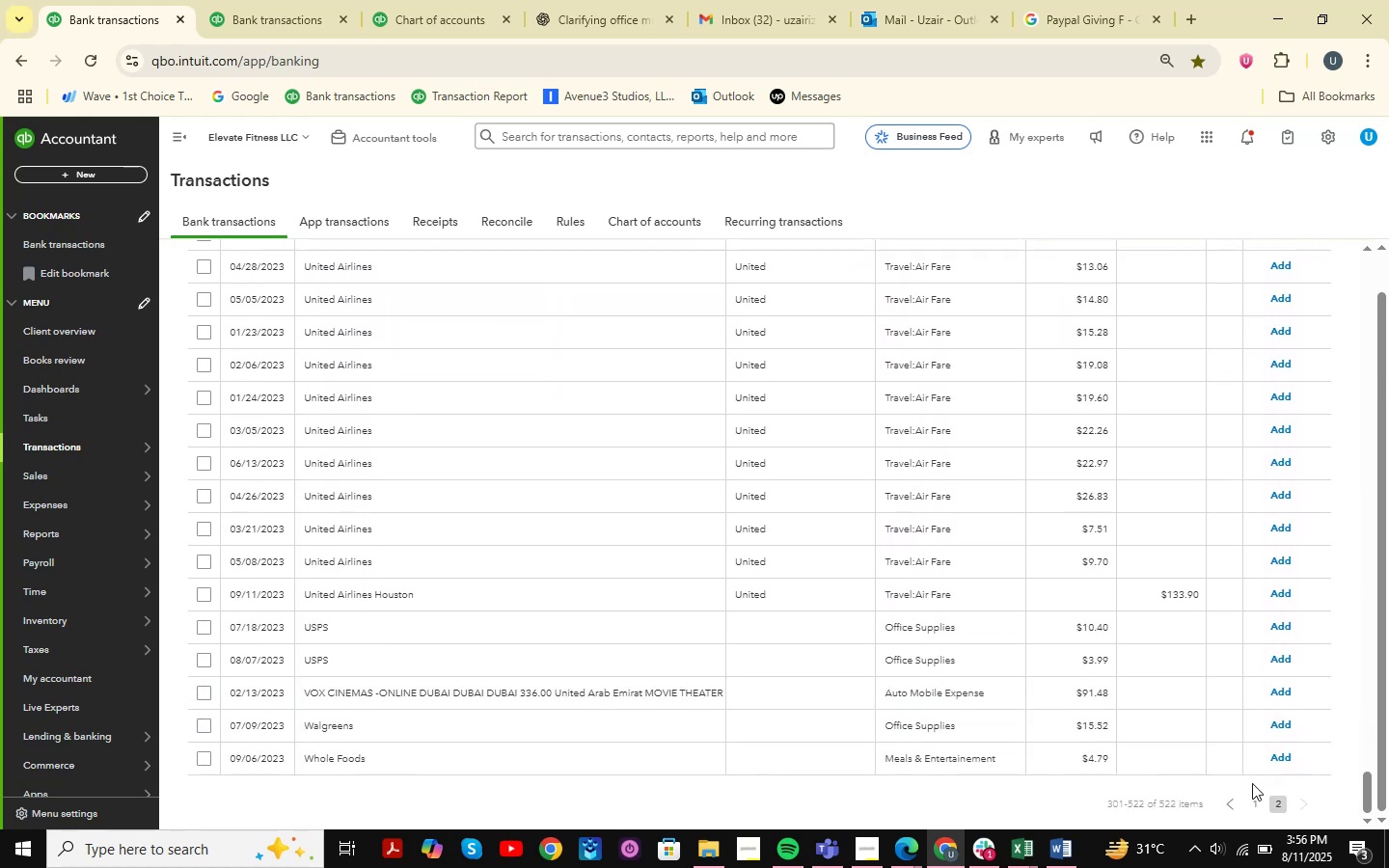 
left_click([1255, 804])
 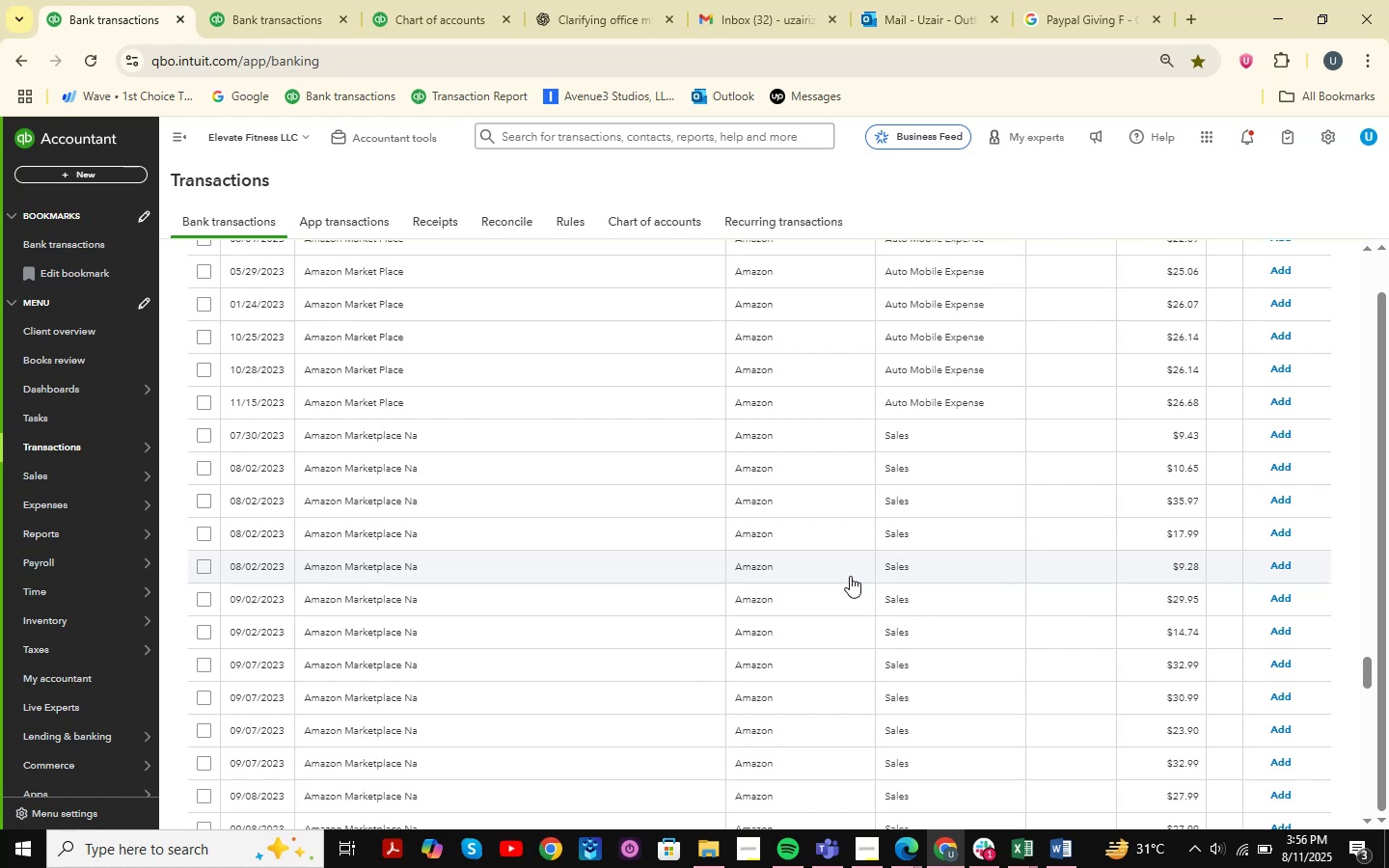 
wait(21.18)
 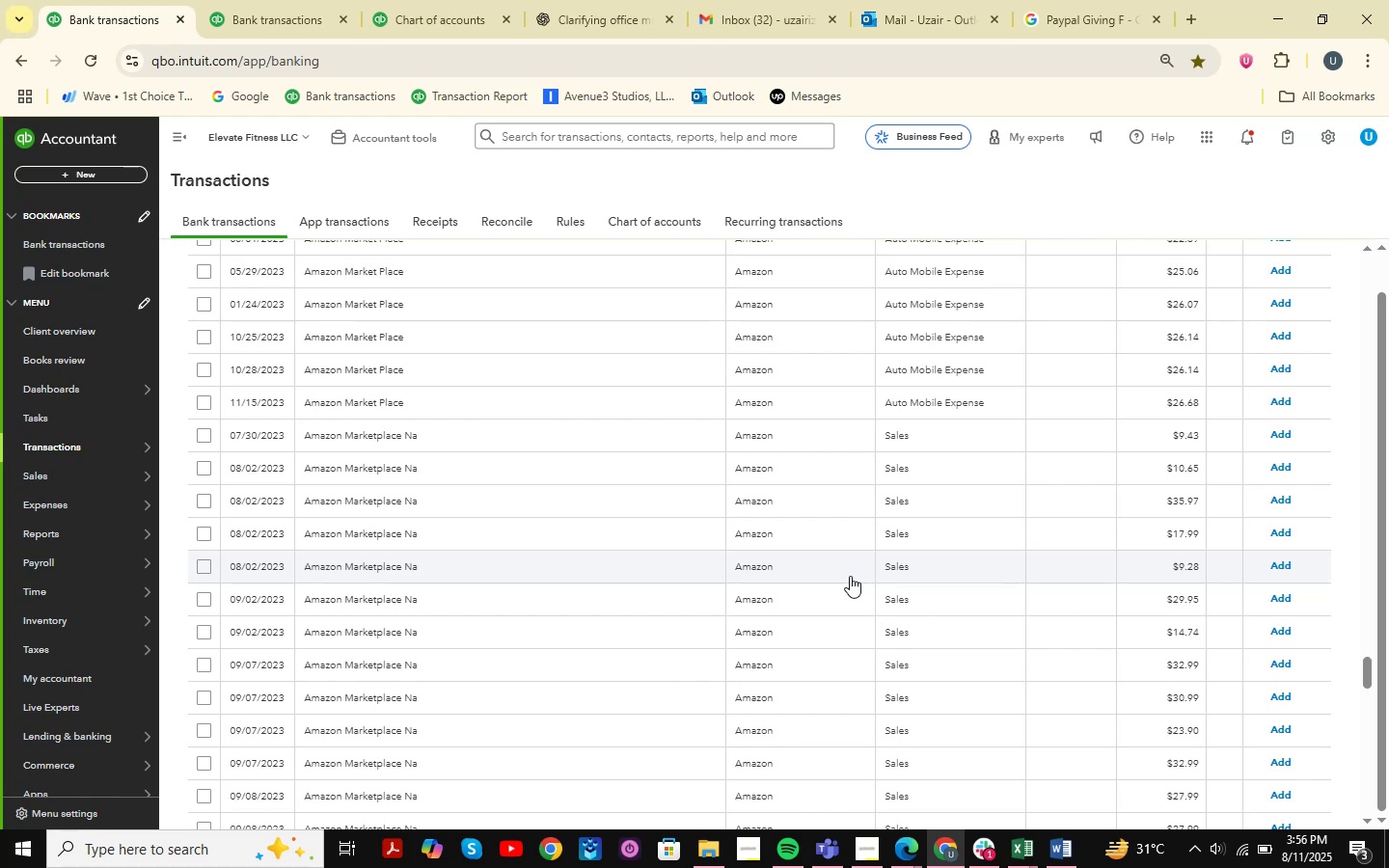 
scroll: coordinate [794, 430], scroll_direction: down, amount: 7.0
 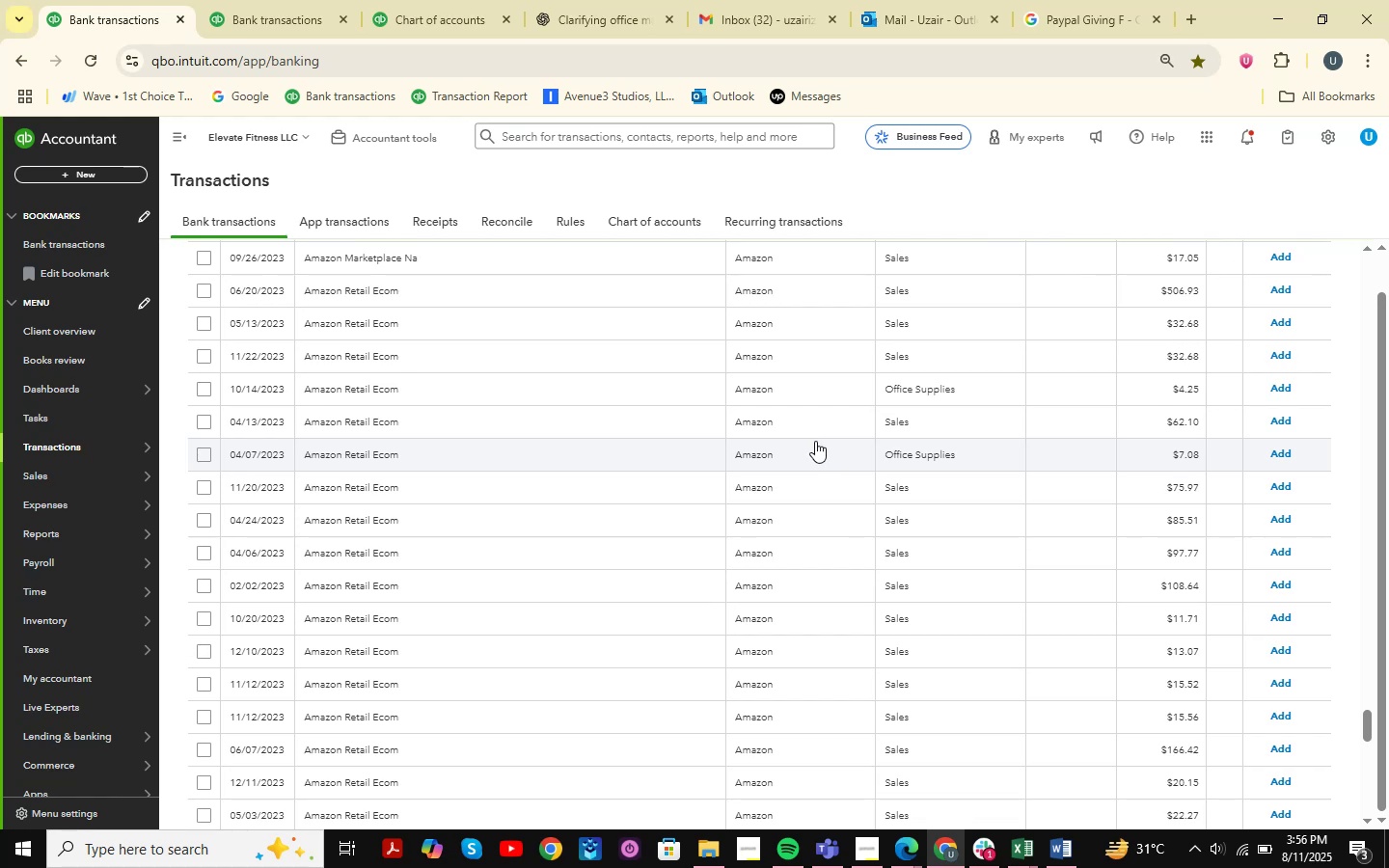 
wait(10.26)
 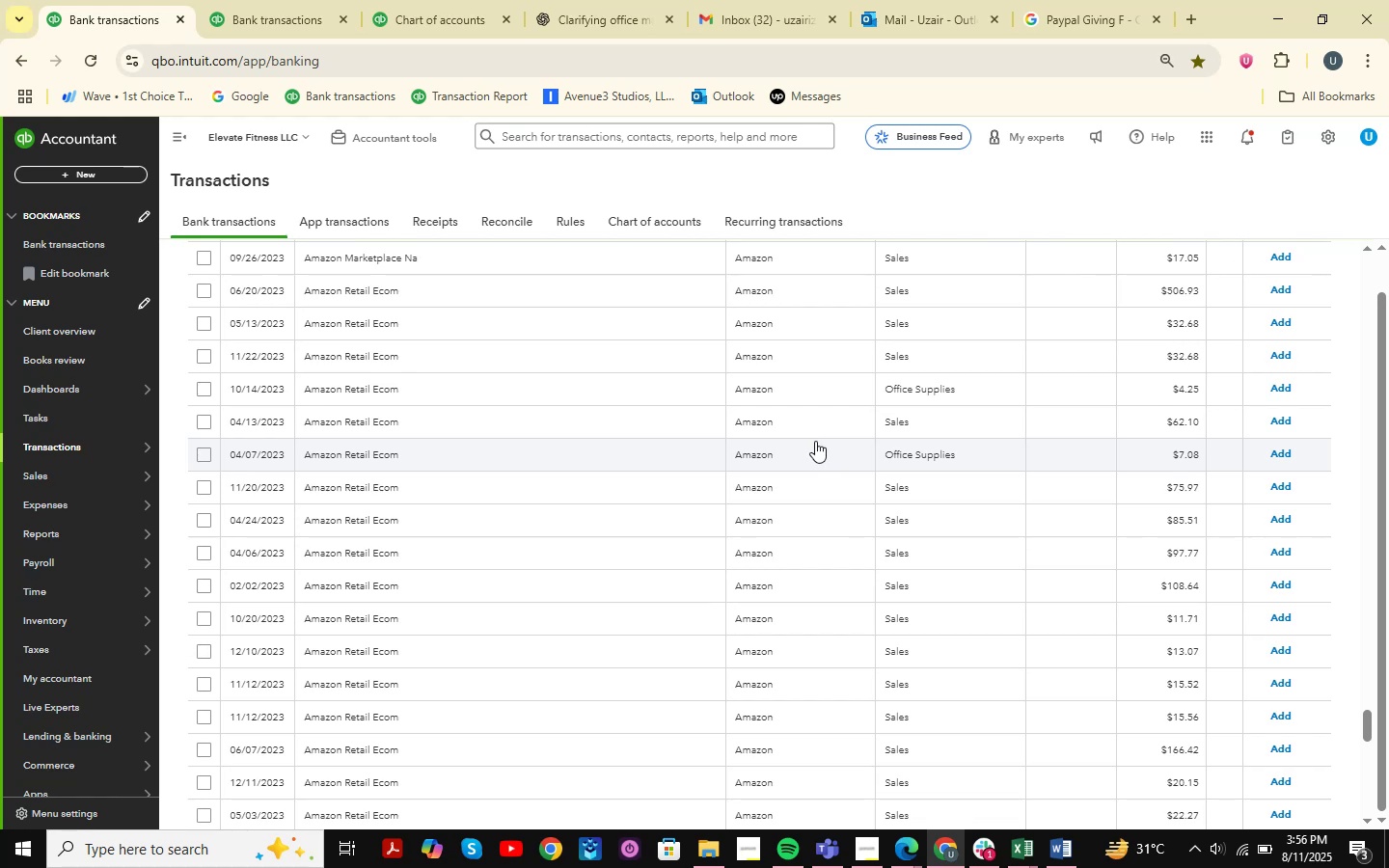 
scroll: coordinate [805, 459], scroll_direction: up, amount: 86.0
 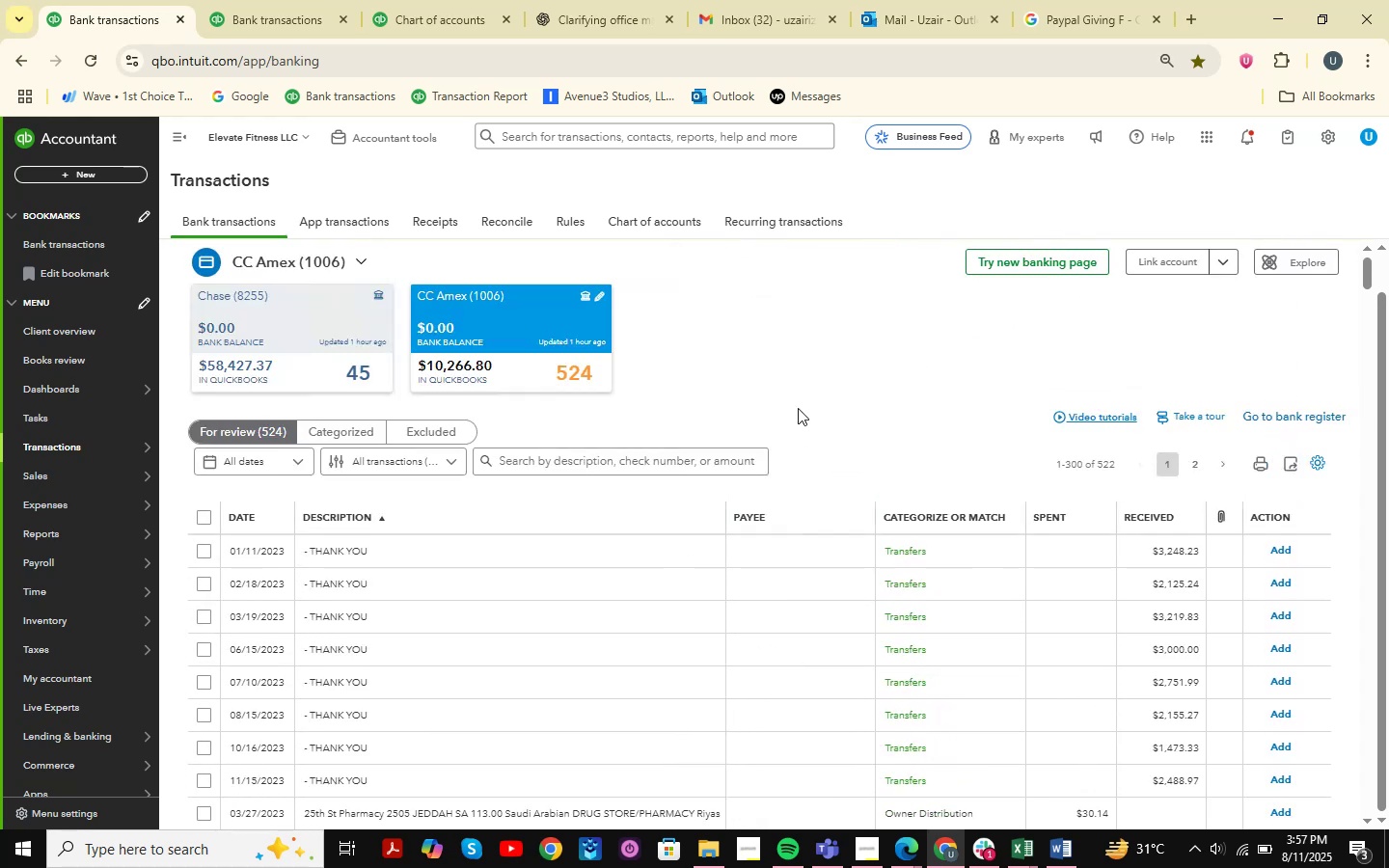 
scroll: coordinate [671, 485], scroll_direction: down, amount: 3.0
 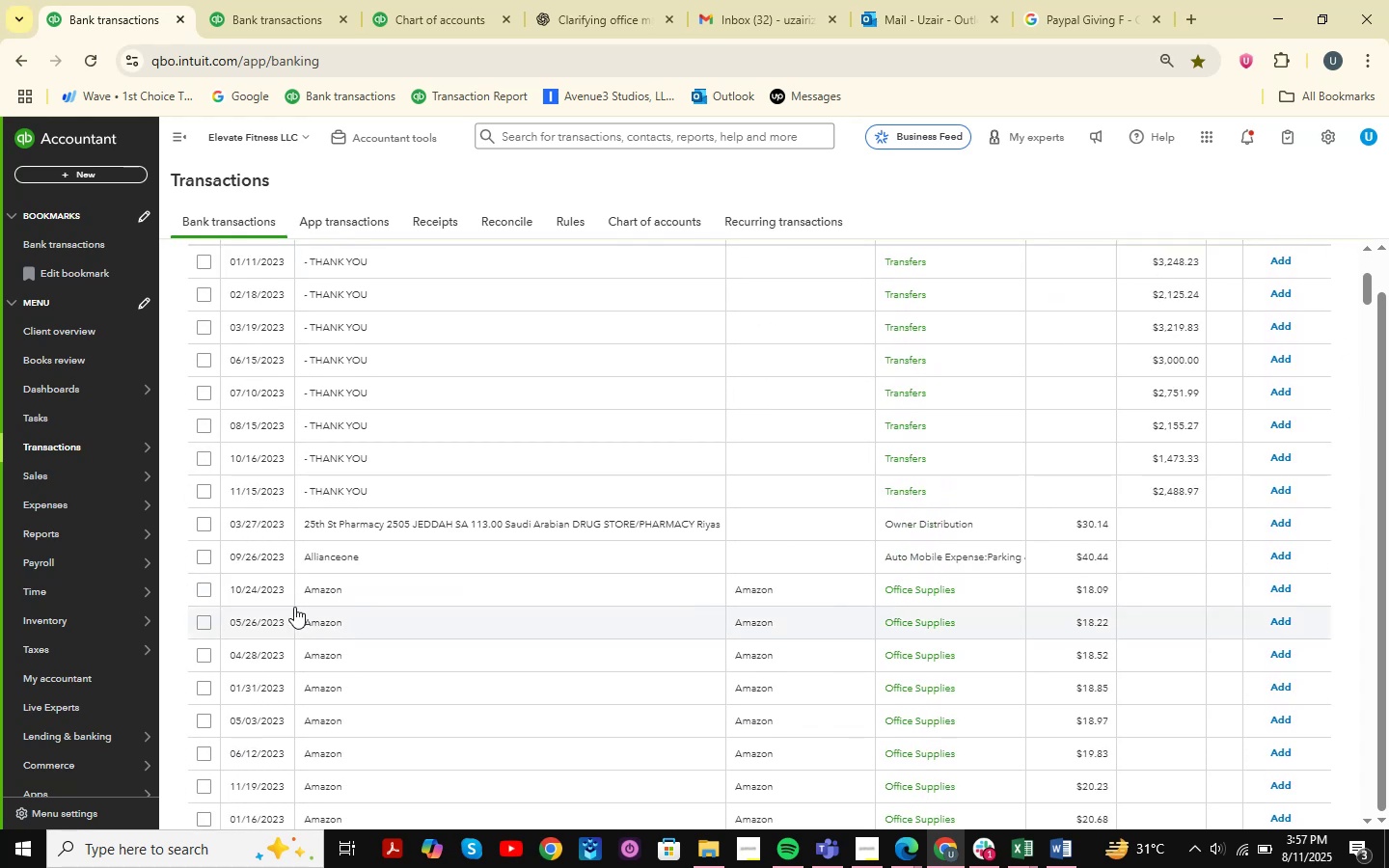 
left_click([200, 587])
 